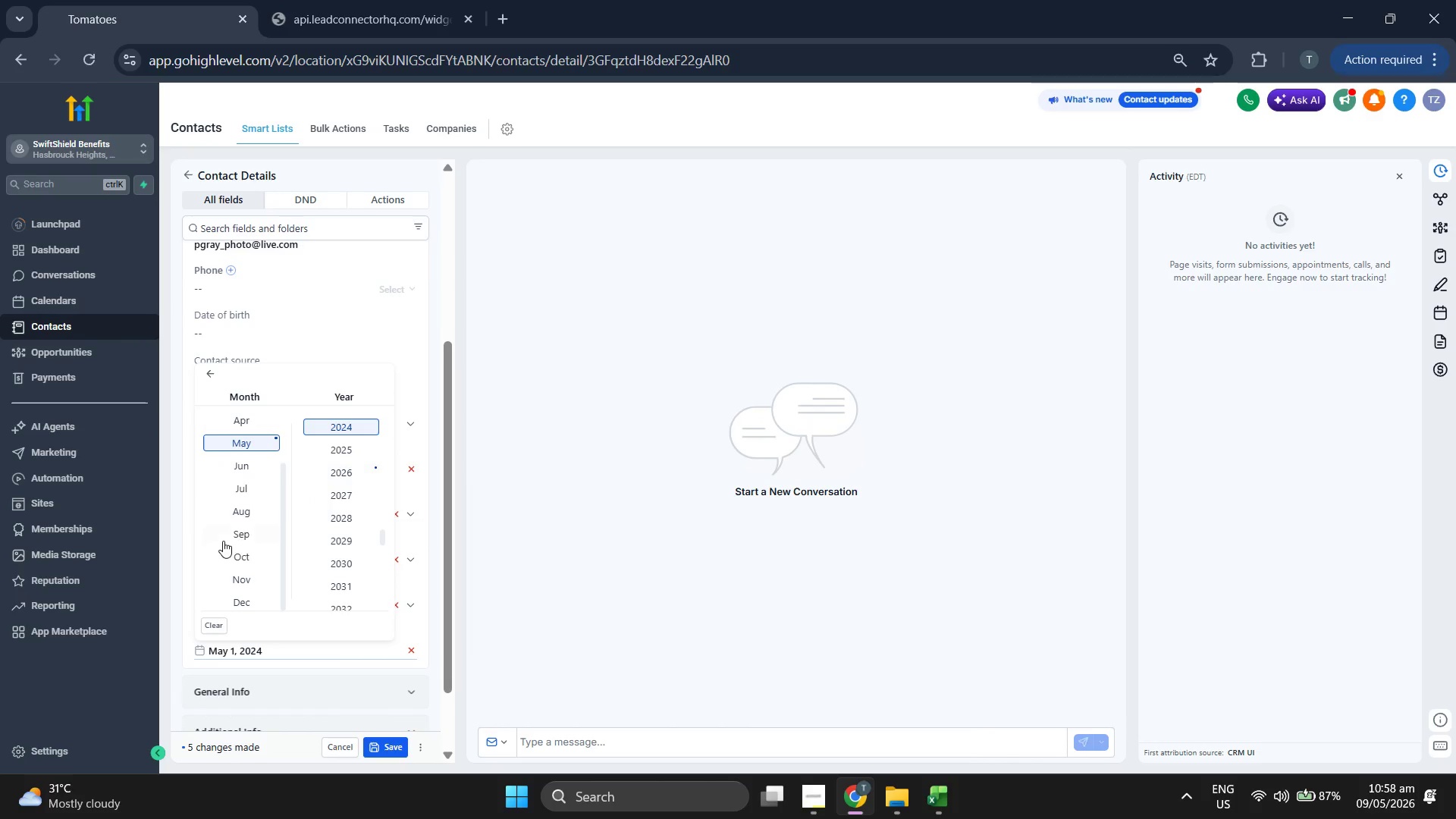 
scroll: coordinate [223, 541], scroll_direction: up, amount: 2.0
 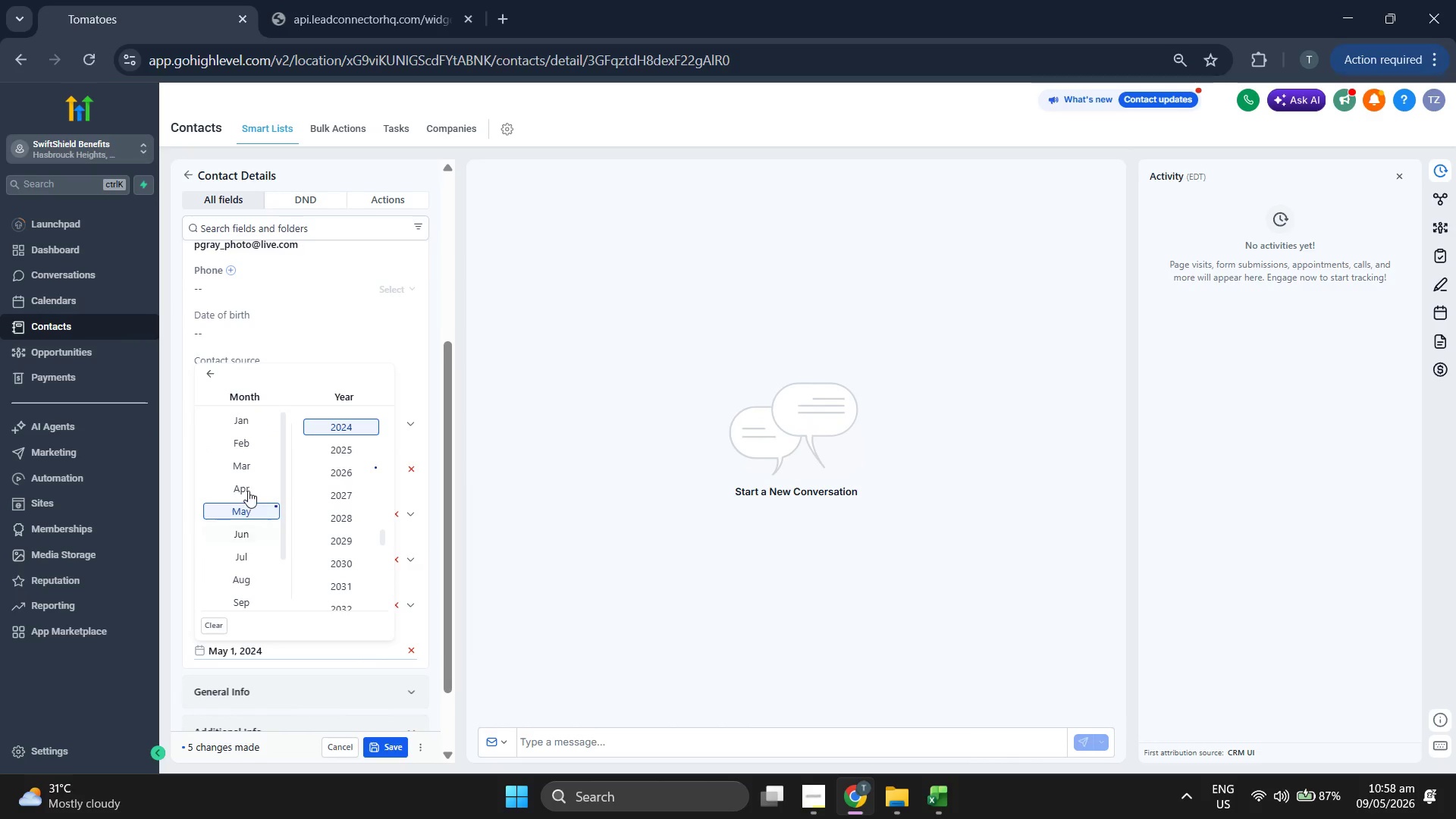 
left_click([250, 485])
 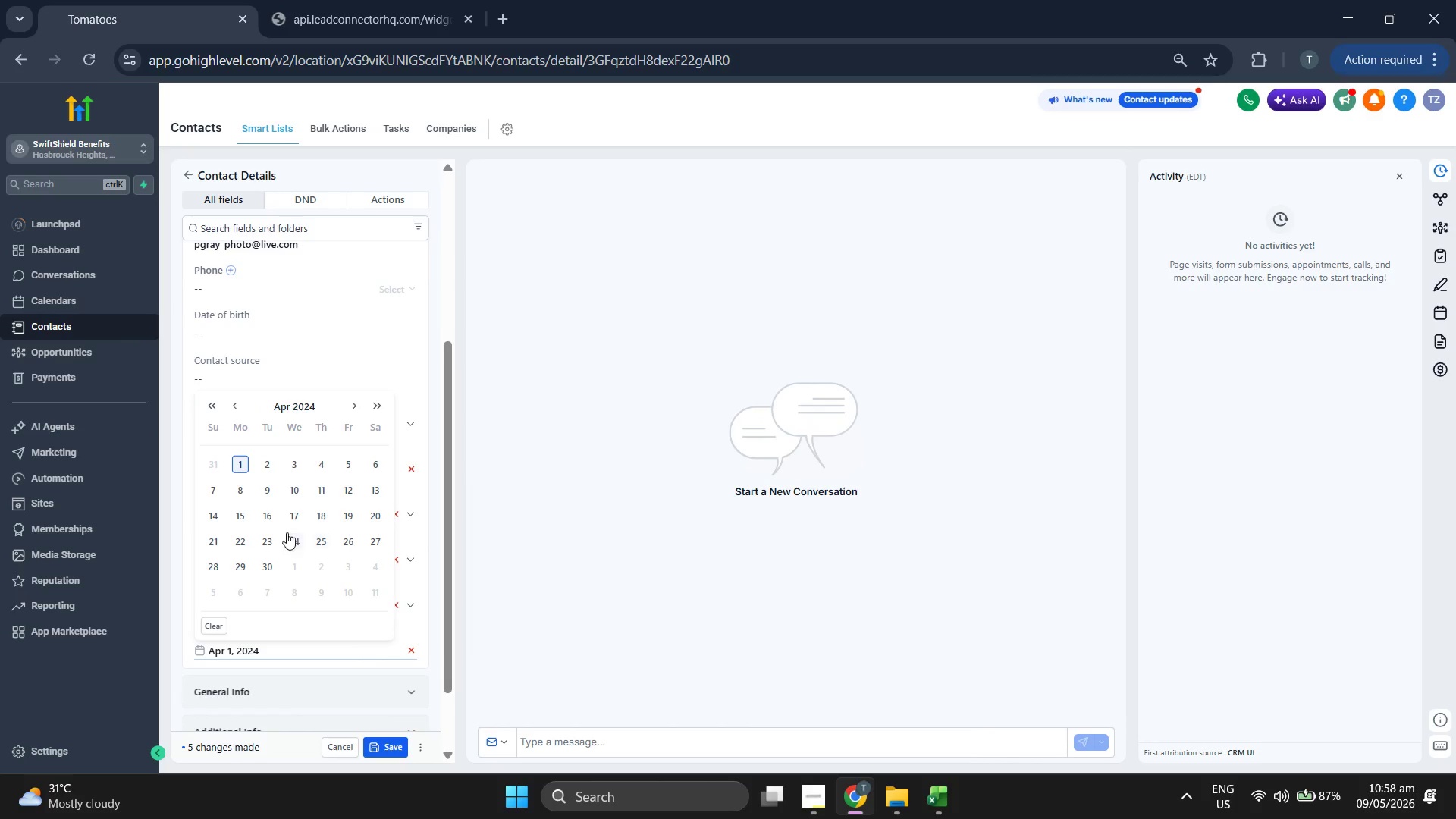 
left_click([238, 517])
 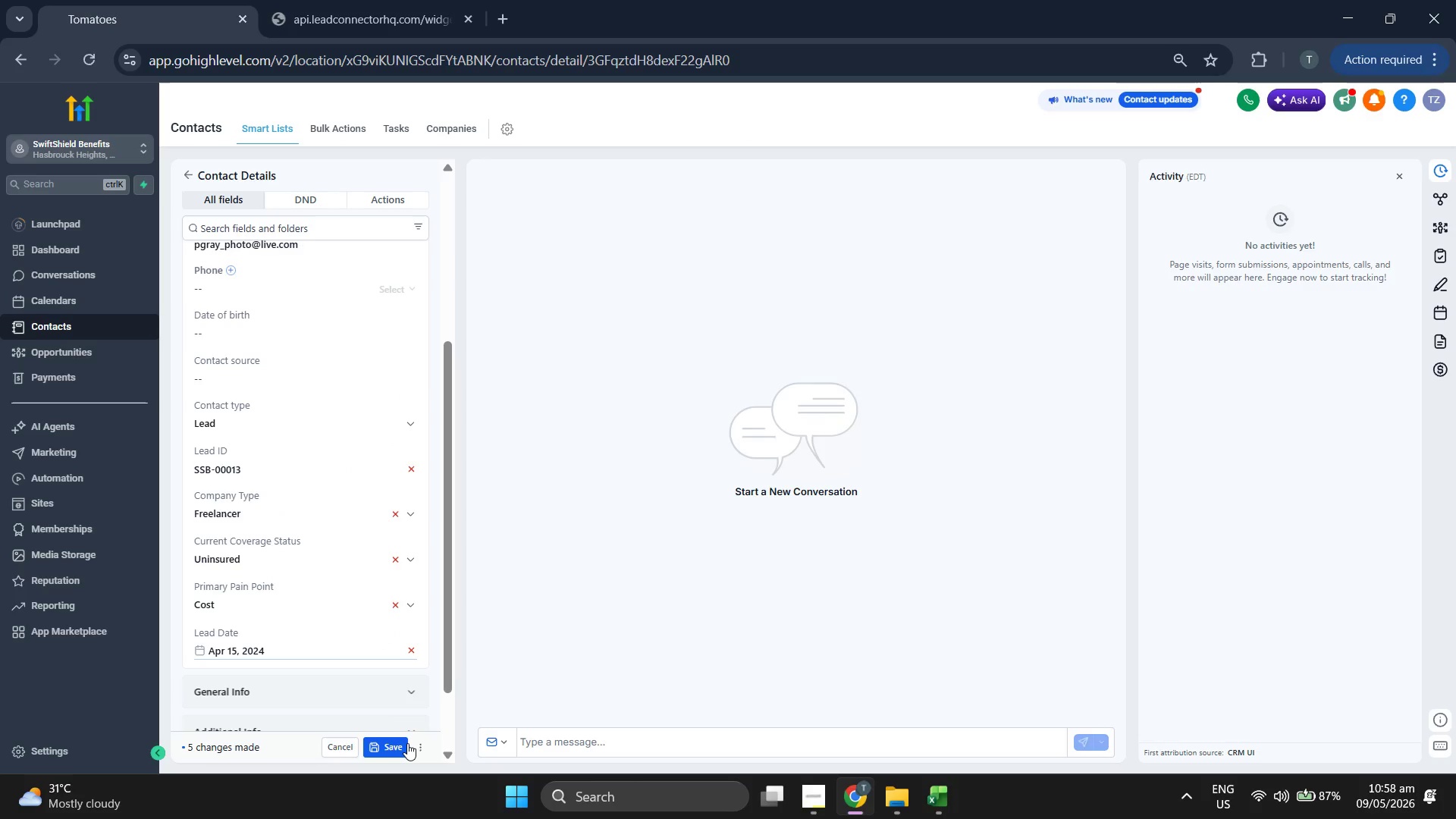 
double_click([406, 745])
 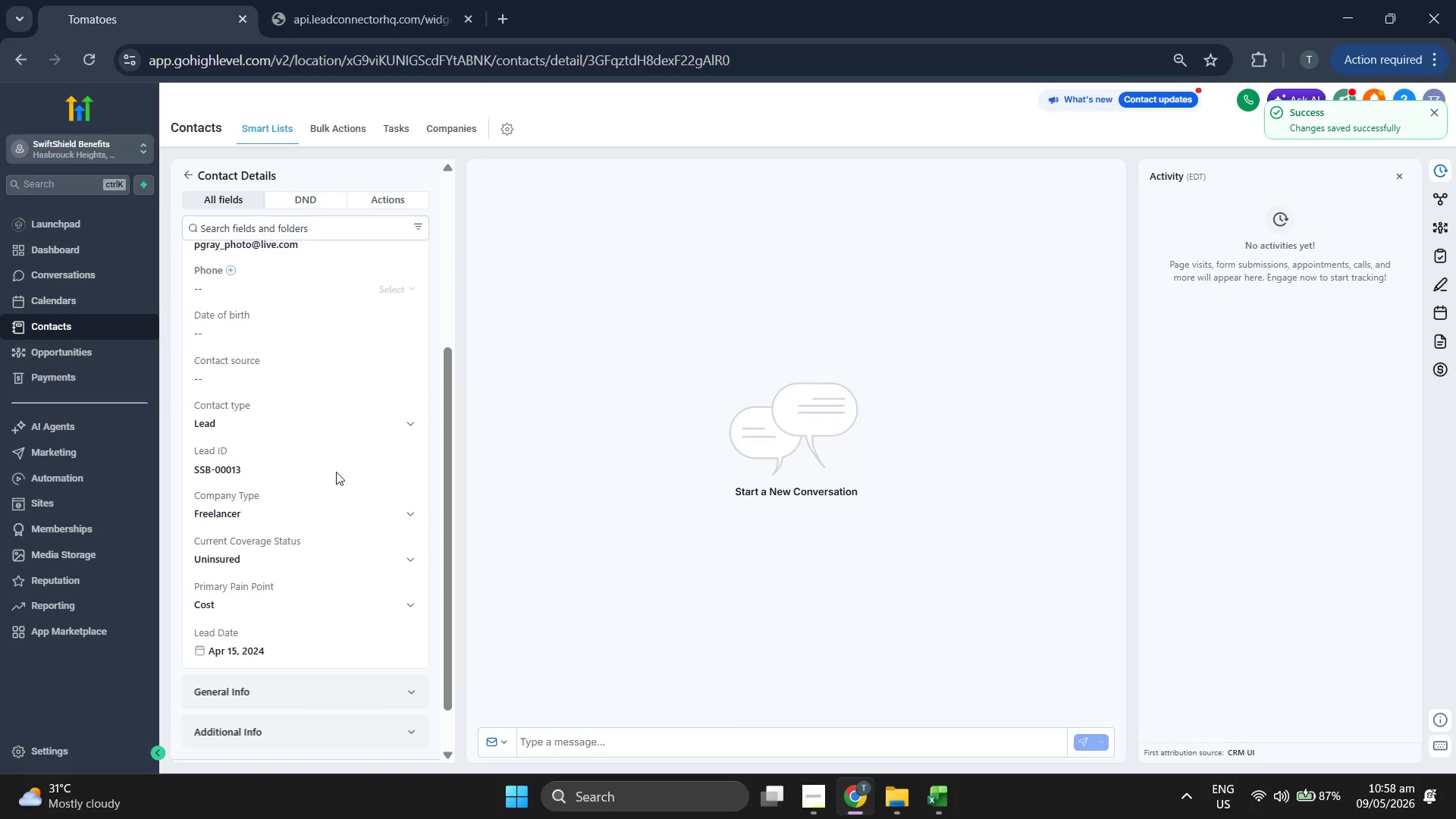 
scroll: coordinate [335, 463], scroll_direction: up, amount: 1.0
 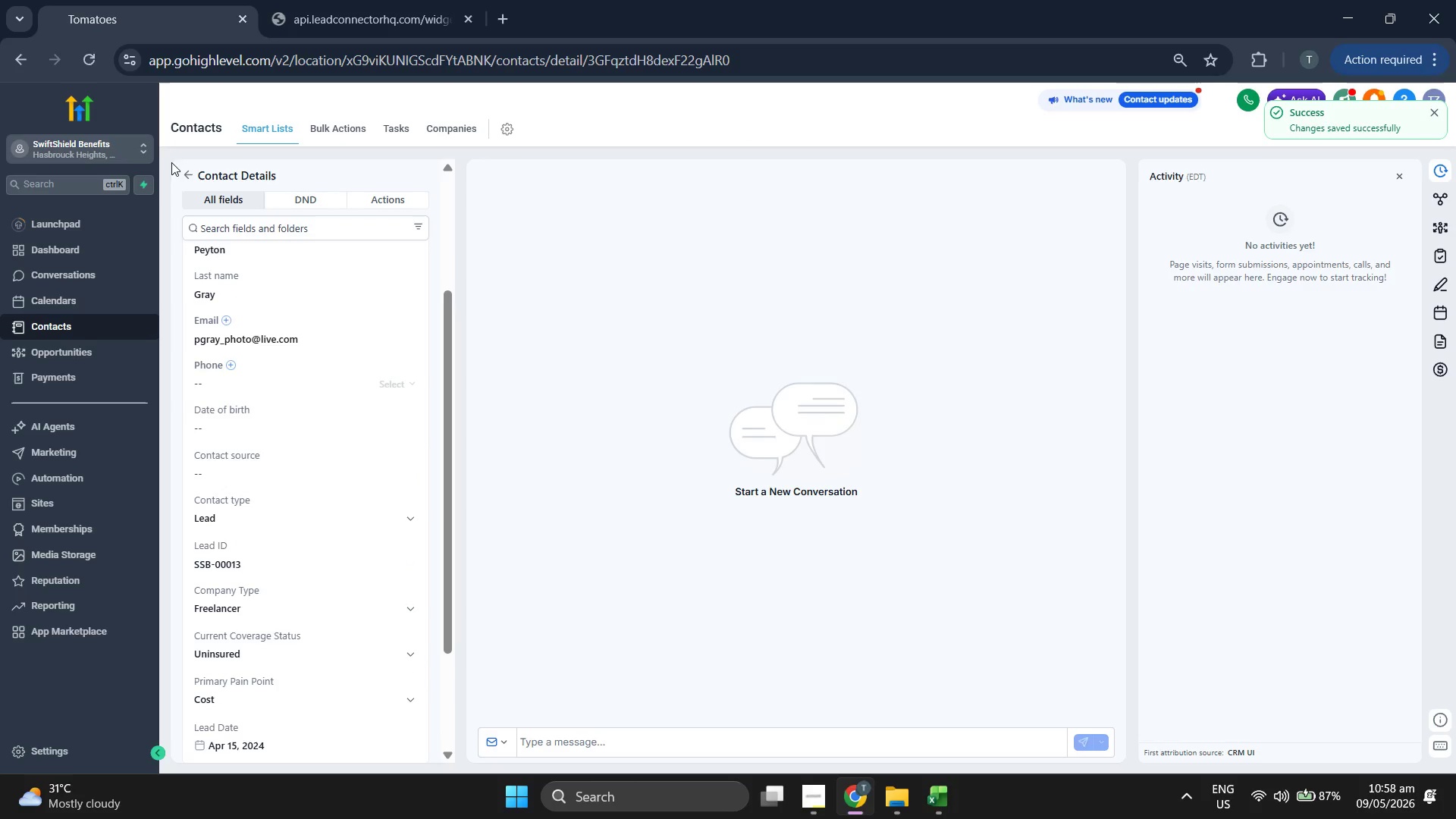 
left_click([182, 171])
 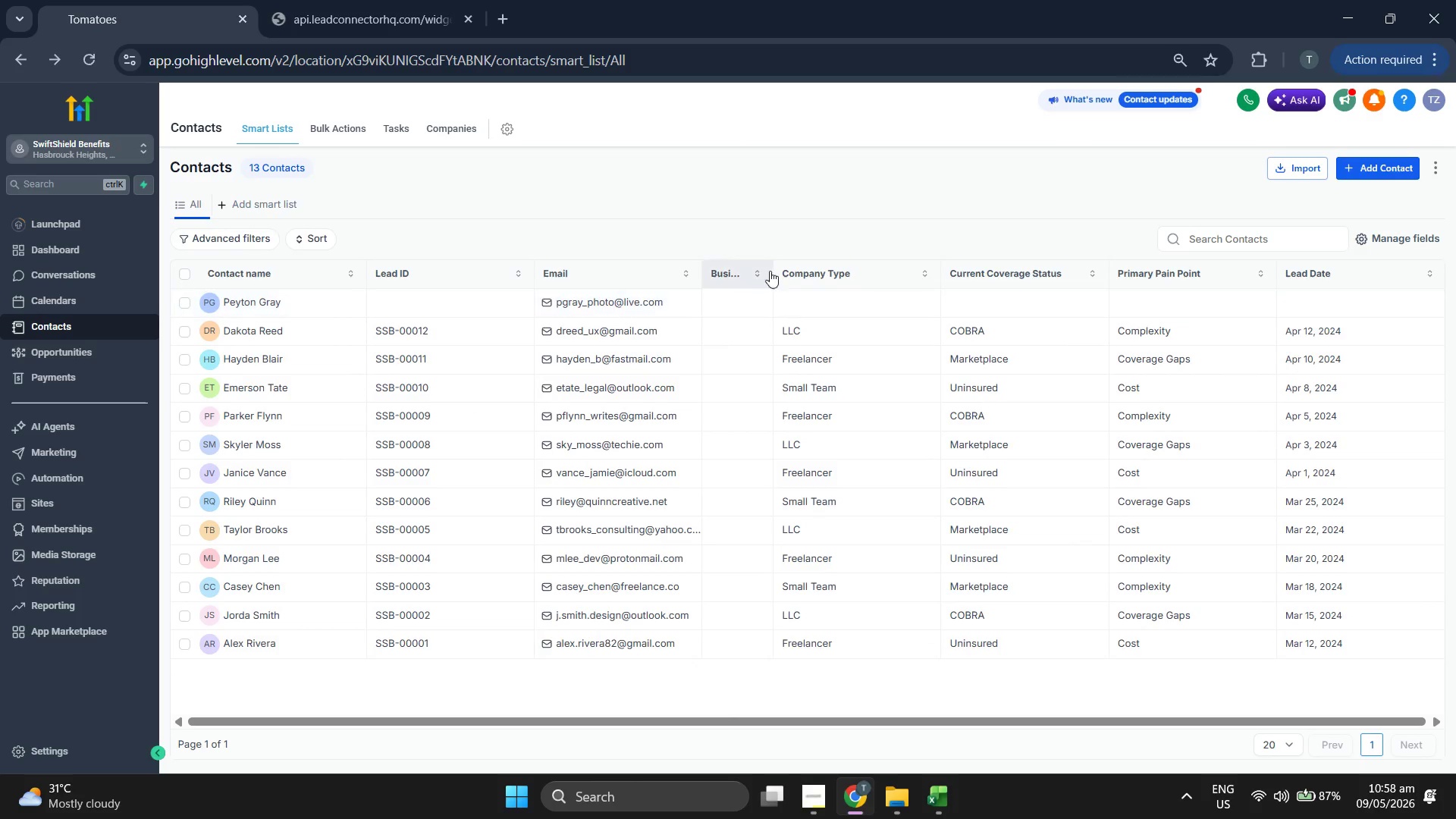 
left_click([1381, 171])
 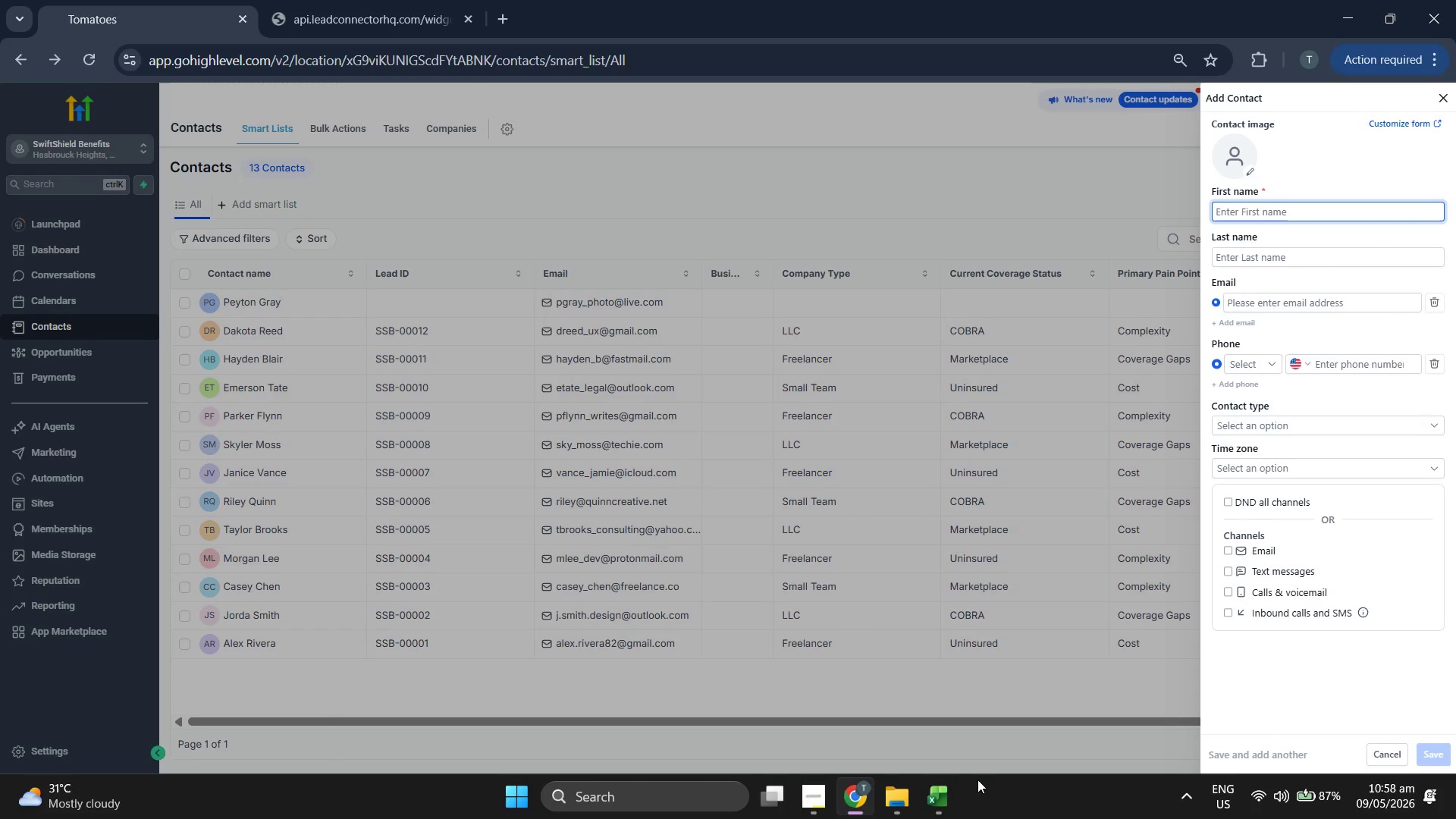 
left_click([955, 803])
 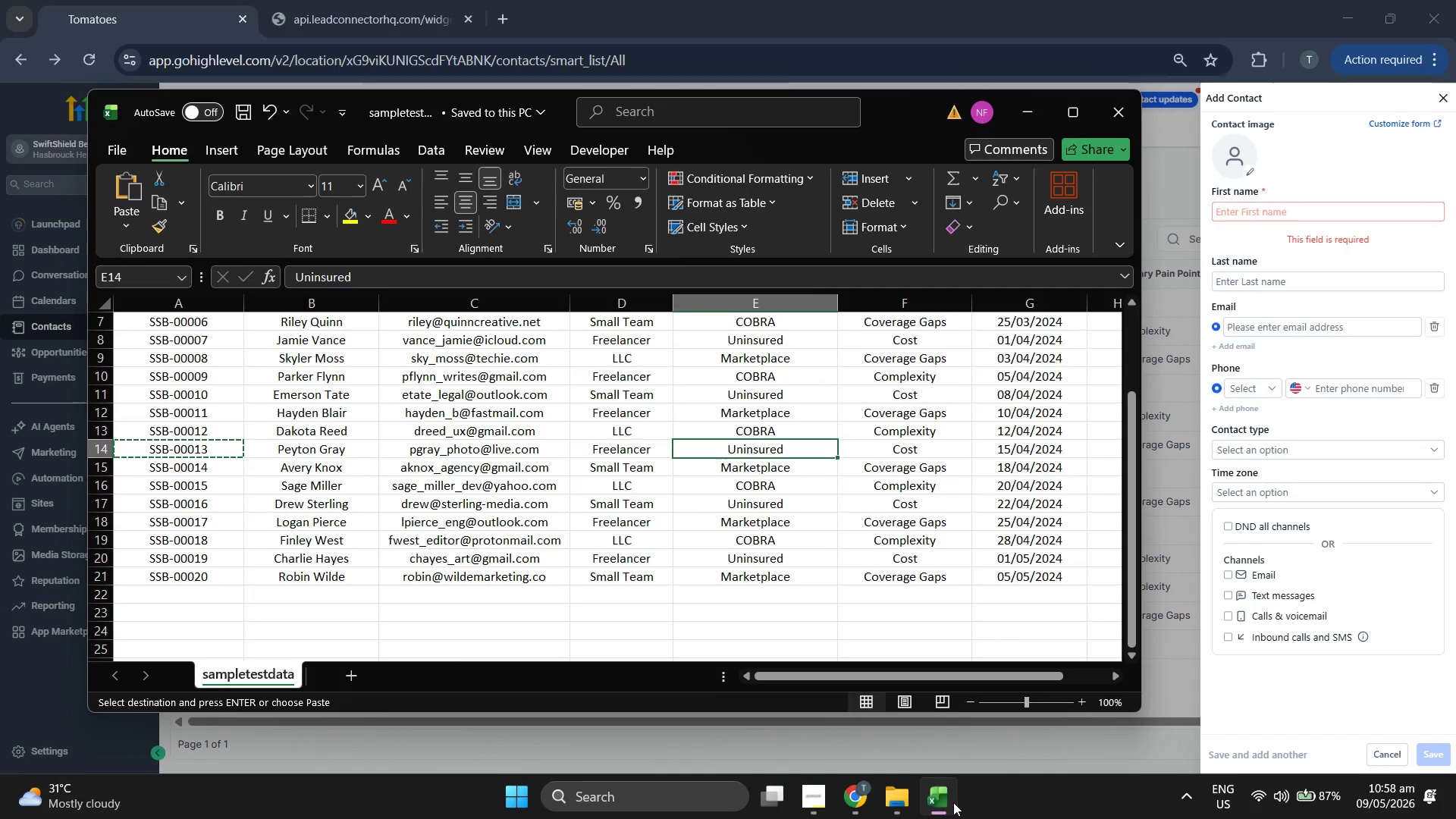 
key(ArrowDown)
 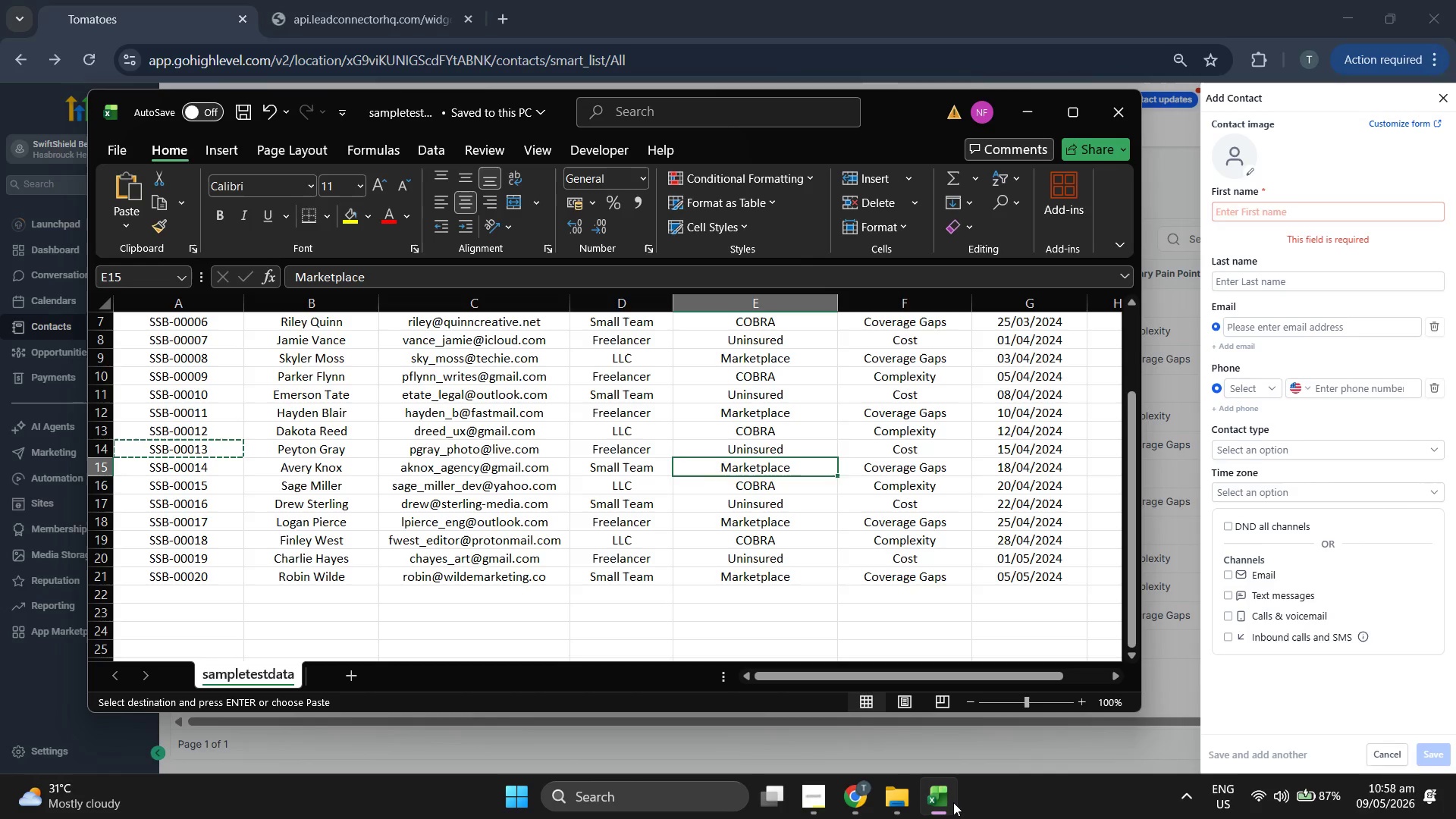 
key(ArrowLeft)
 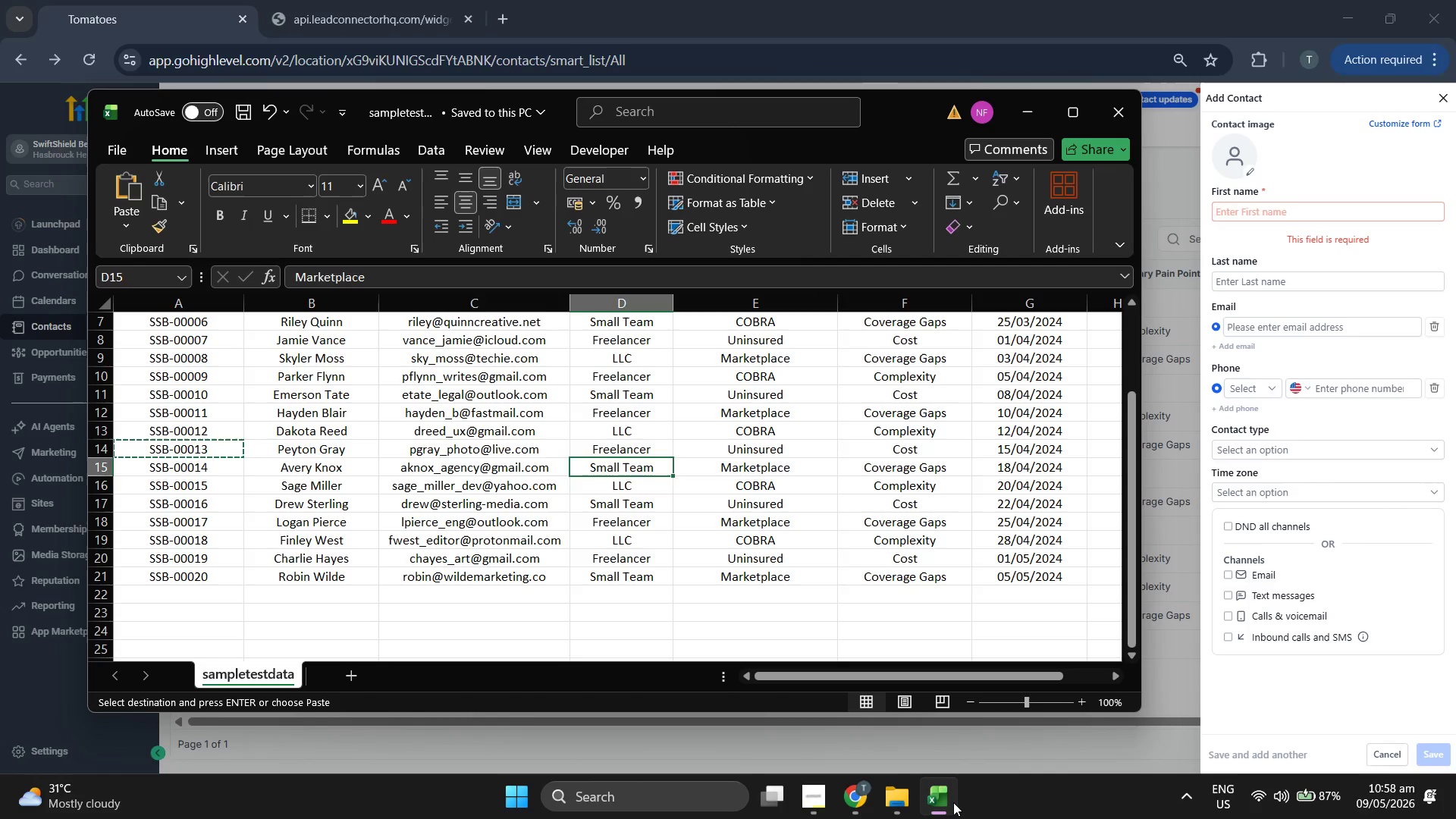 
key(ArrowLeft)
 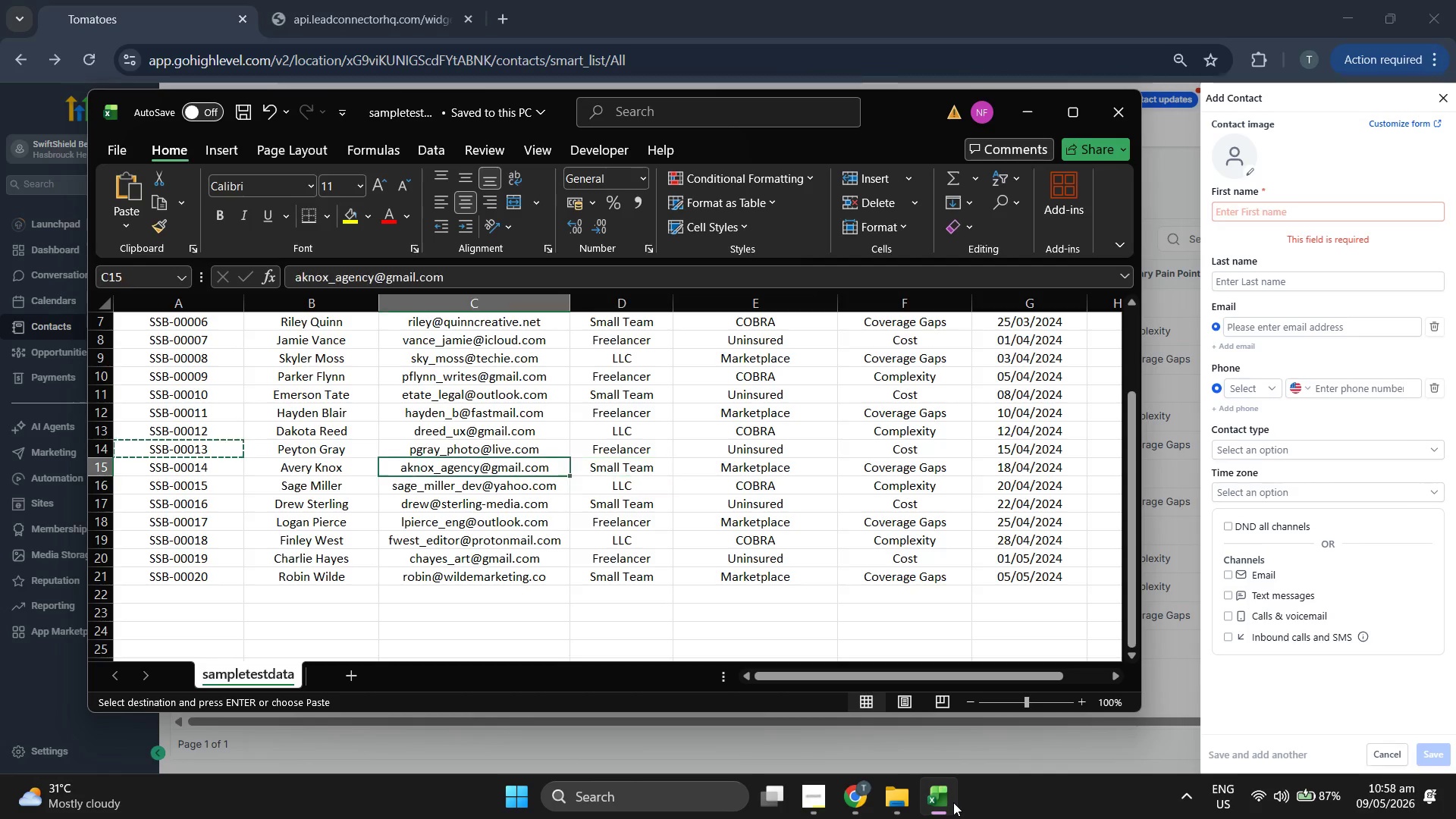 
key(ArrowLeft)
 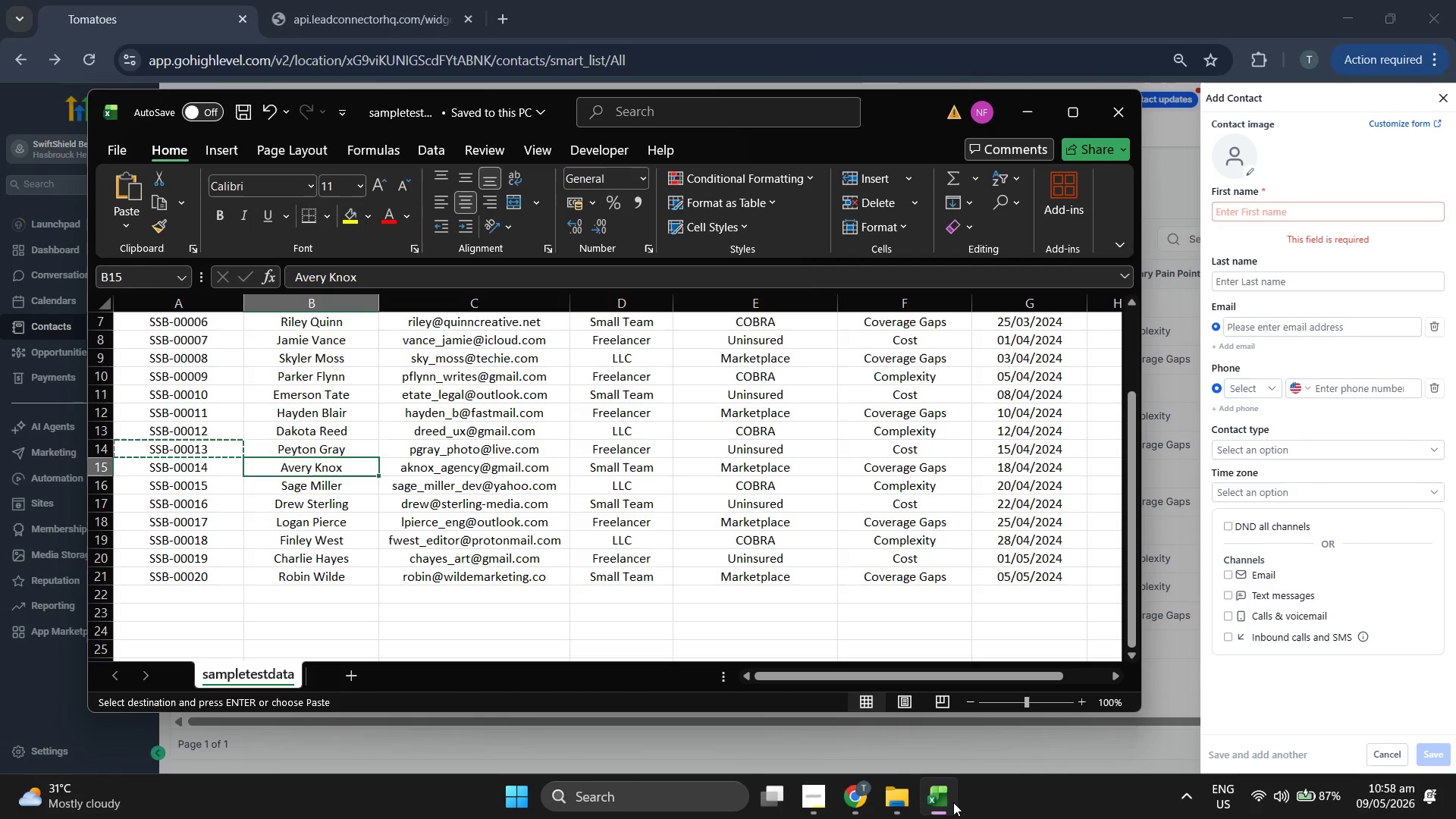 
key(ArrowRight)
 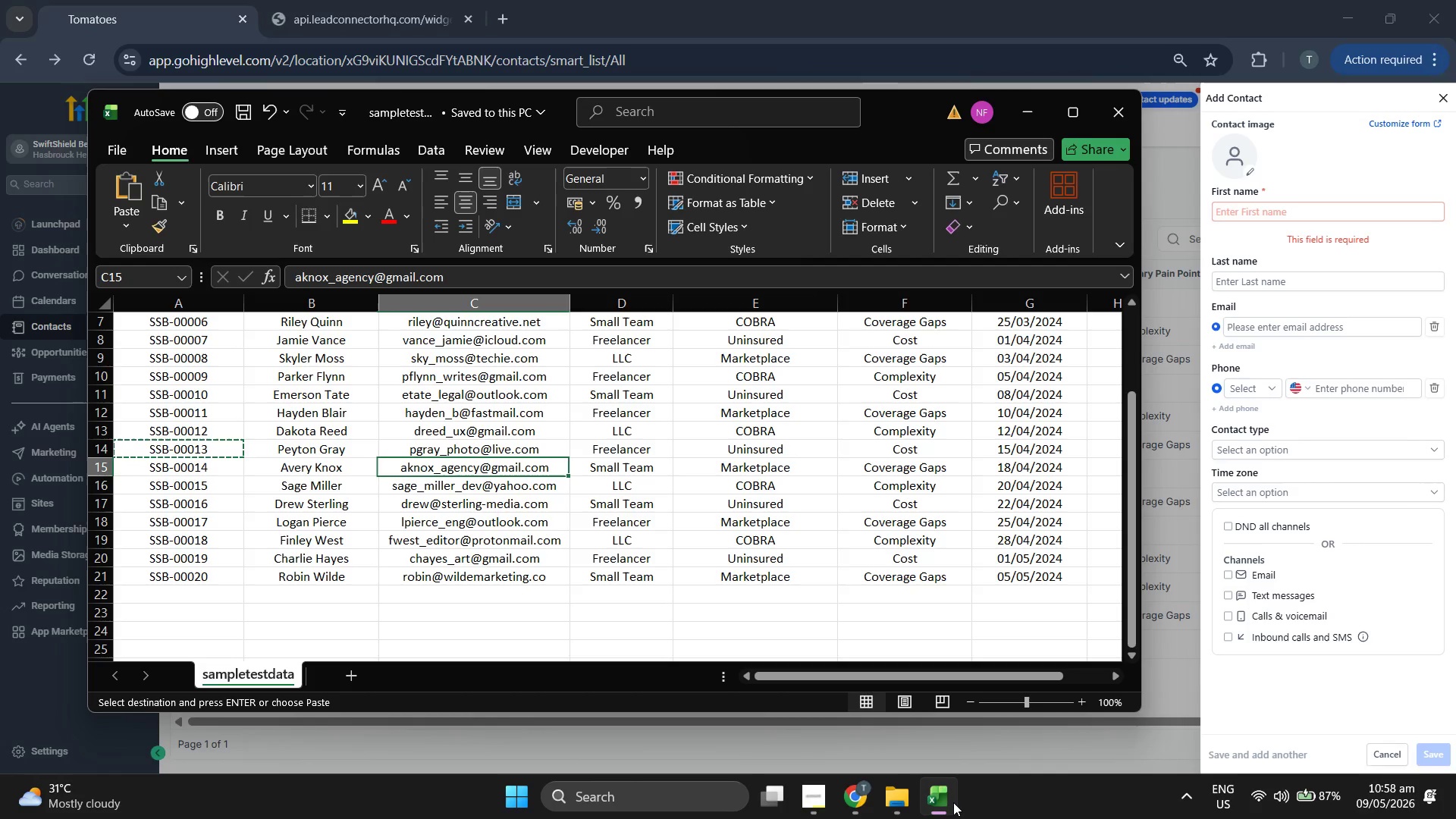 
key(Control+ControlLeft)
 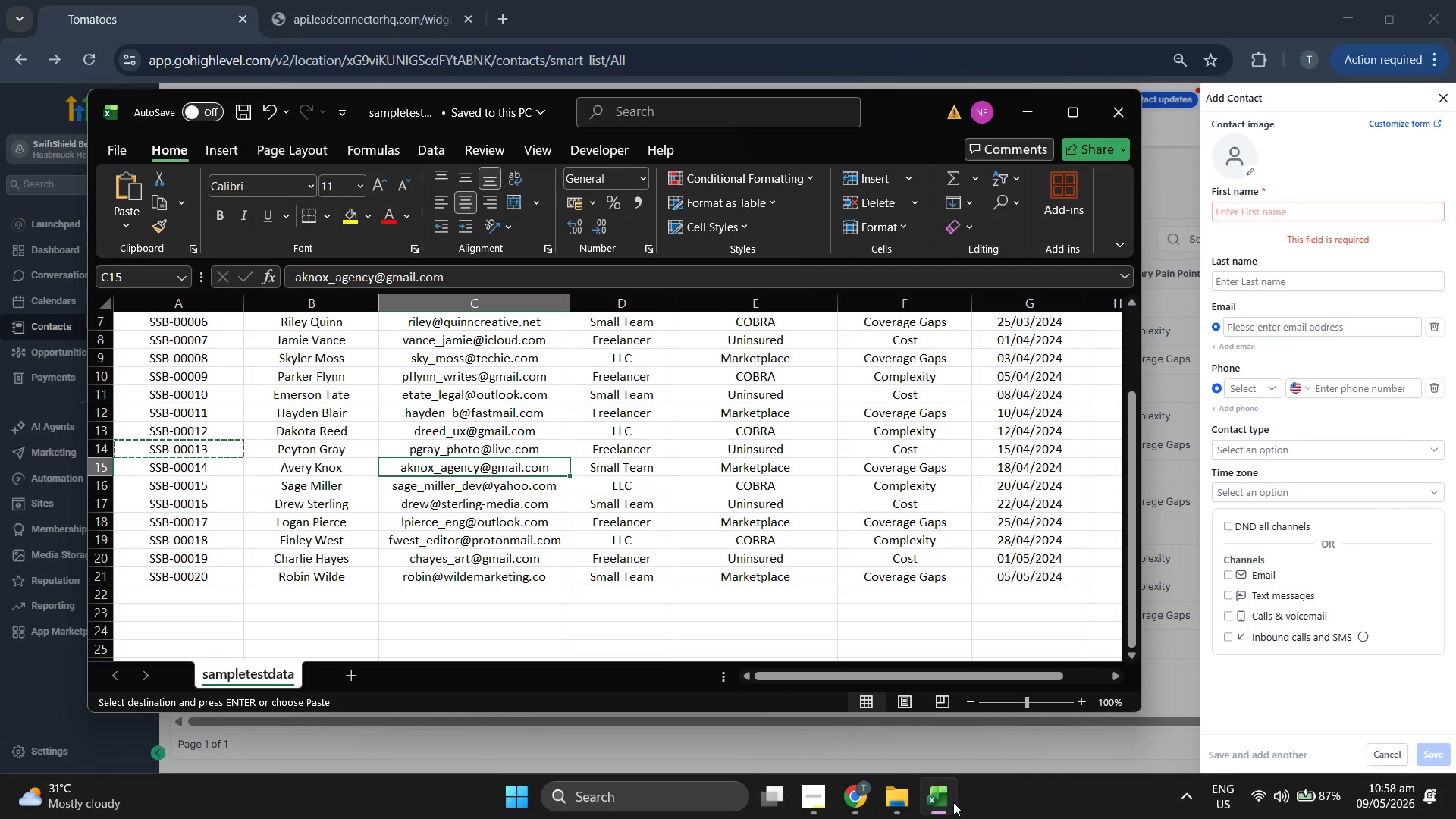 
key(Control+C)
 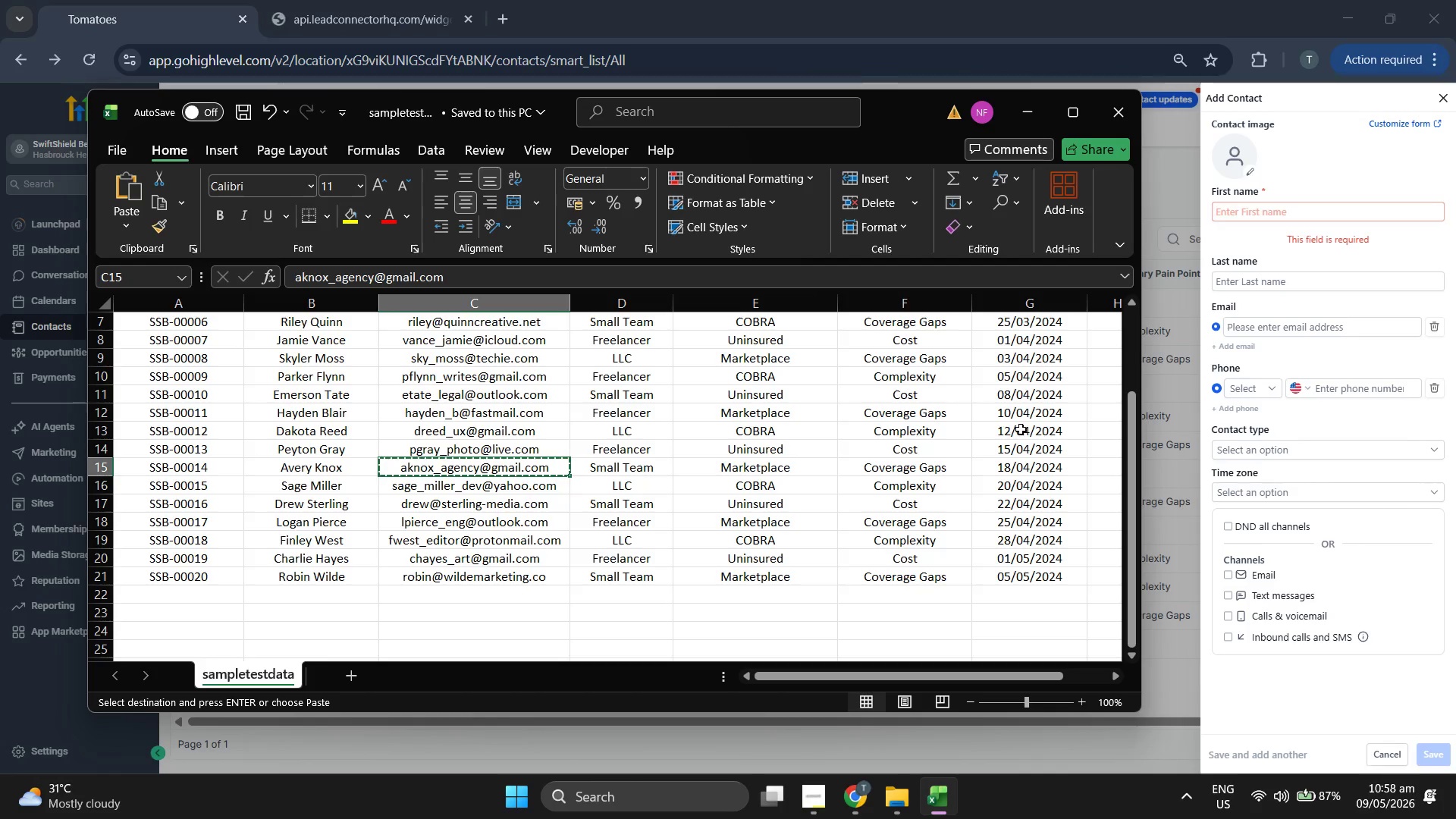 
wait(5.19)
 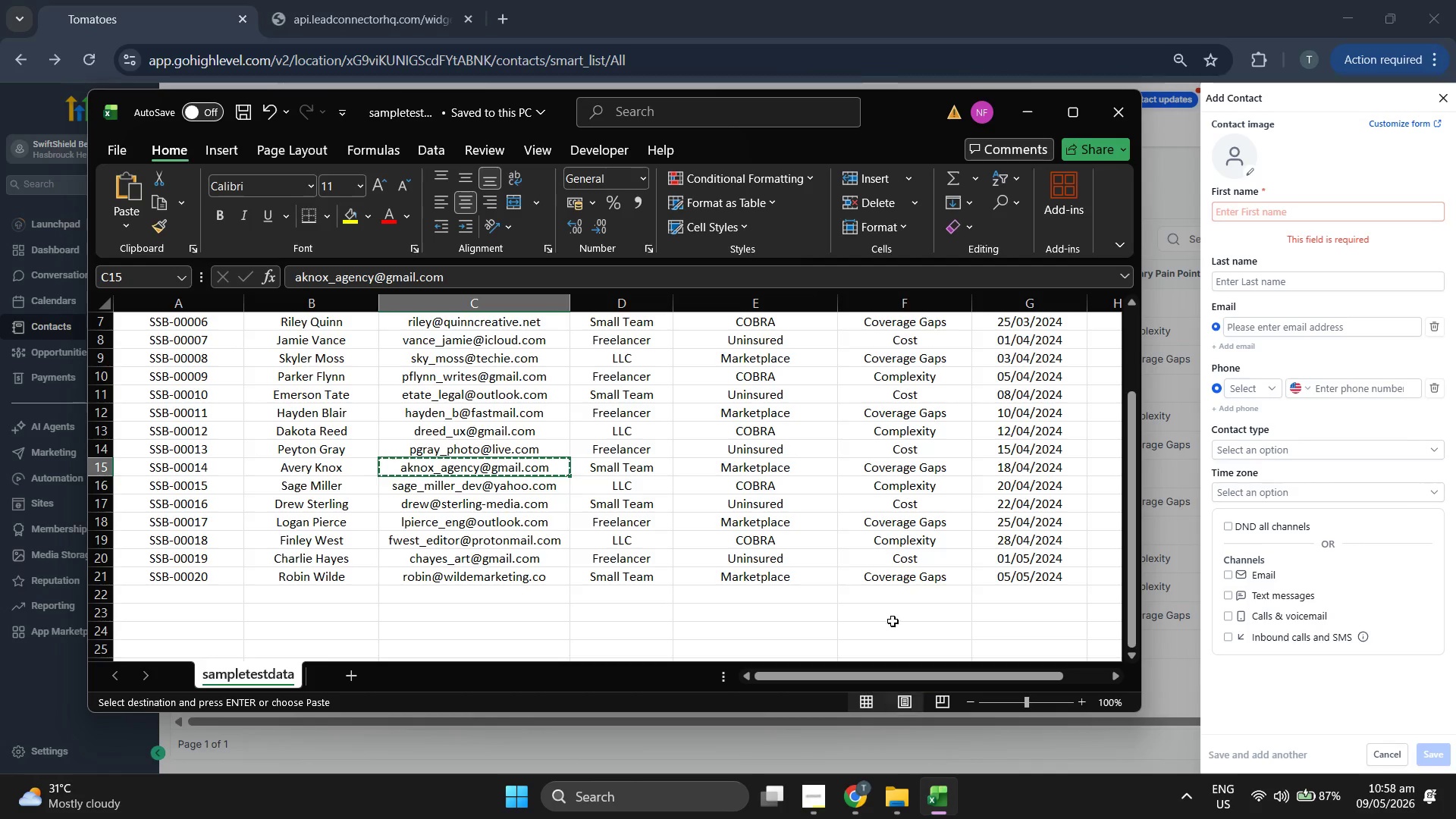 
left_click([1311, 334])
 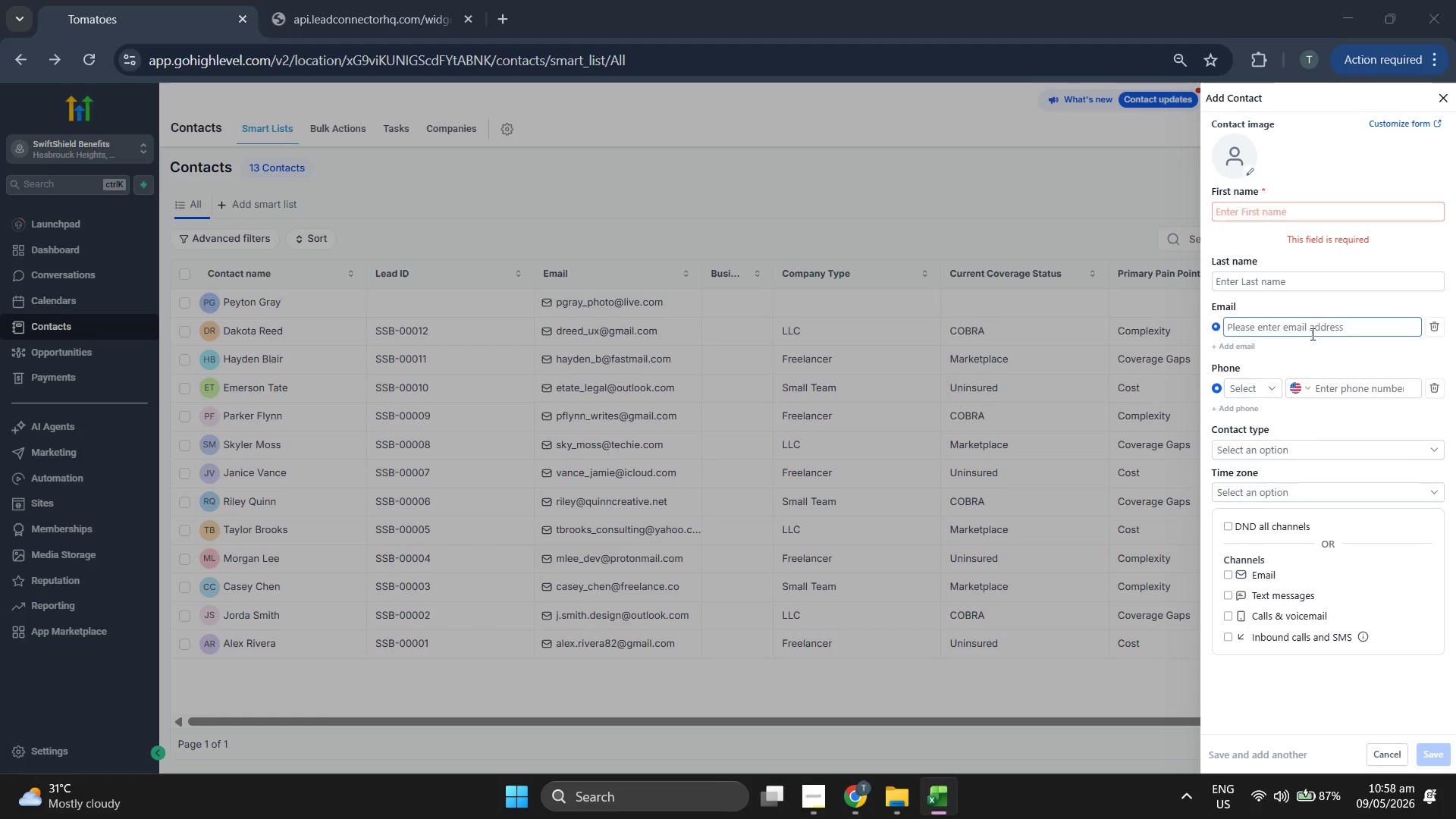 
key(Control+ControlLeft)
 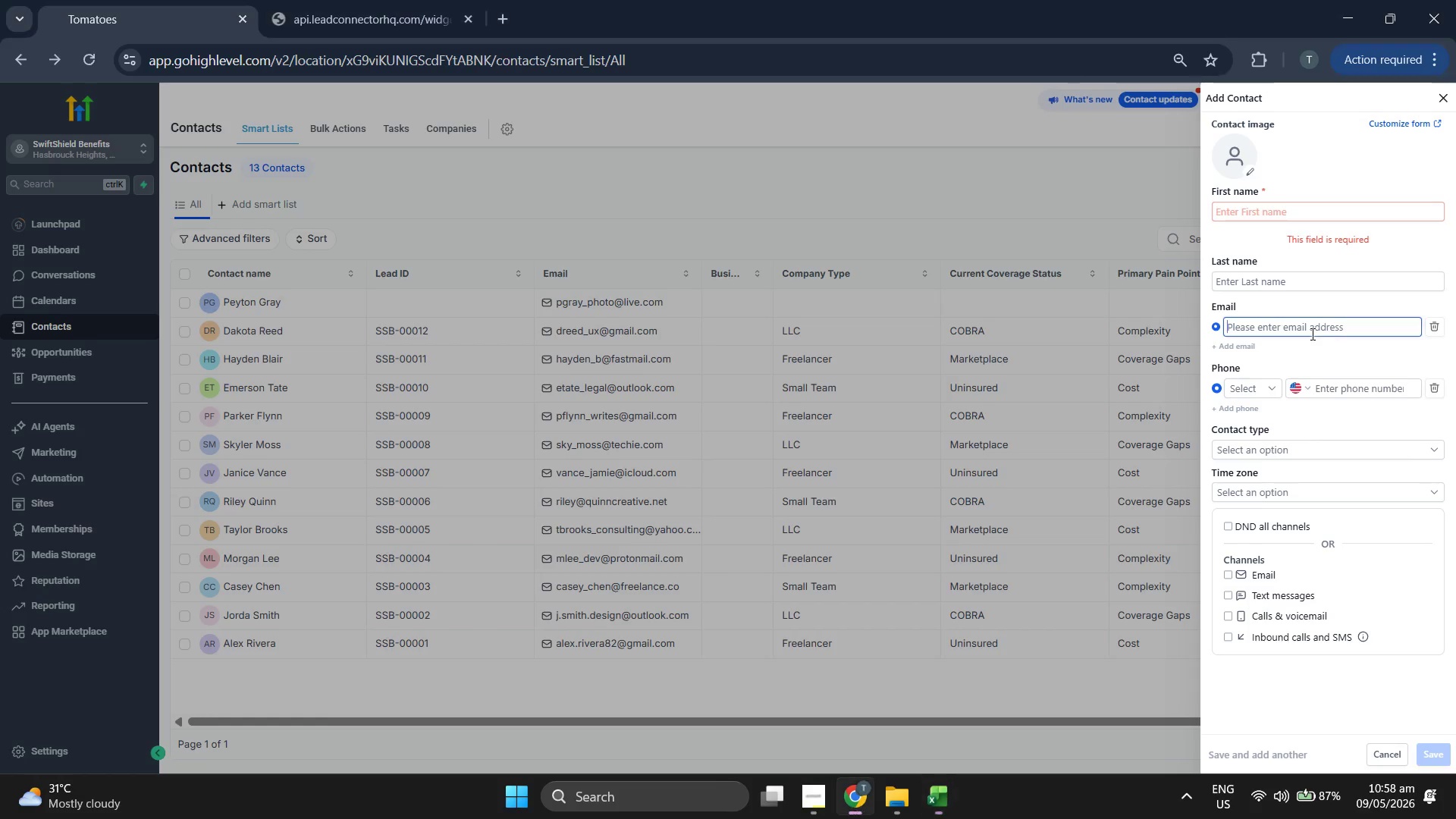 
key(Control+V)
 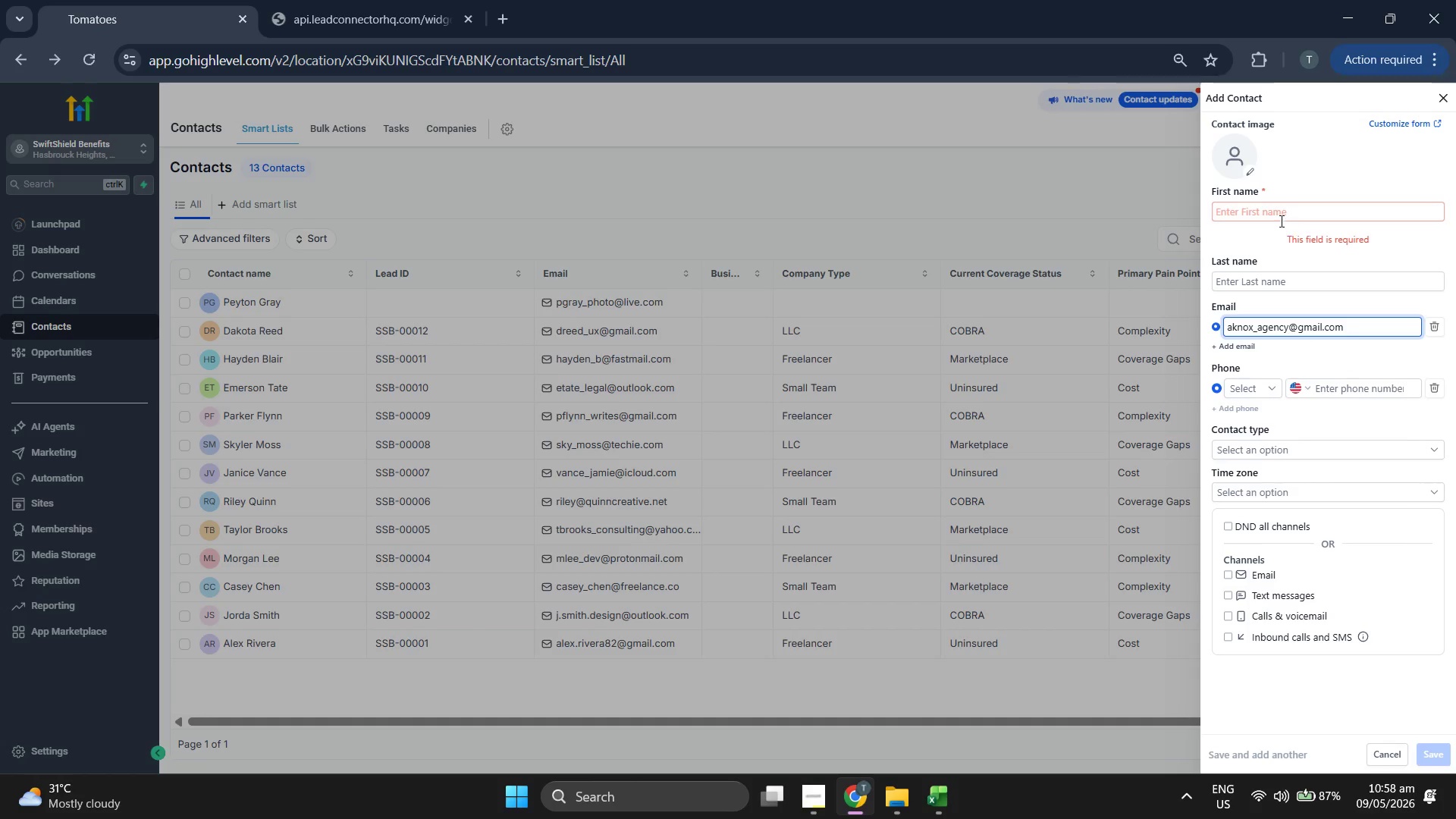 
left_click([1282, 217])
 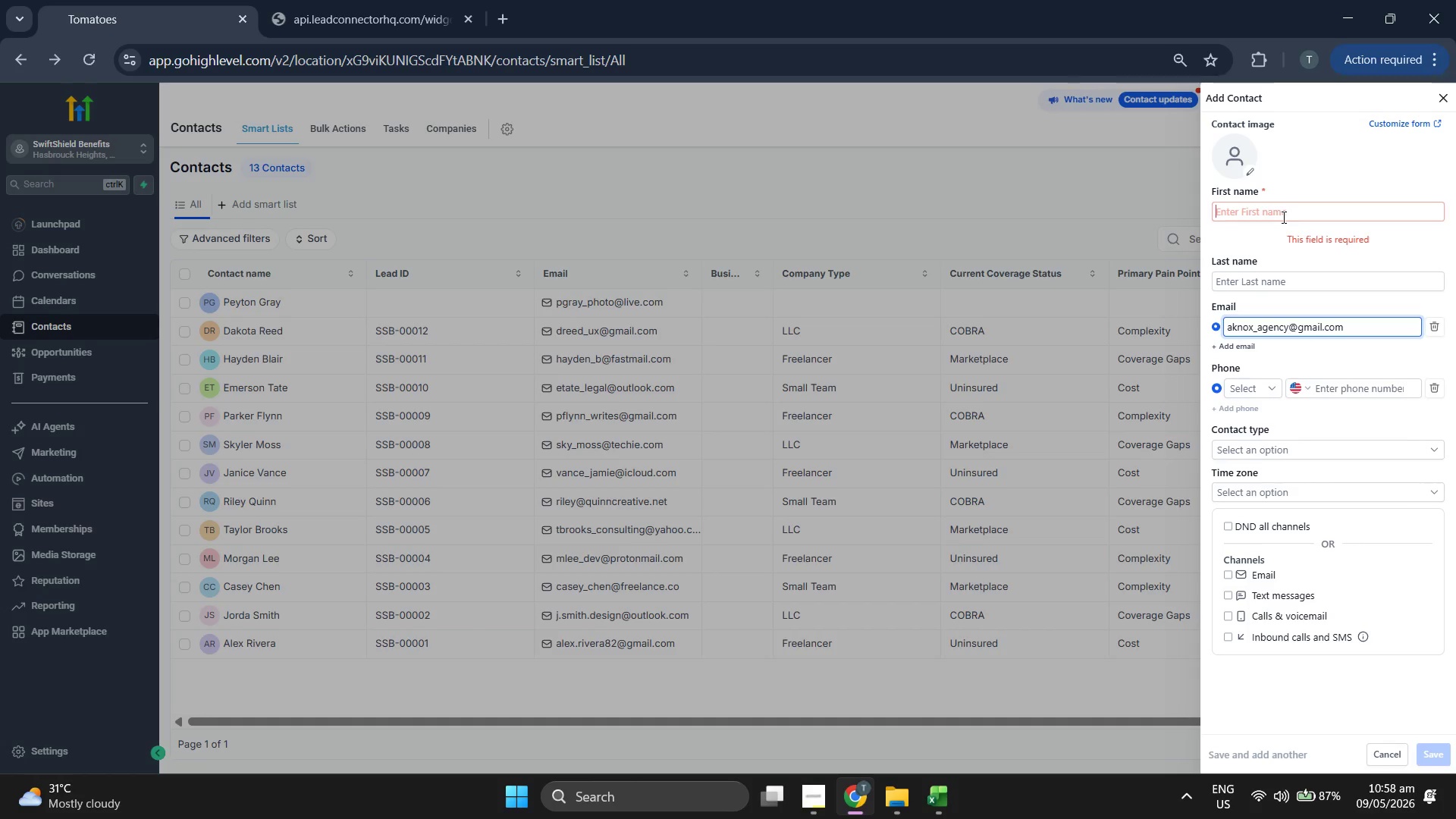 
type(Acv)
key(Backspace)
key(Backspace)
type(veery)
key(Tab)
type(Know)
 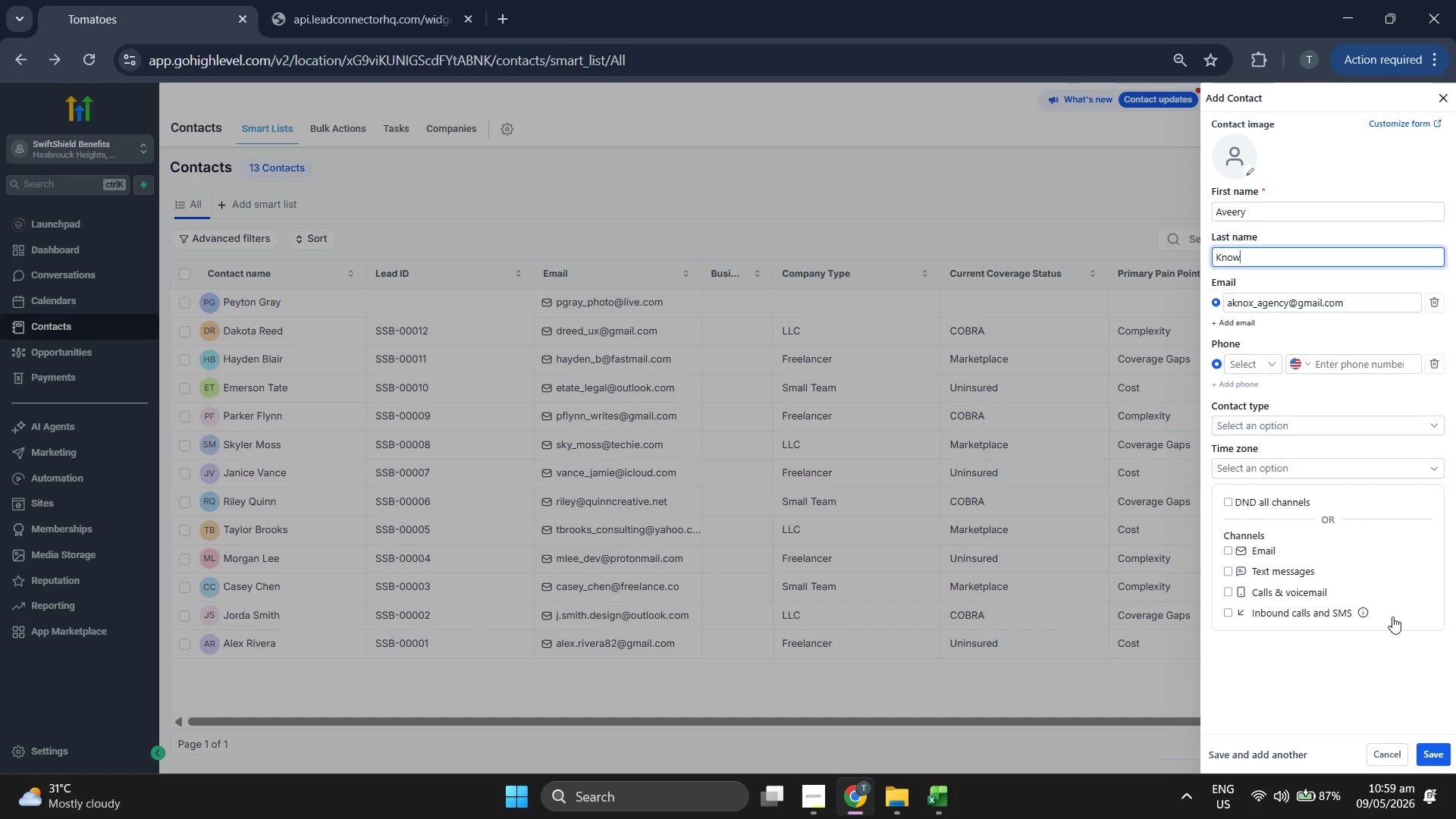 
left_click([1440, 759])
 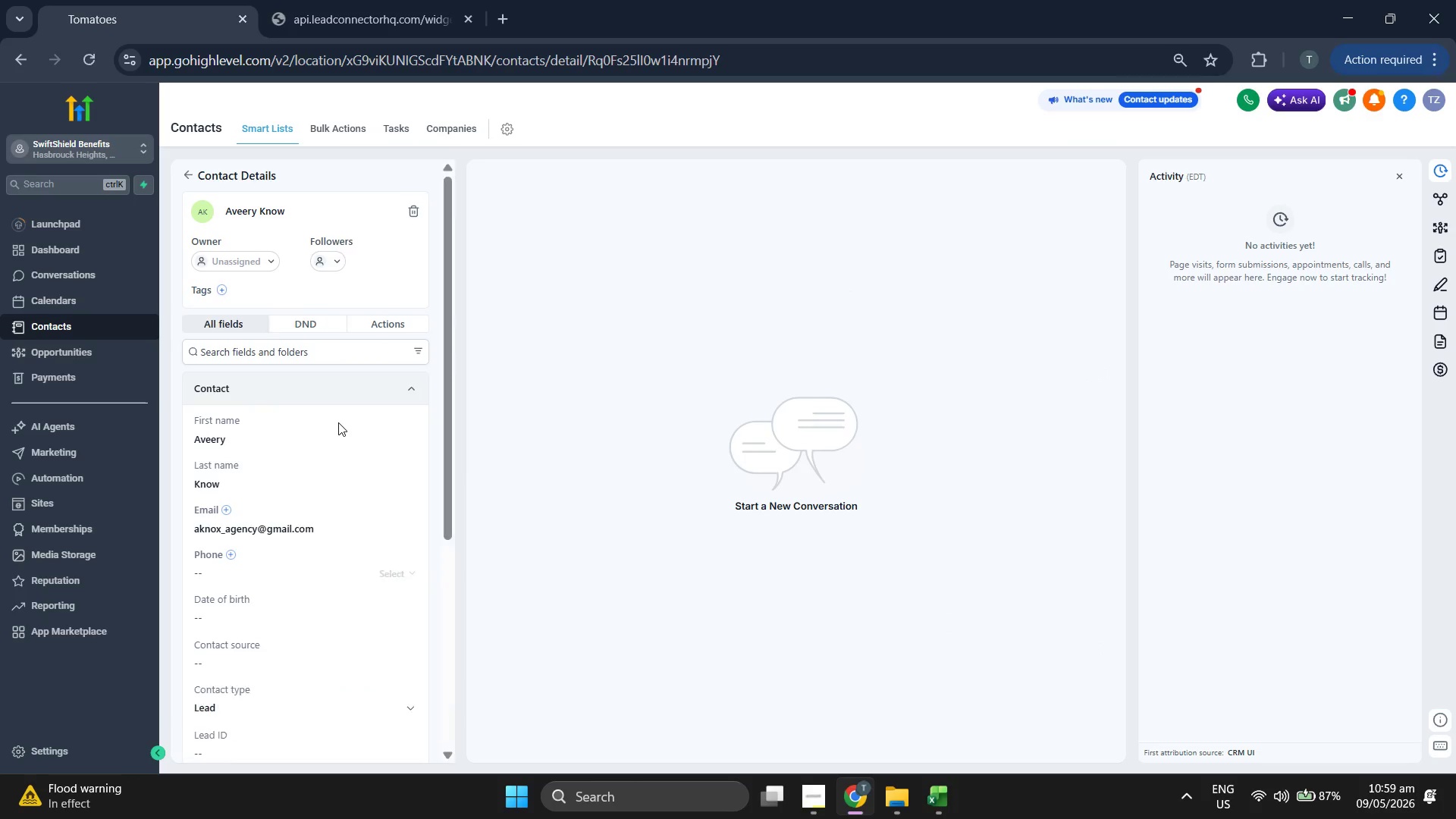 
scroll: coordinate [290, 457], scroll_direction: down, amount: 2.0
 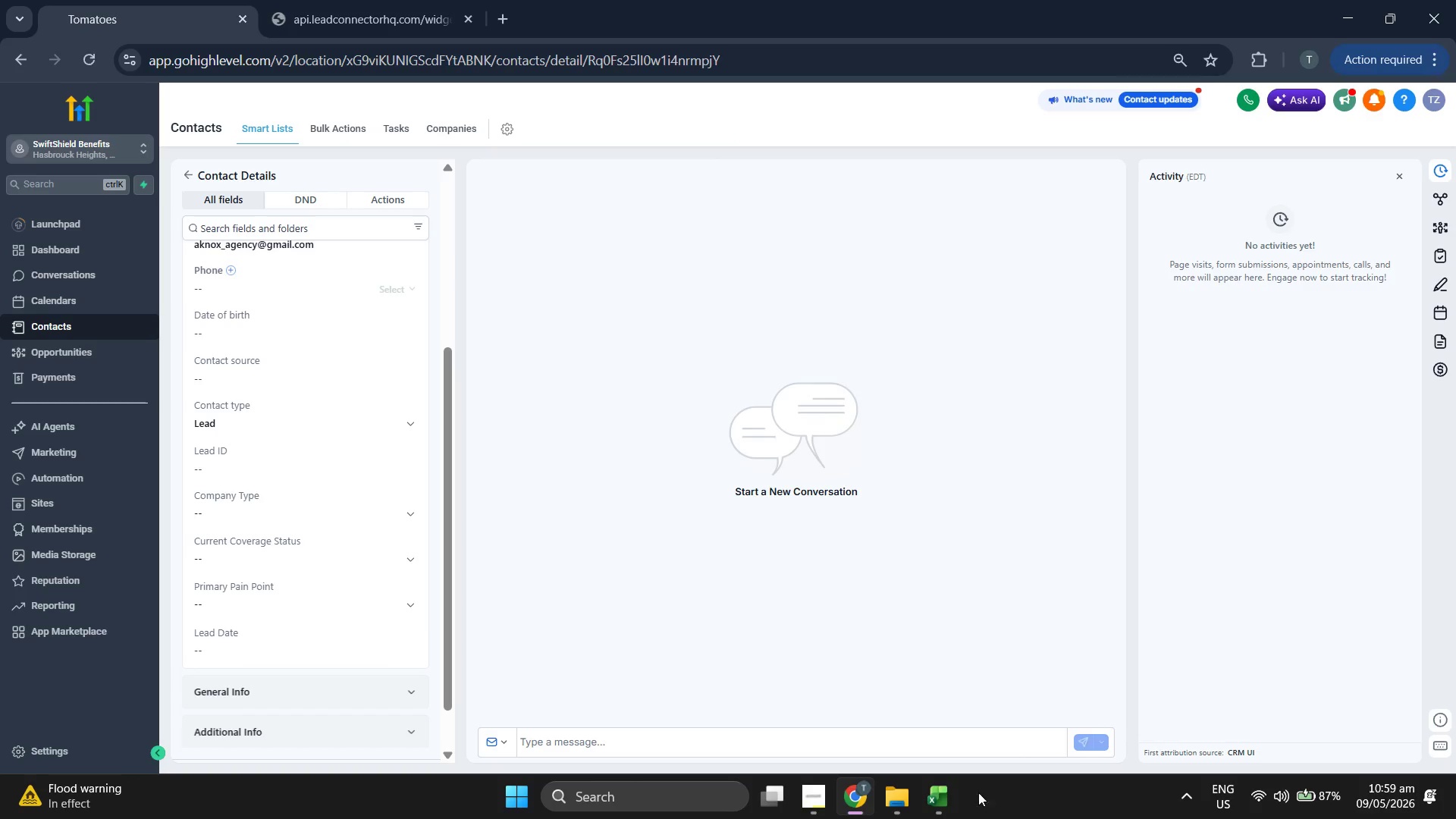 
left_click([944, 792])
 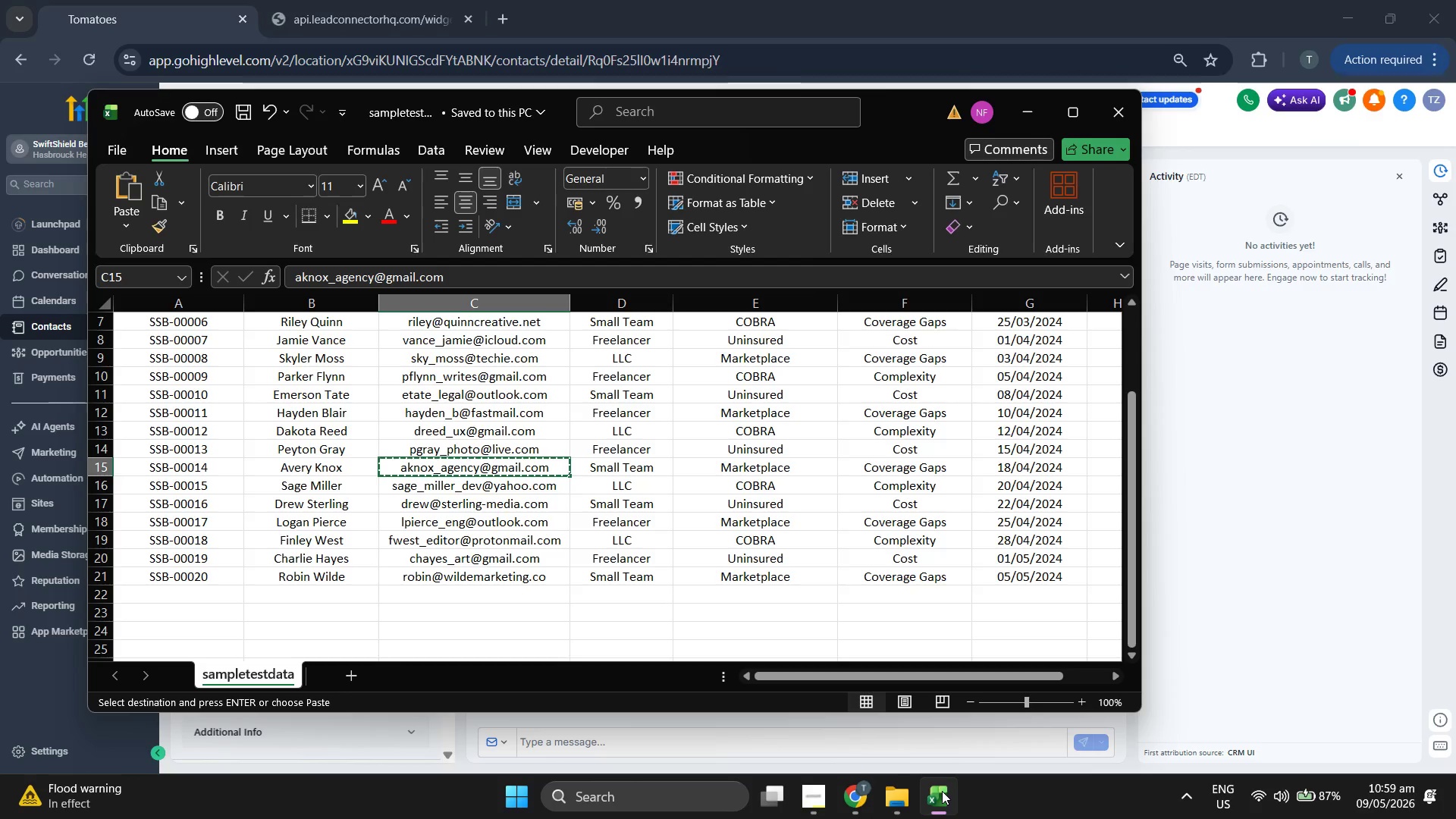 
key(ArrowLeft)
 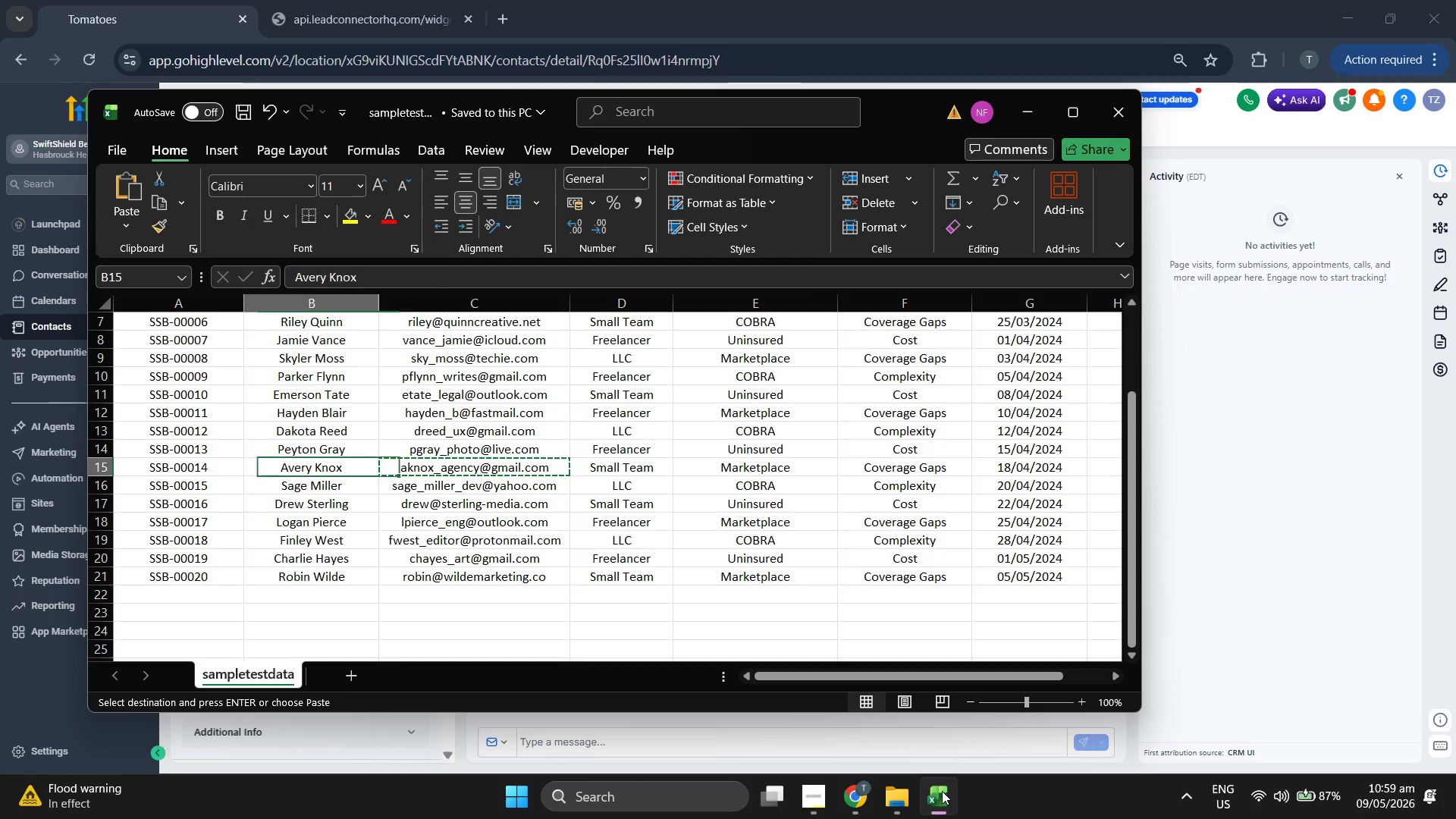 
key(ArrowLeft)
 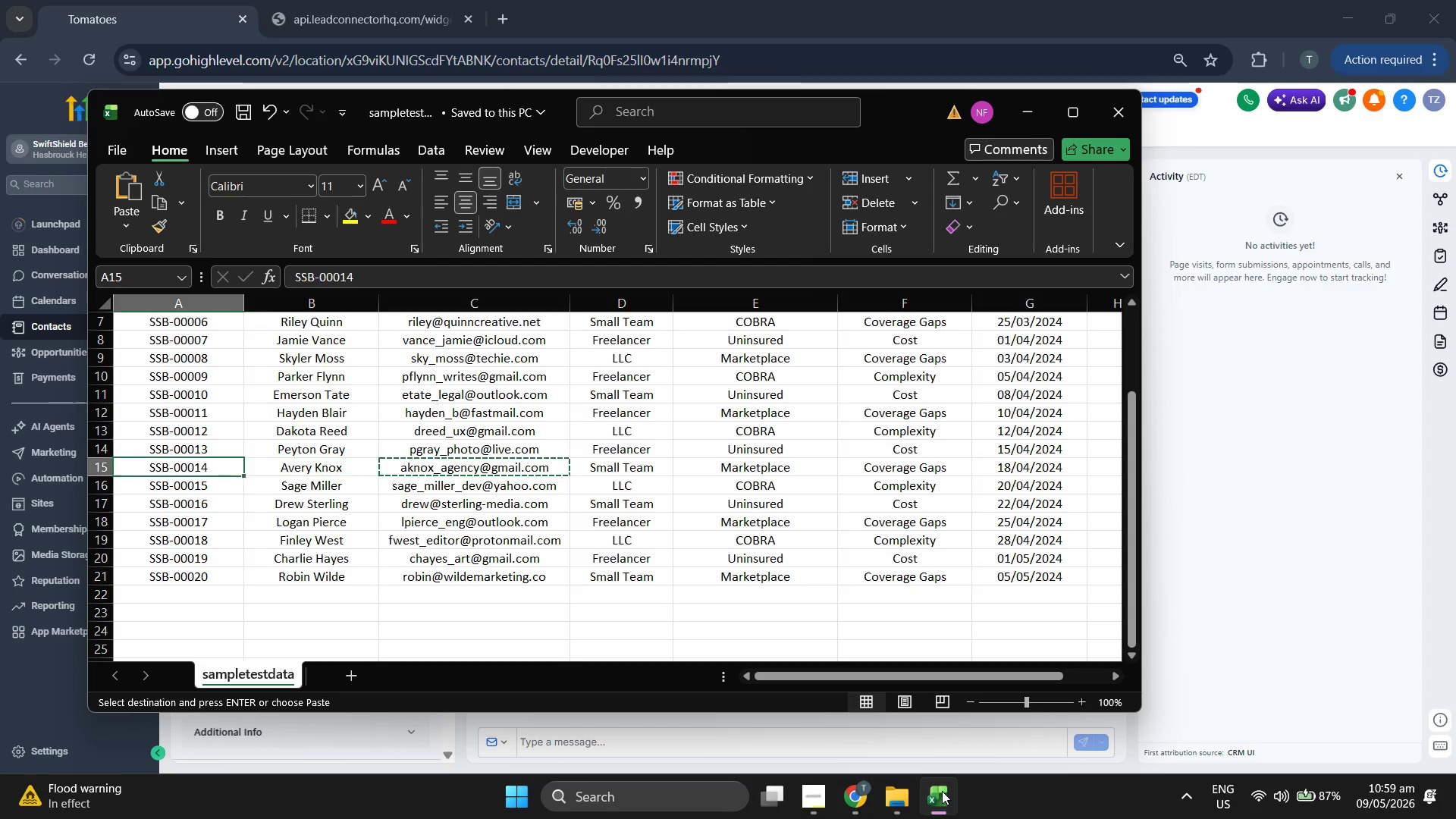 
key(ArrowLeft)
 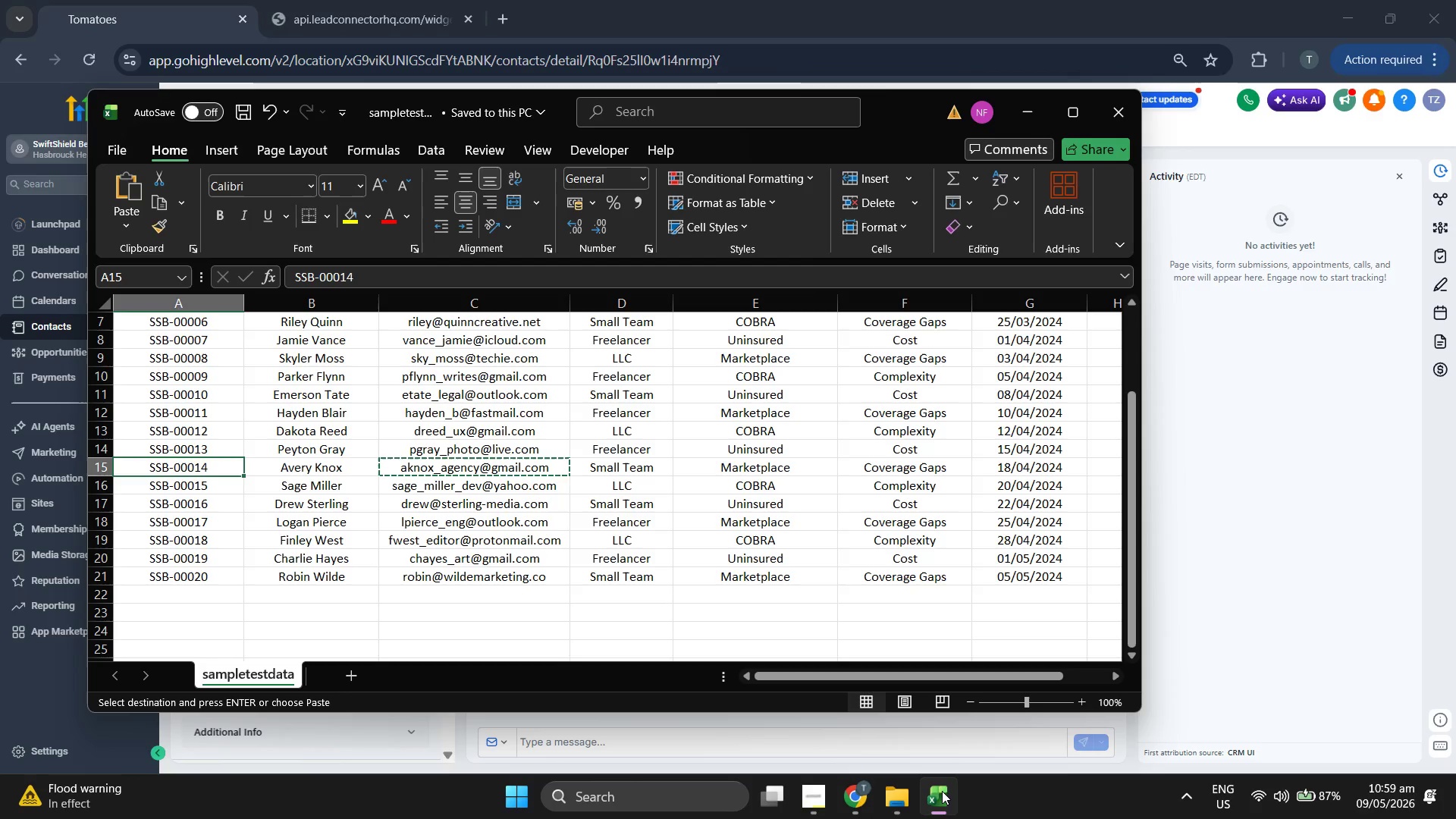 
key(Control+ControlLeft)
 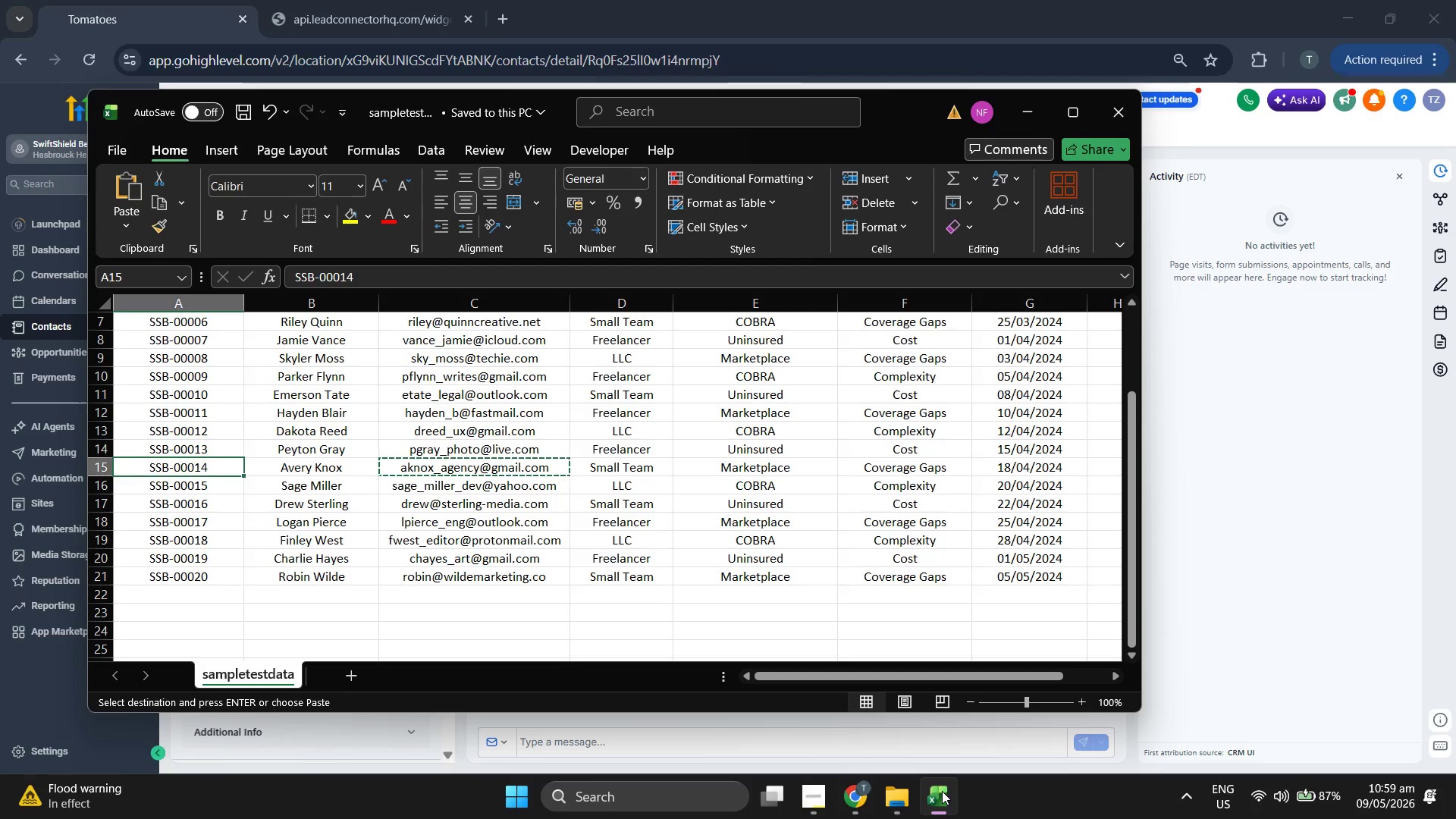 
key(Control+C)
 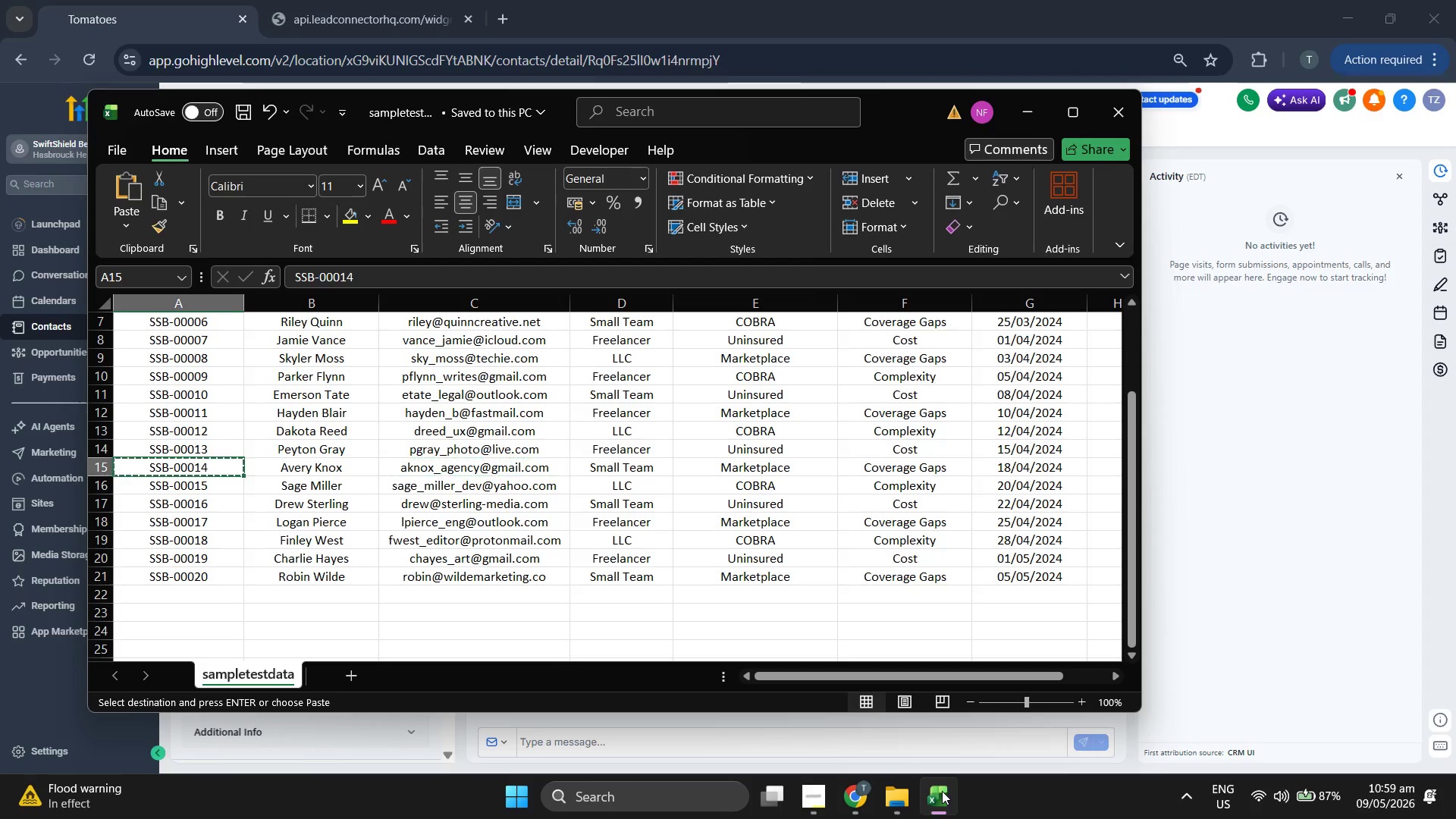 
key(ArrowRight)
 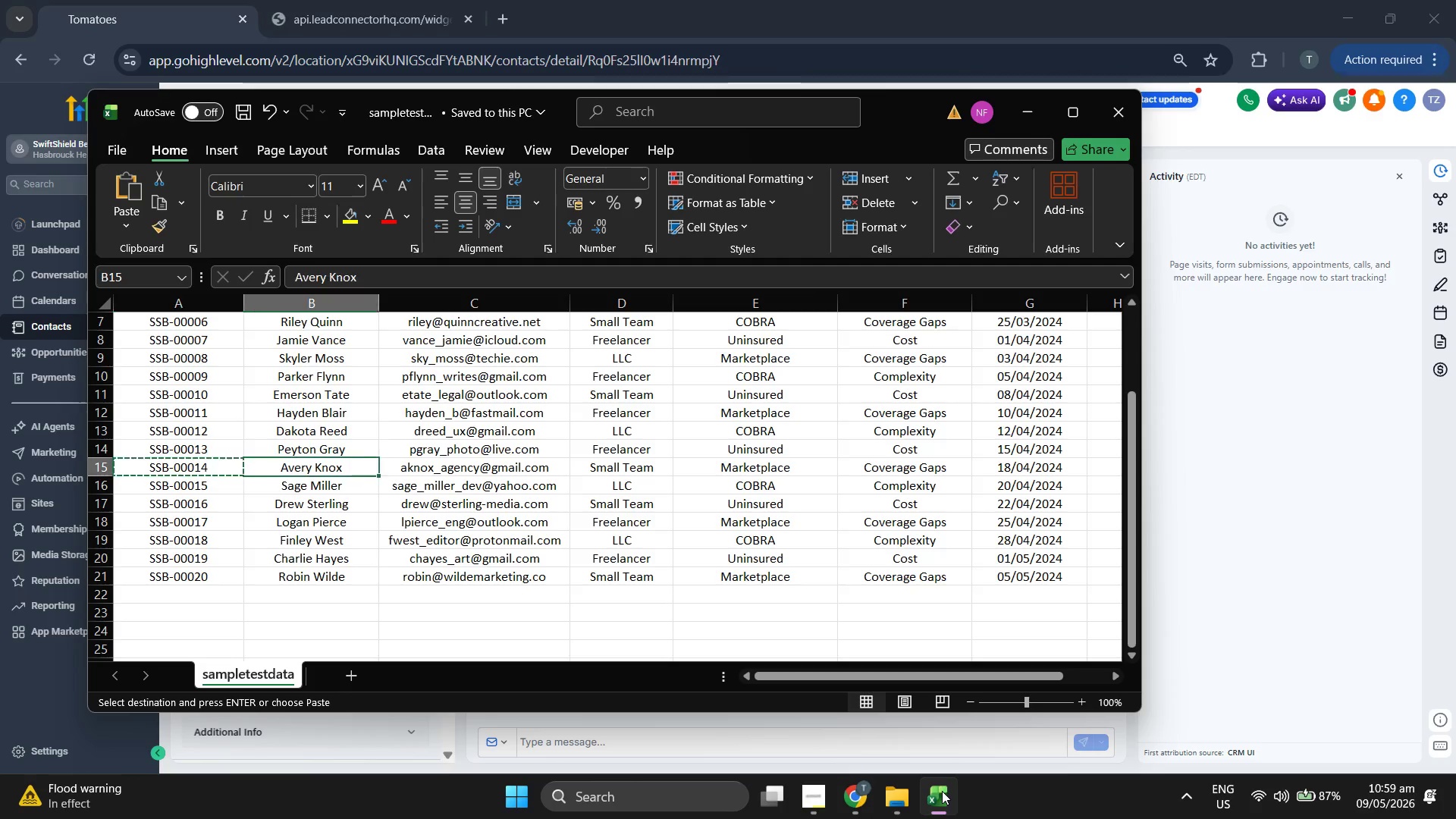 
key(ArrowRight)
 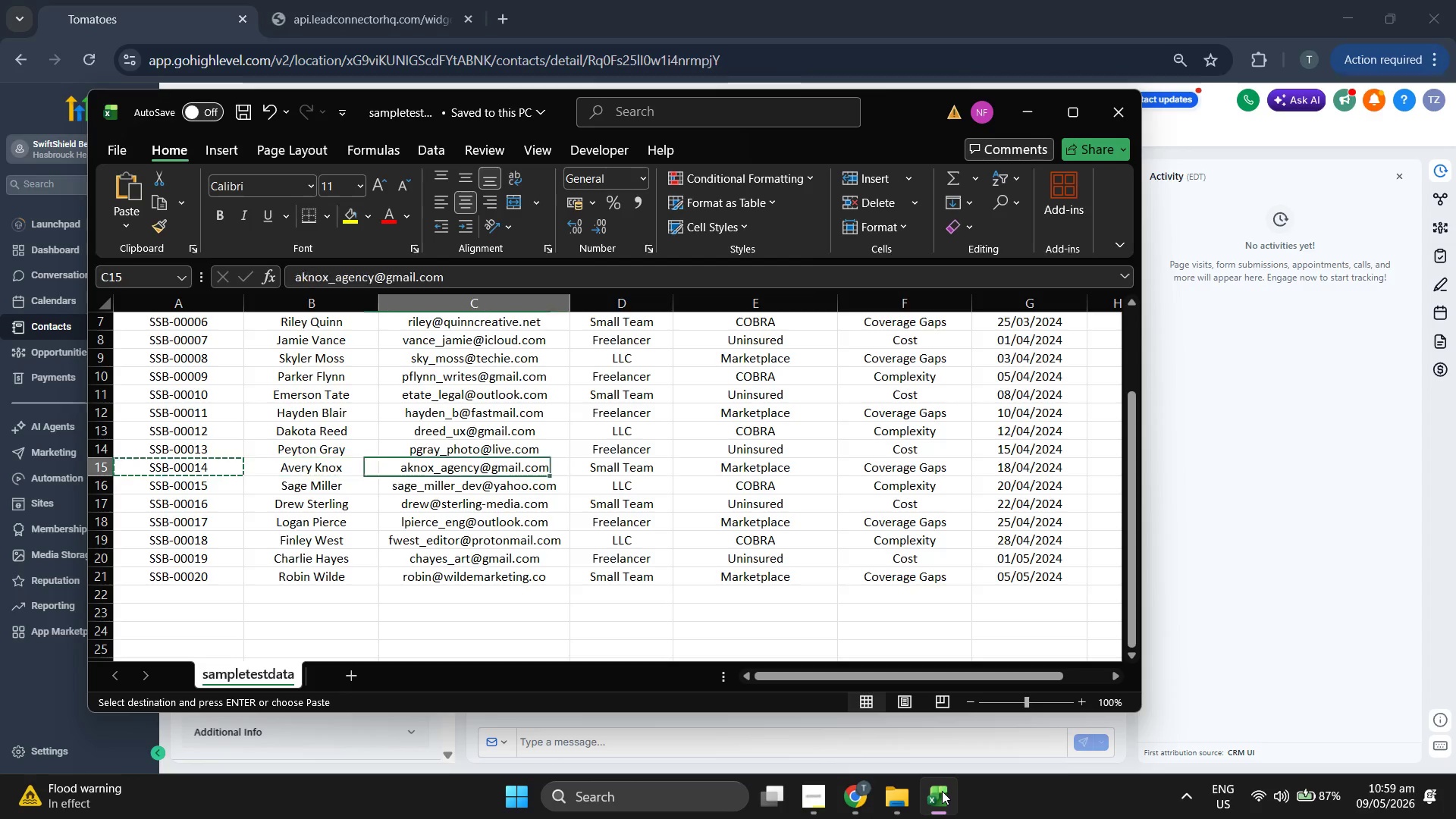 
key(ArrowRight)
 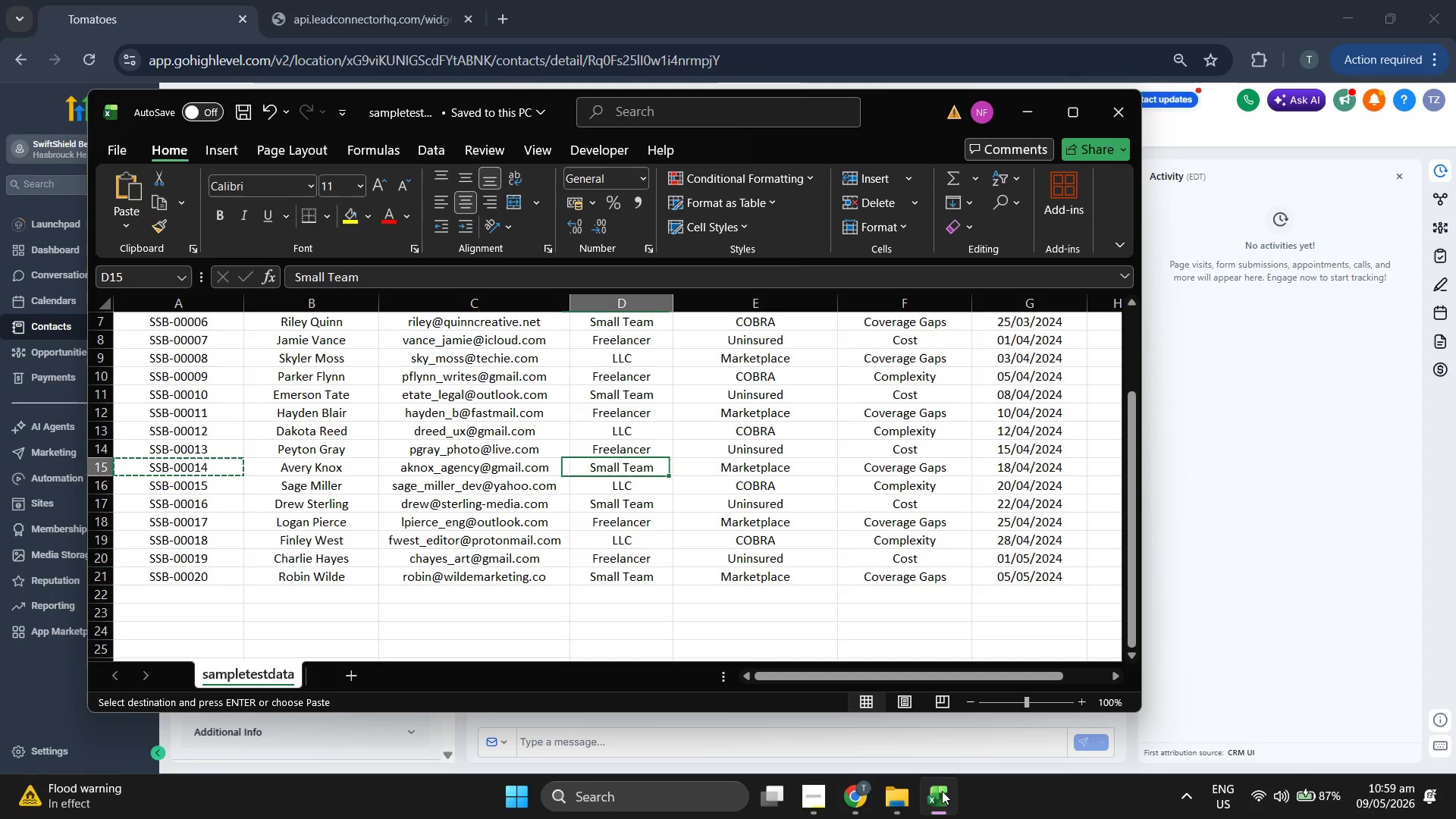 
key(ArrowRight)
 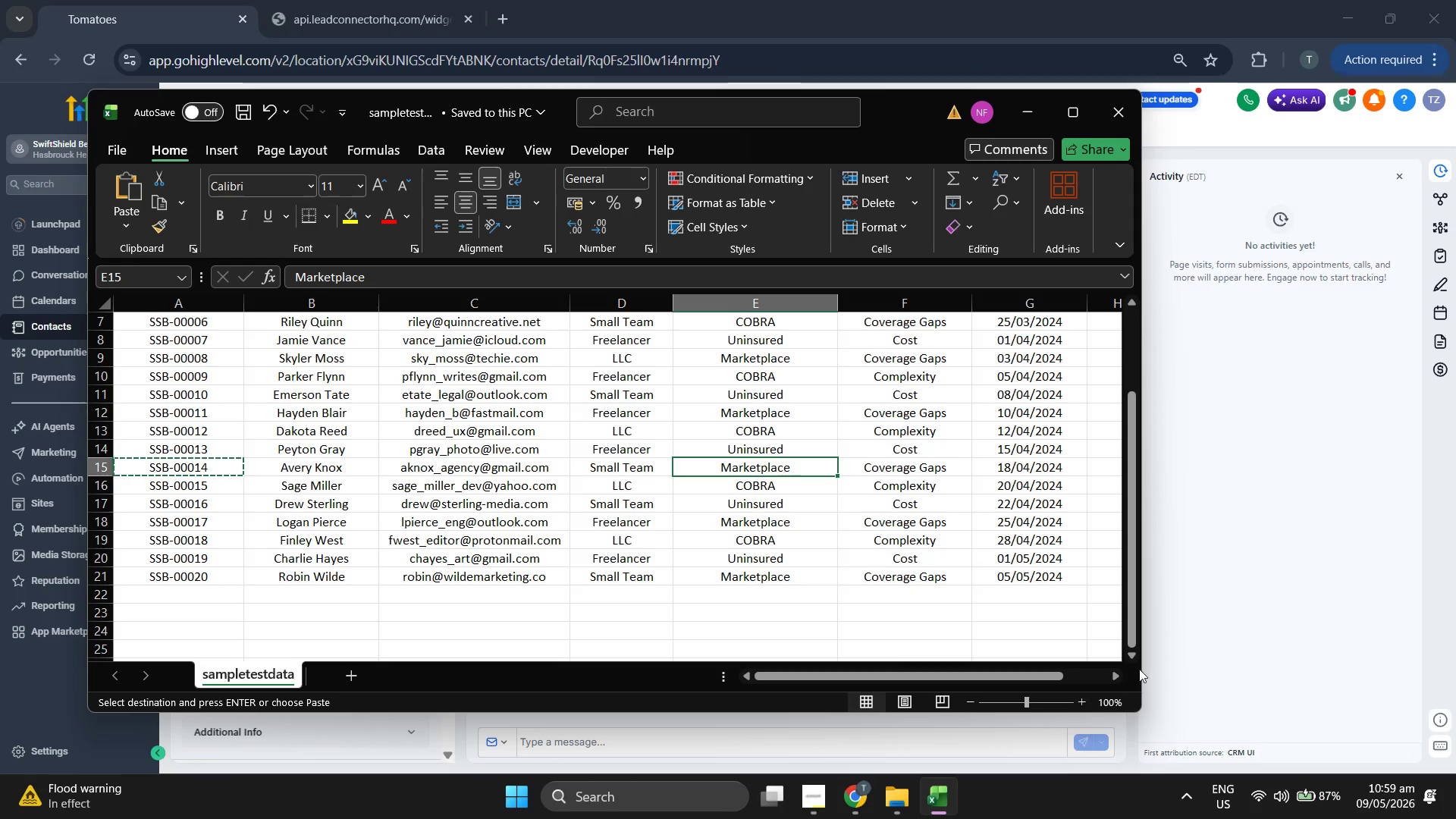 
left_click([1317, 564])
 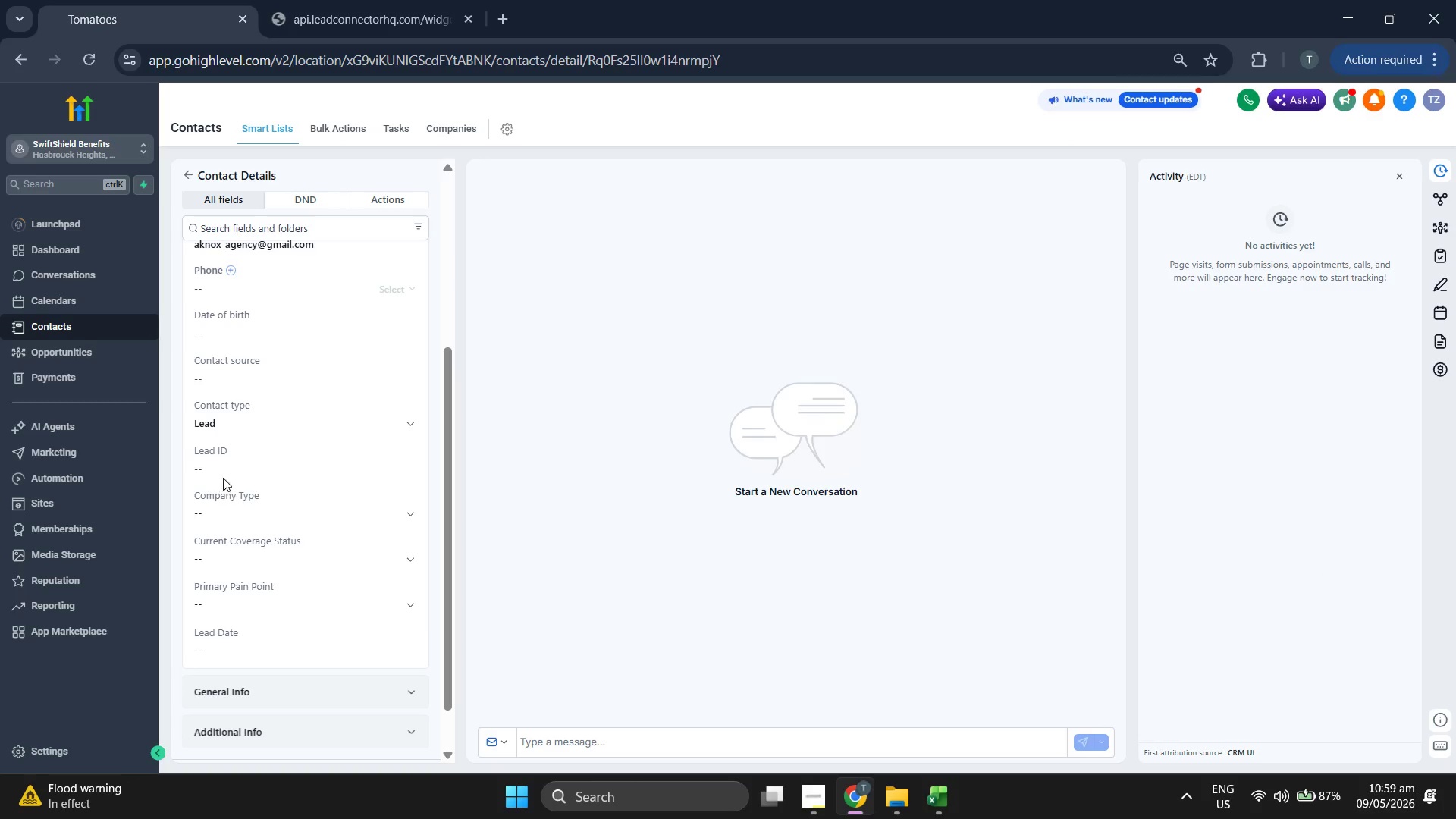 
left_click([246, 463])
 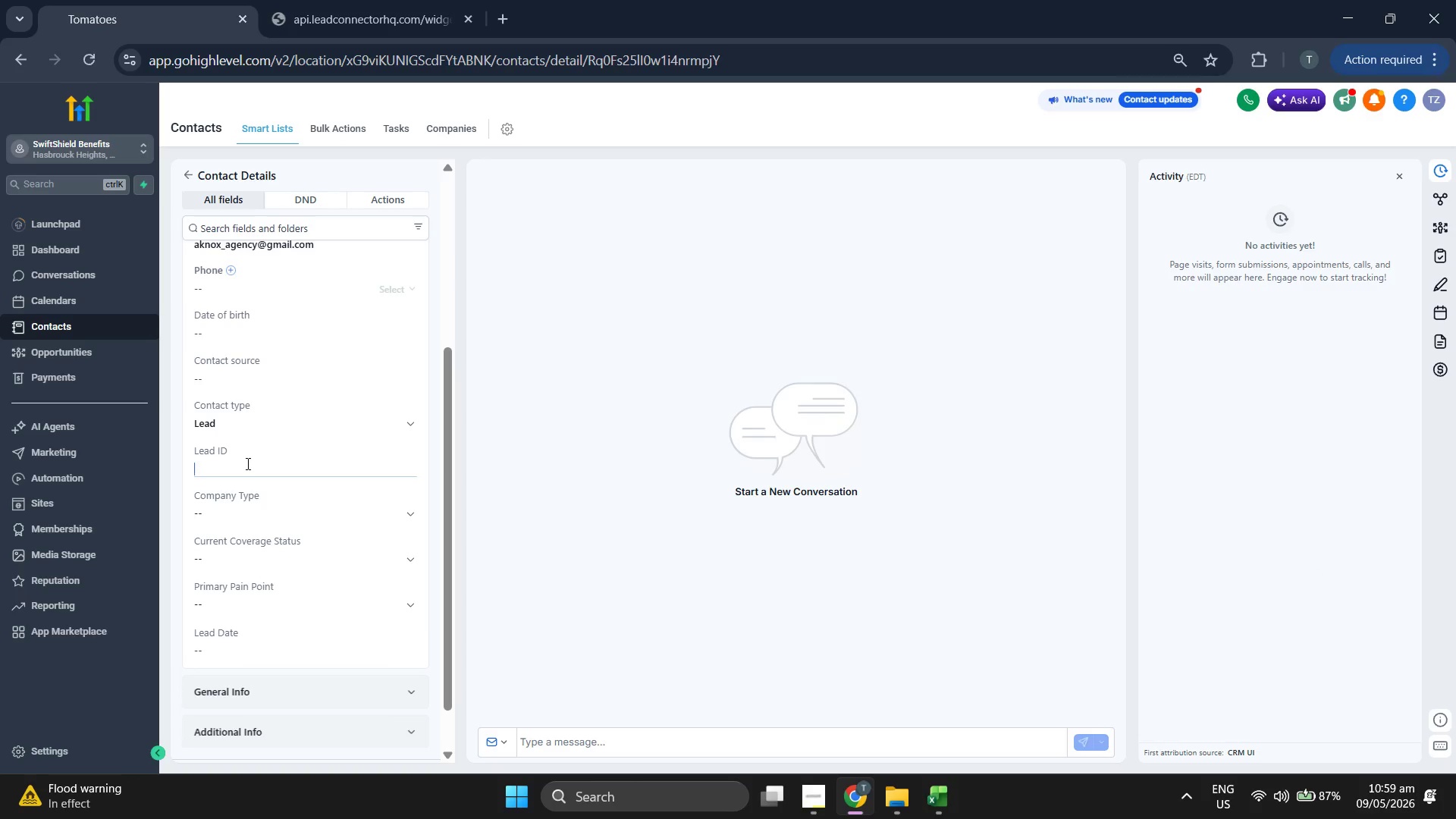 
key(Control+V)
 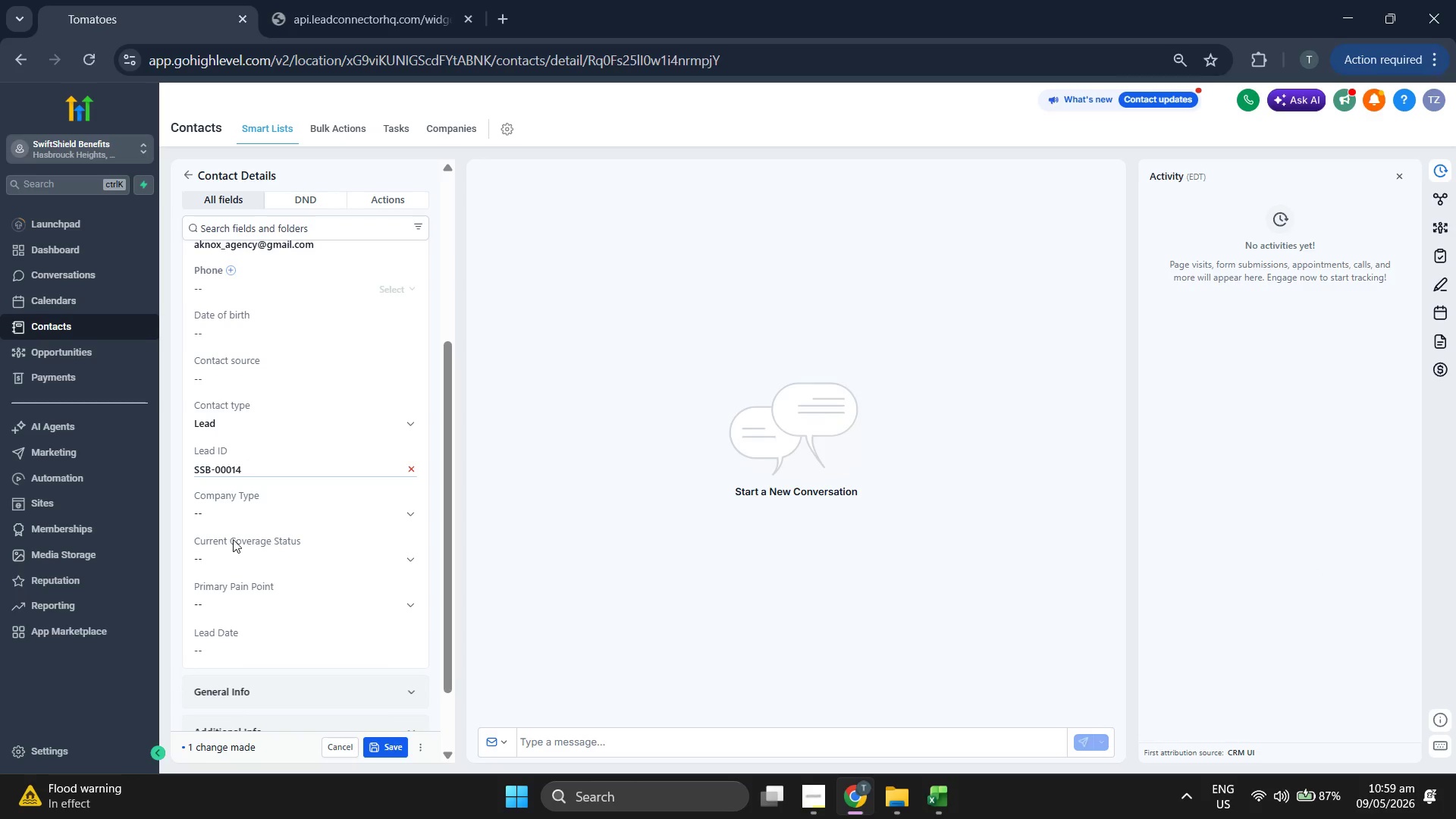 
left_click([256, 520])
 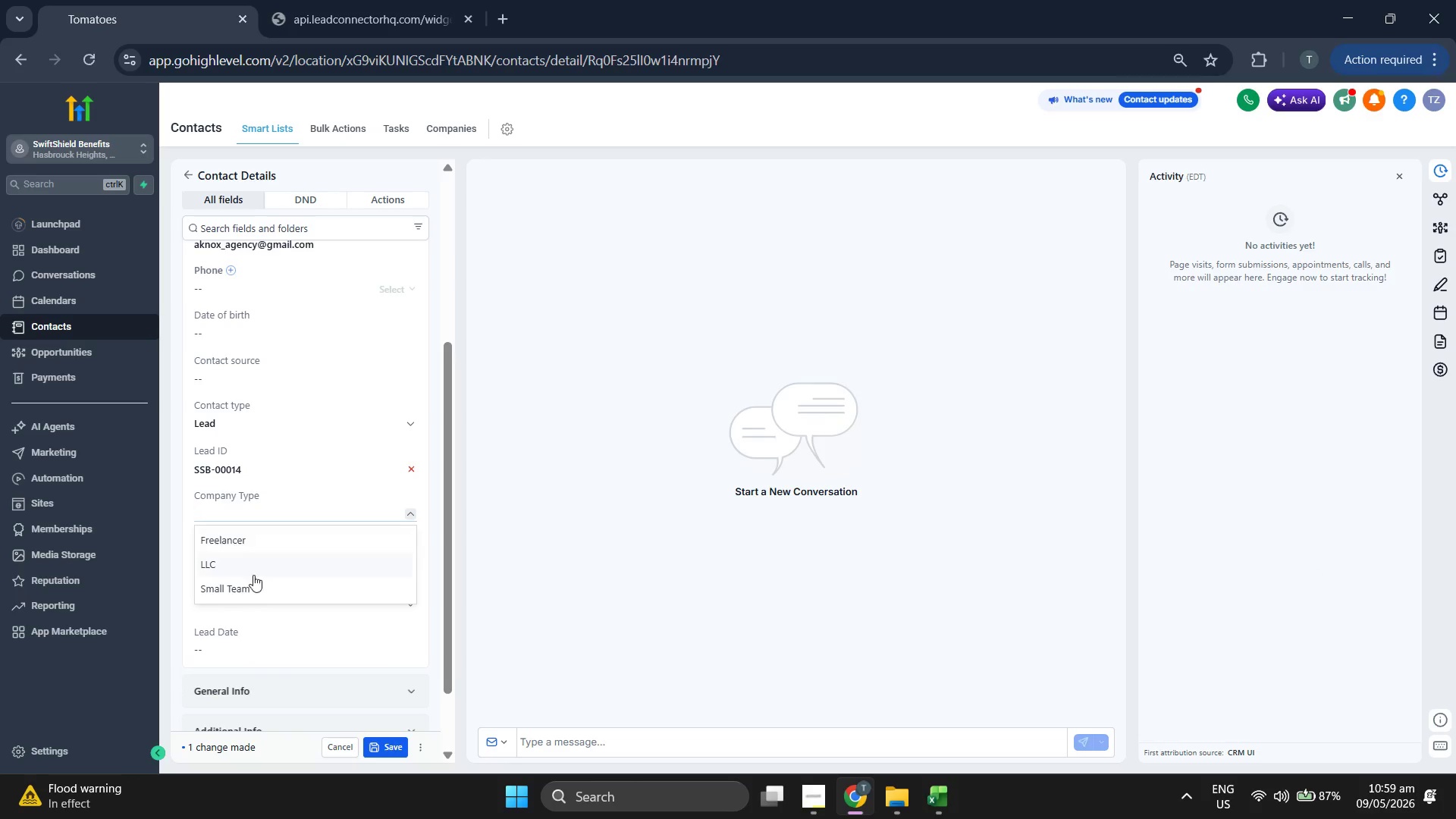 
left_click([253, 587])
 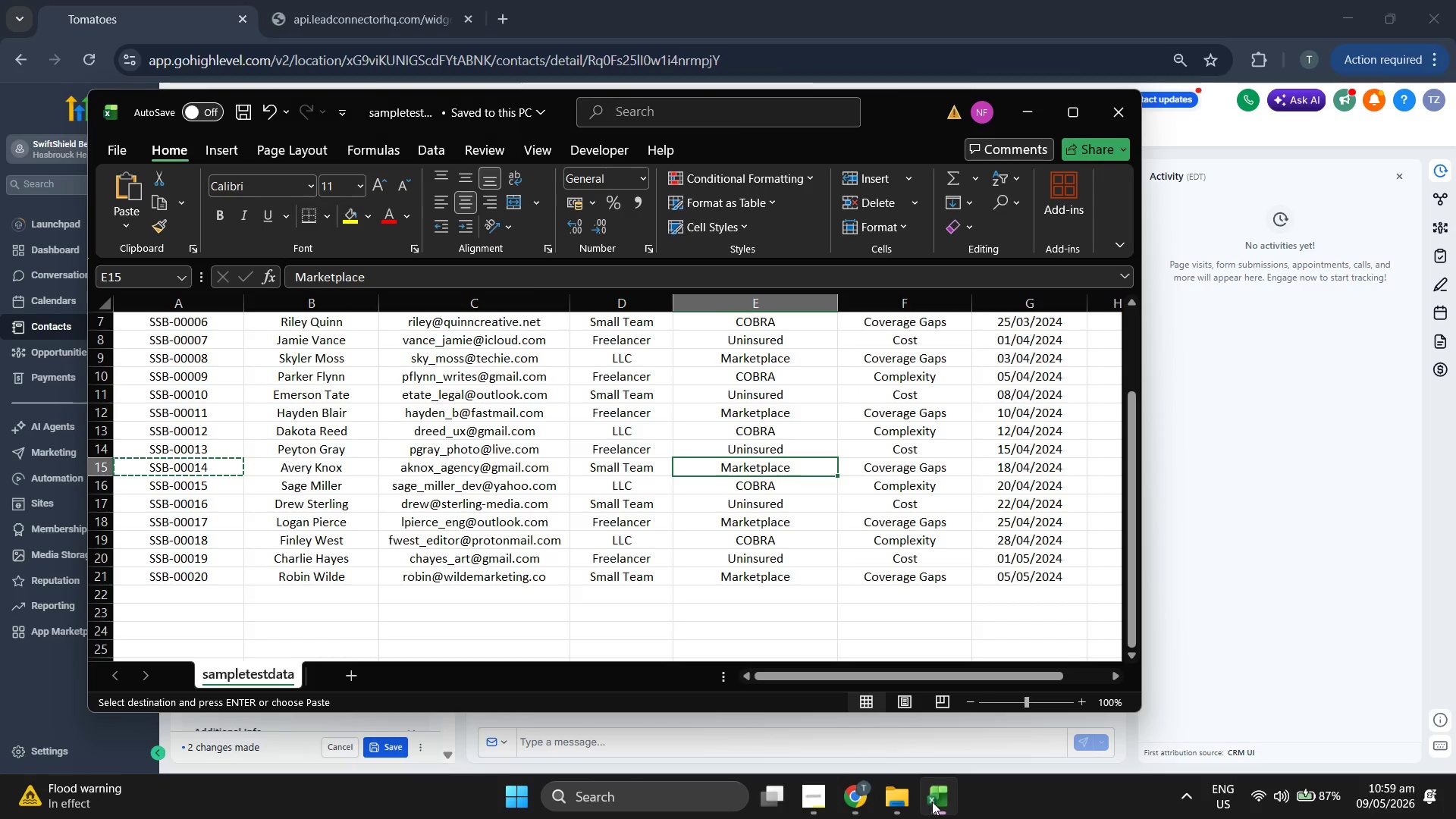 
left_click([932, 802])
 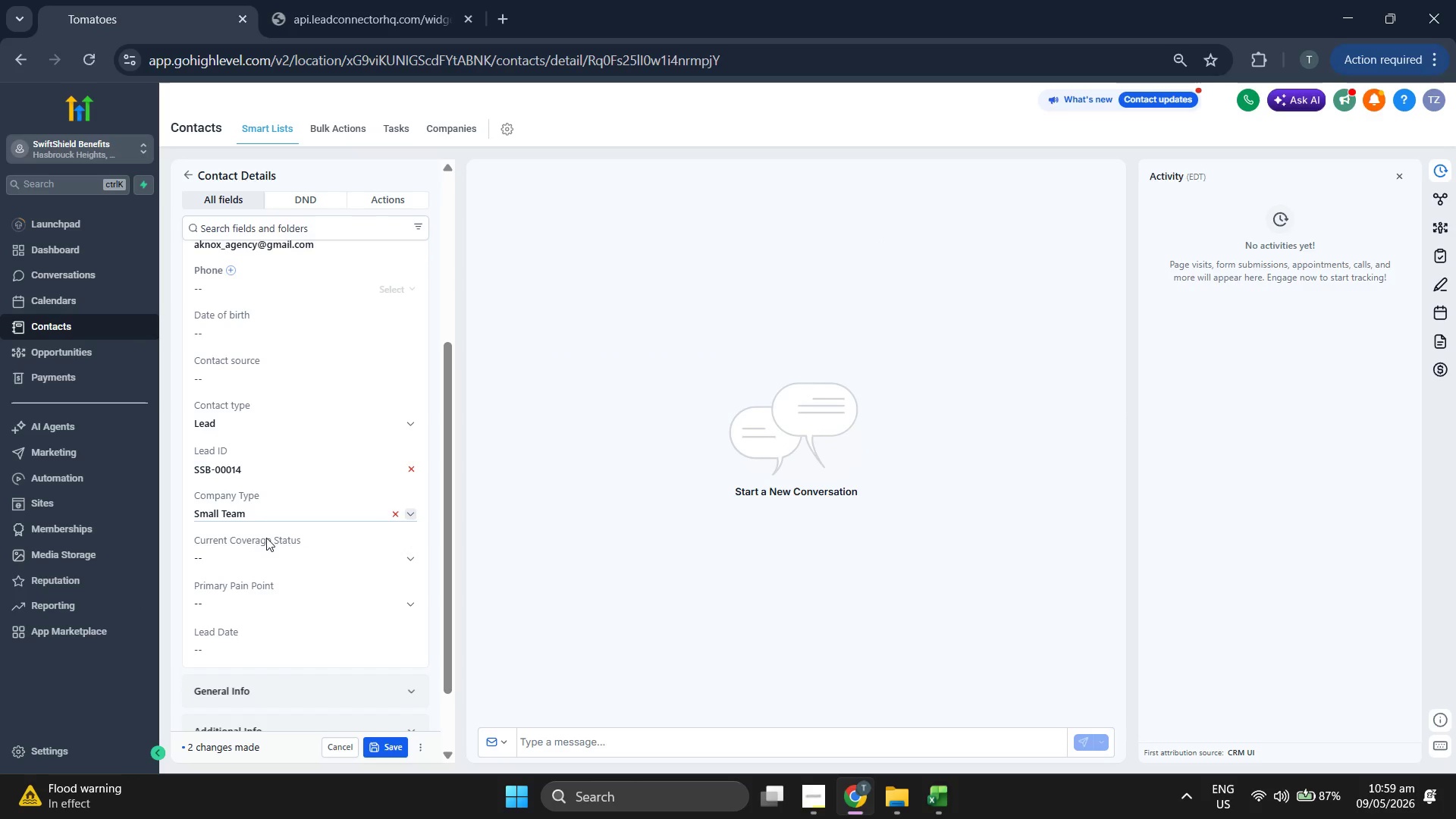 
left_click([265, 564])
 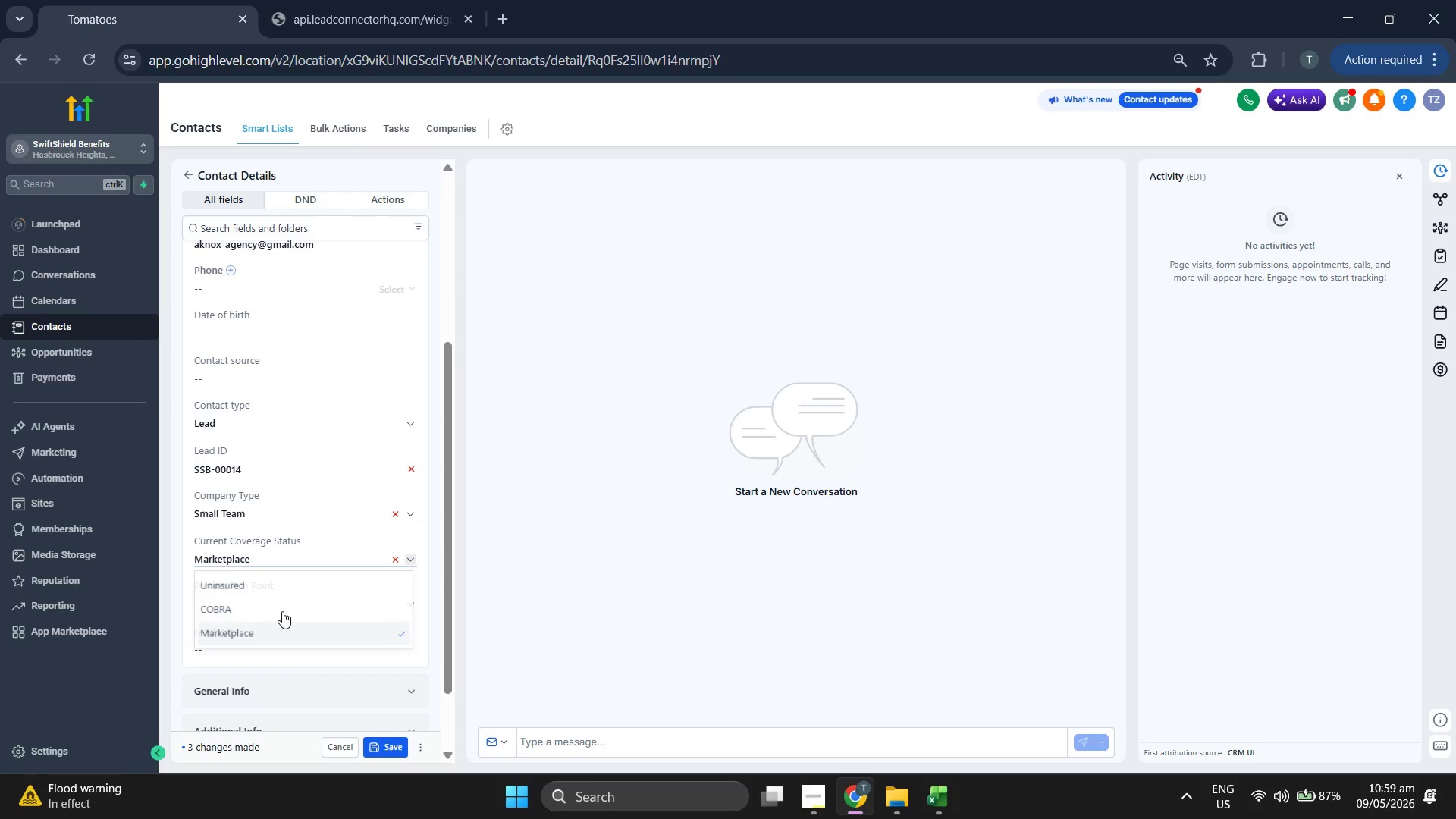 
left_click([281, 604])
 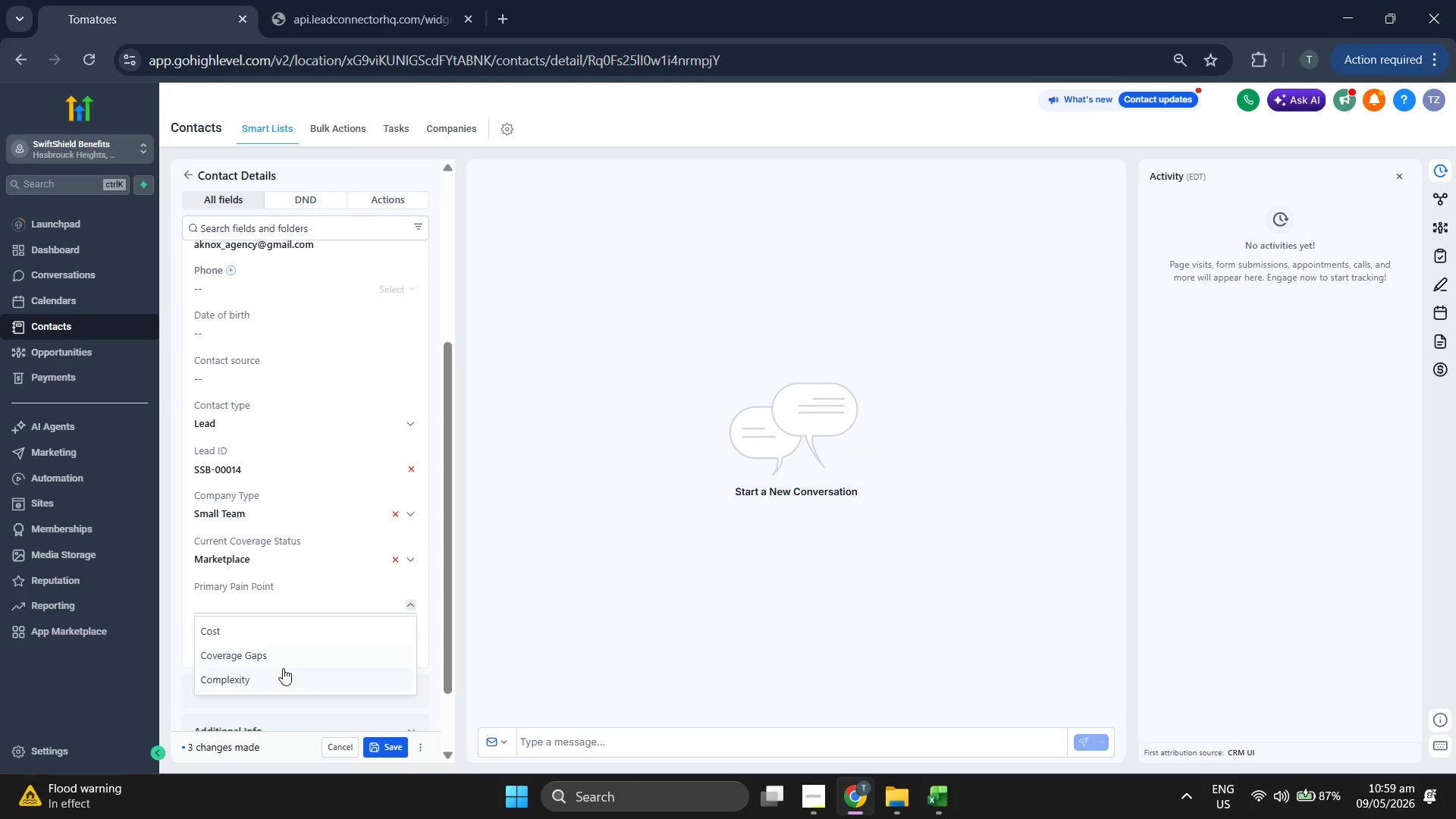 
left_click([283, 668])
 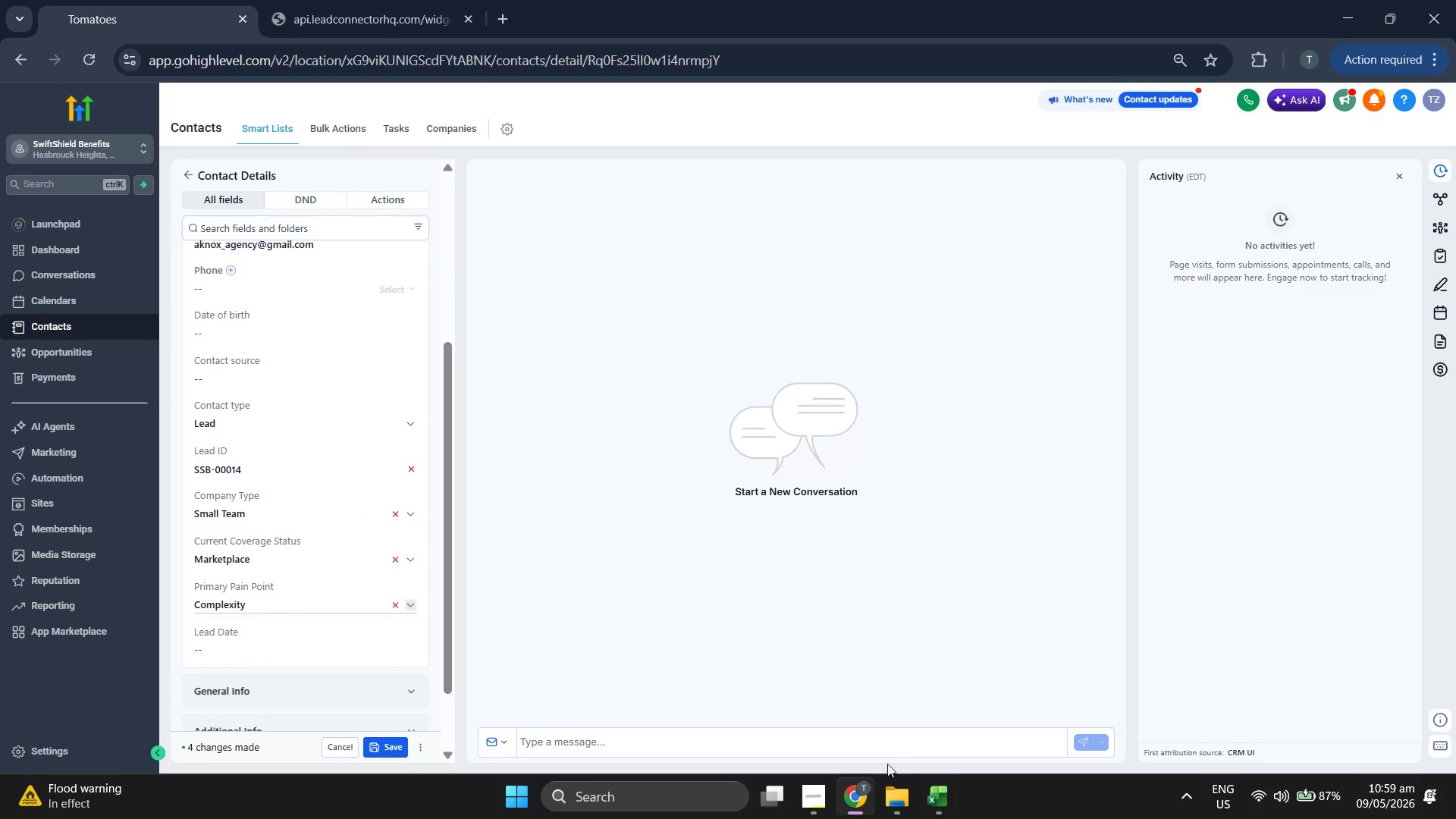 
left_click([934, 803])
 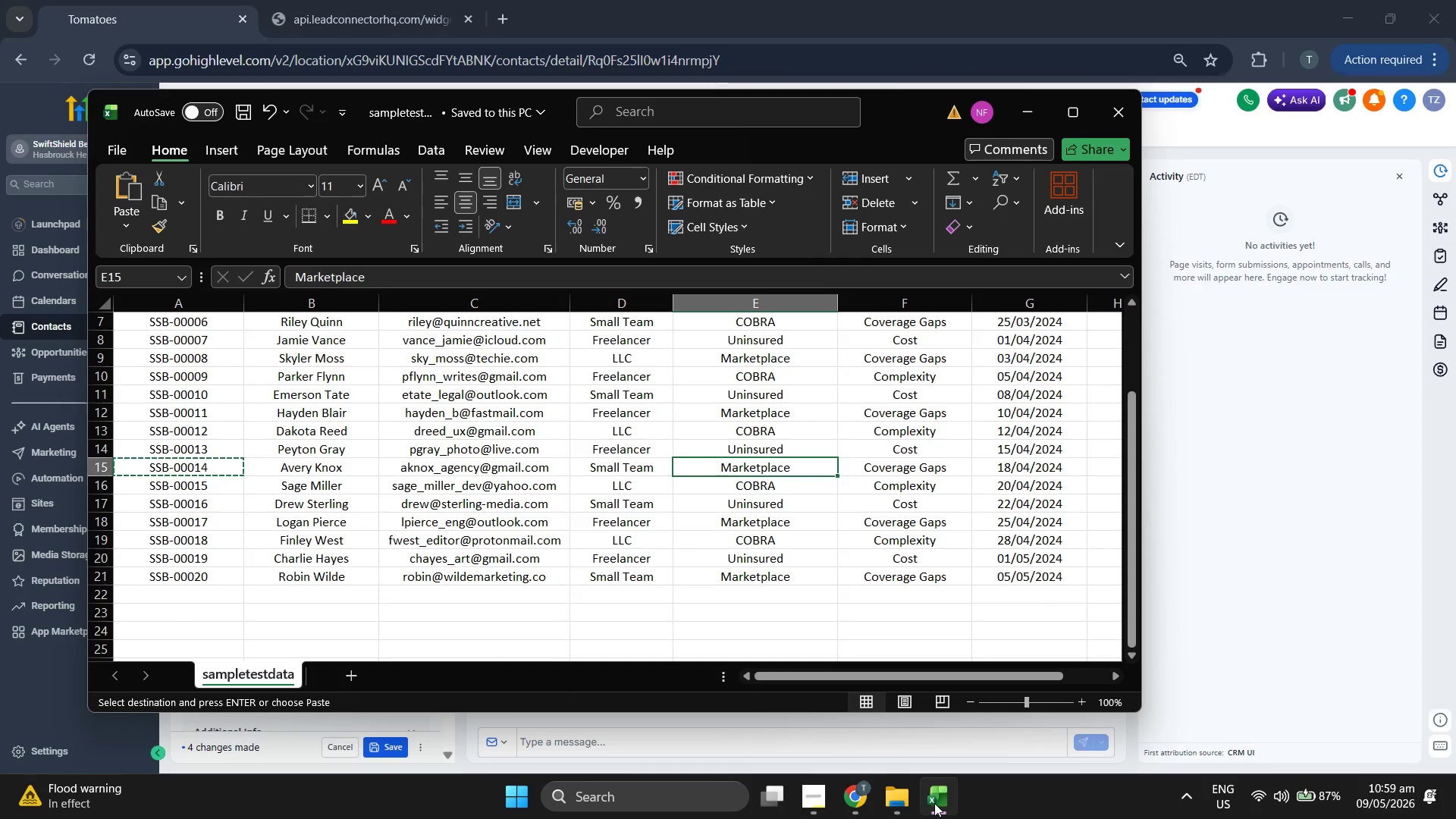 
left_click([934, 803])
 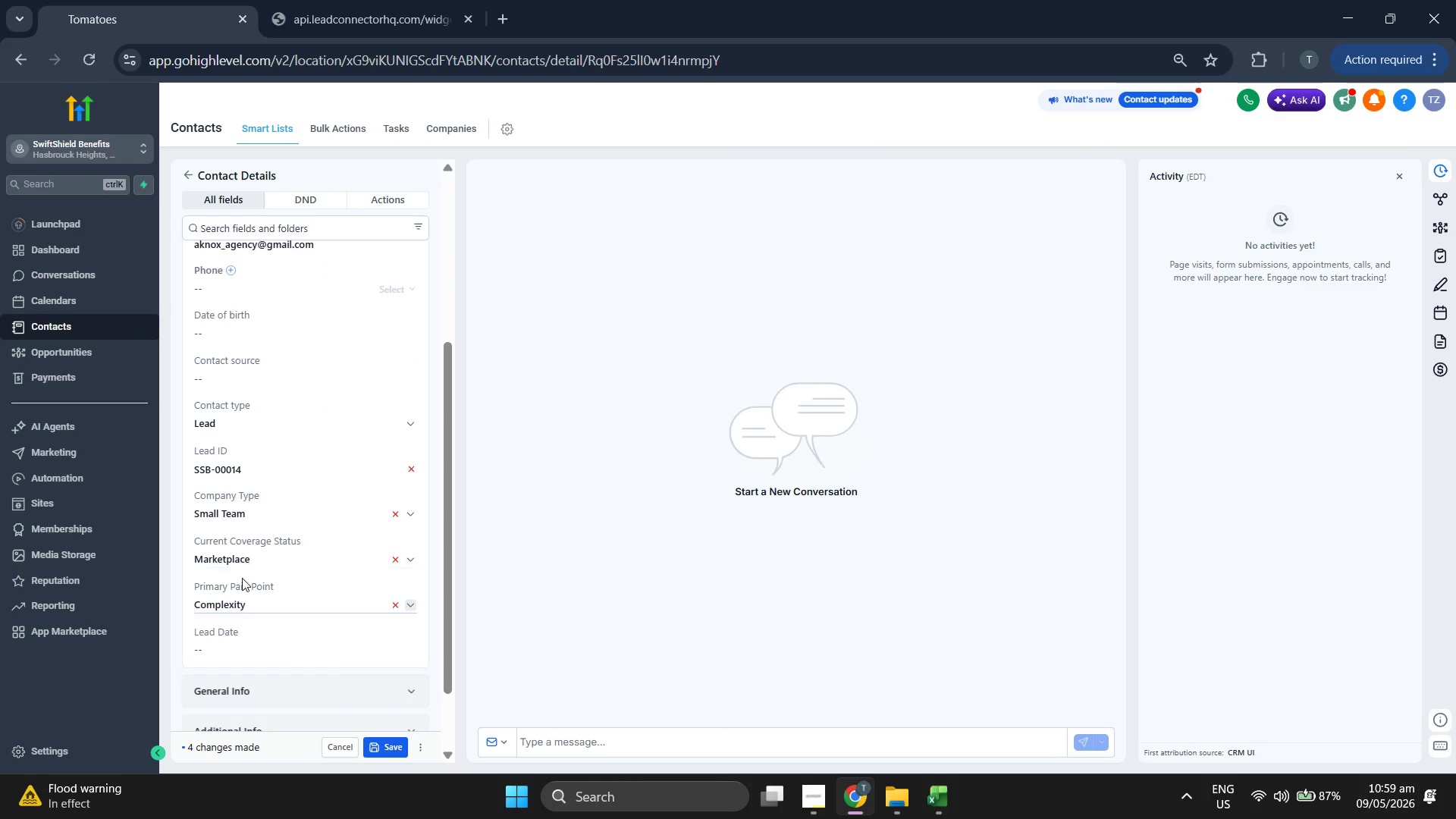 
left_click([262, 606])
 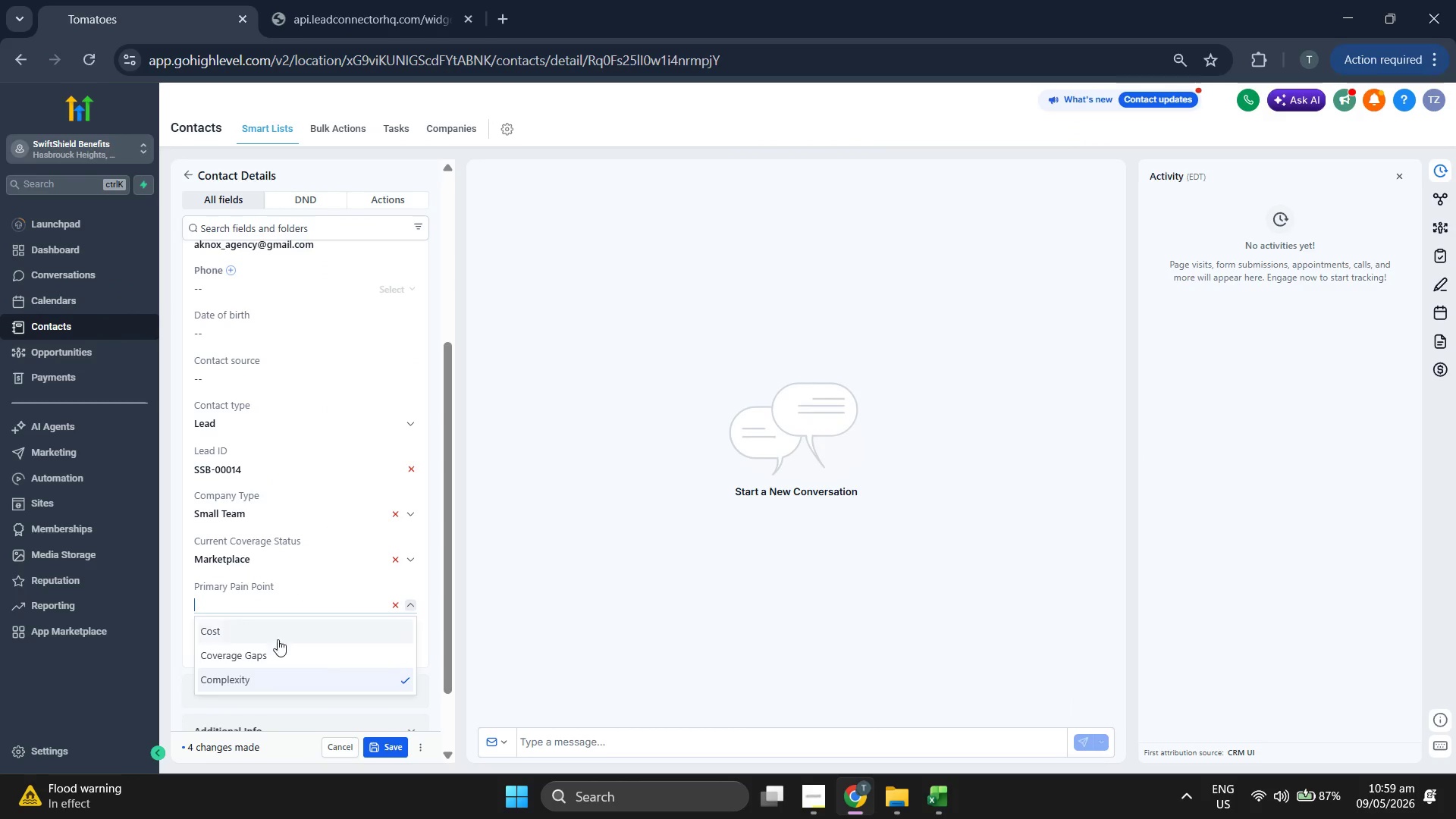 
left_click([287, 653])
 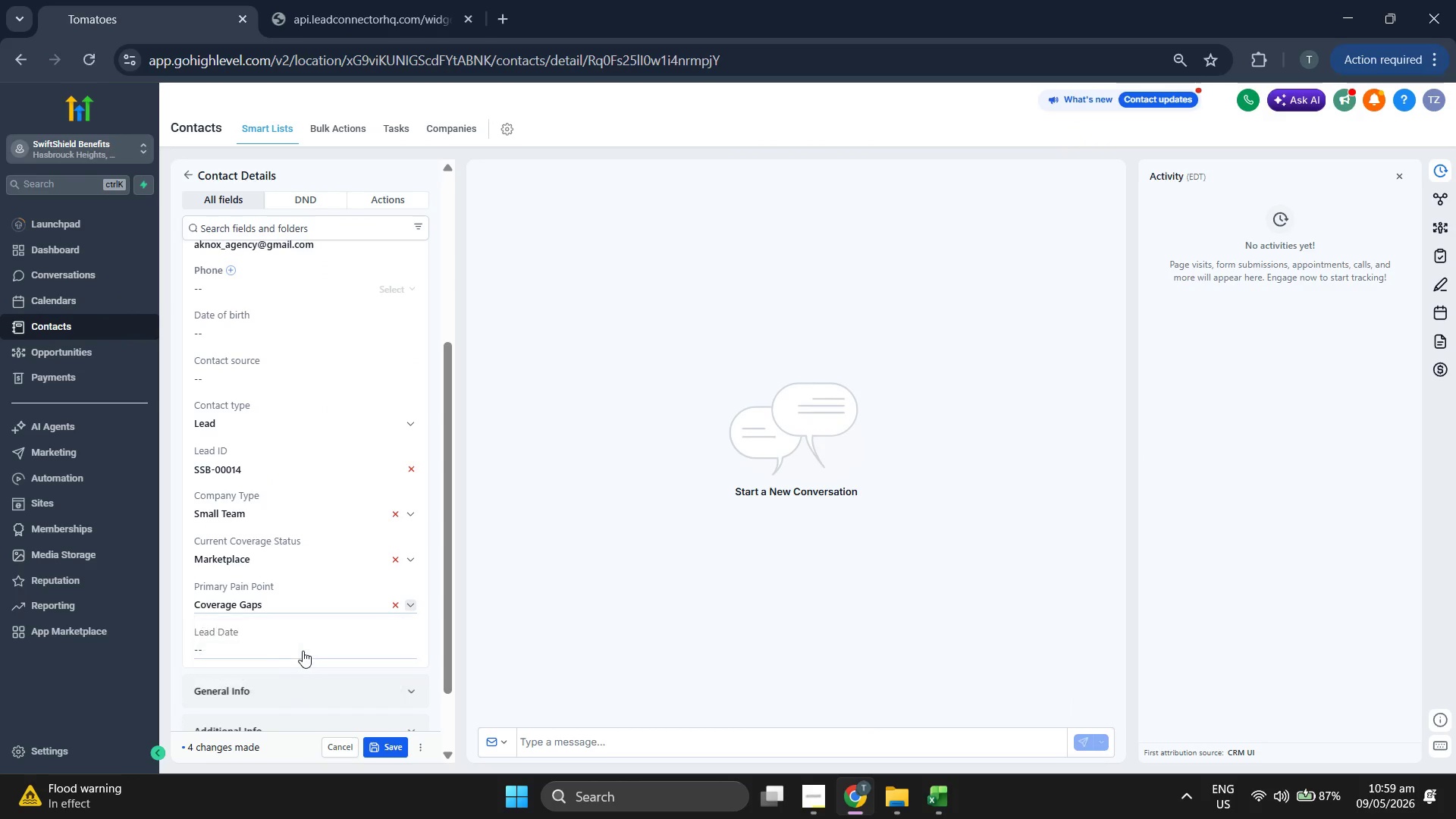 
left_click([303, 651])
 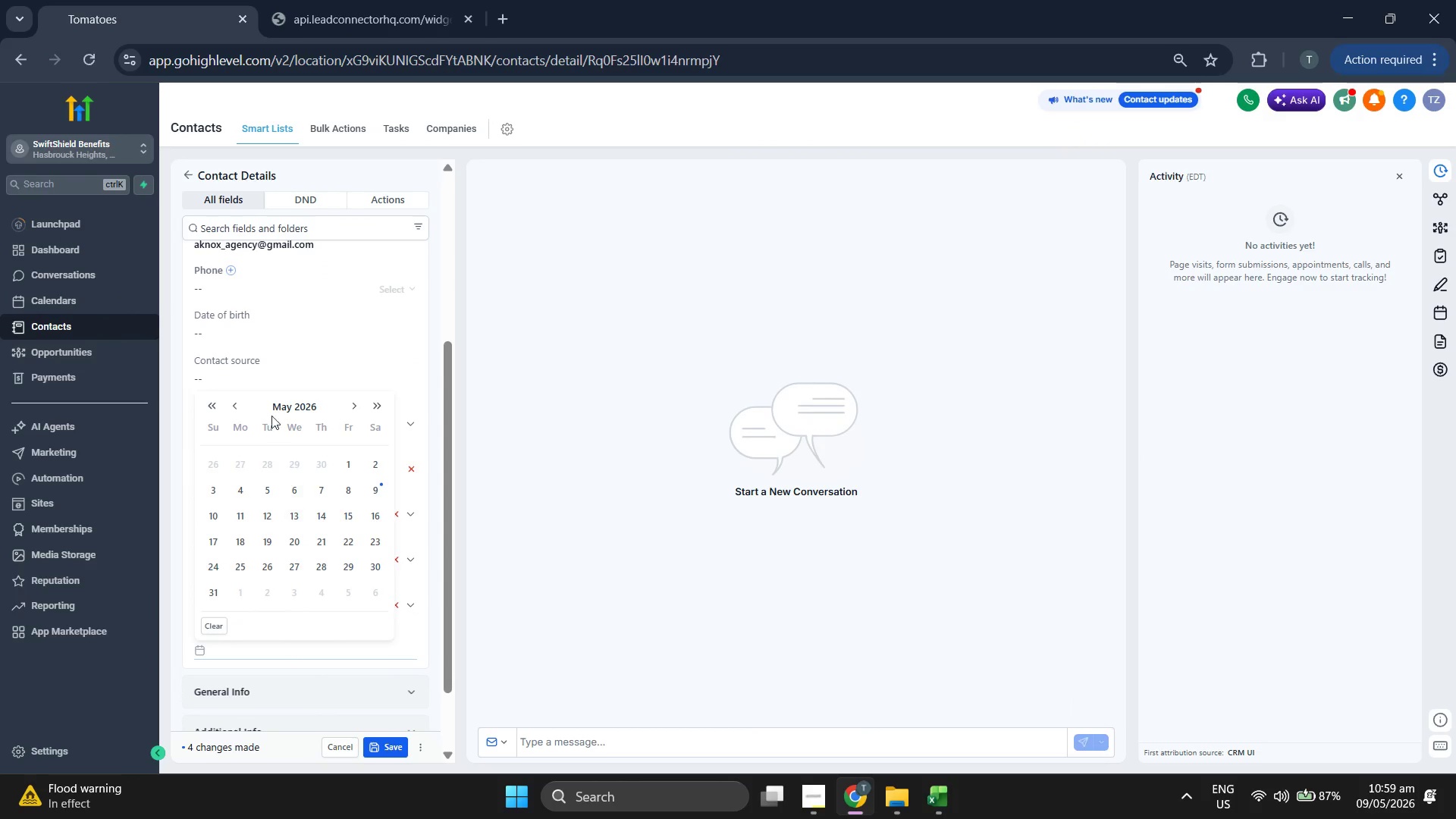 
left_click([276, 405])
 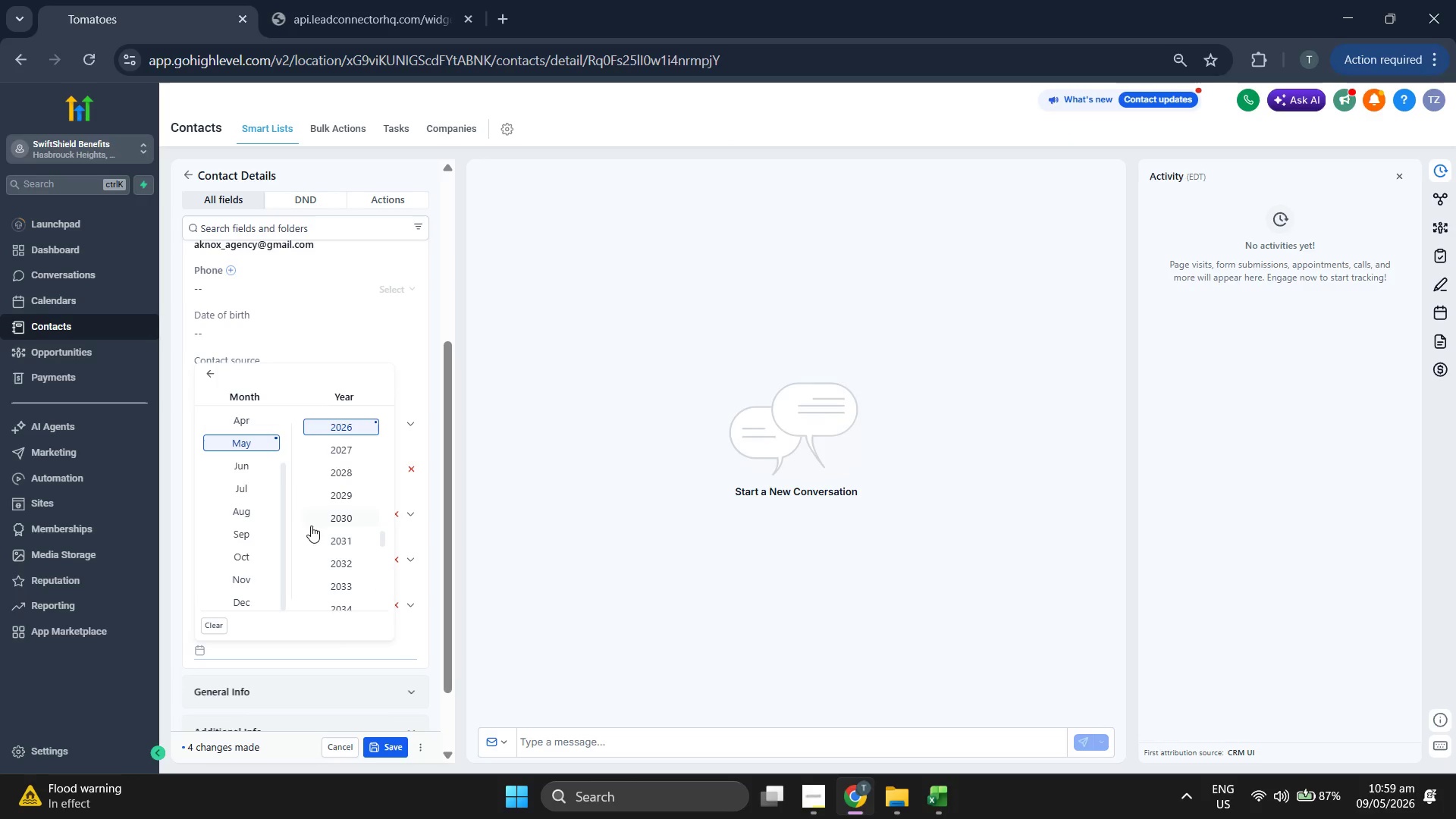 
scroll: coordinate [311, 526], scroll_direction: up, amount: 1.0
 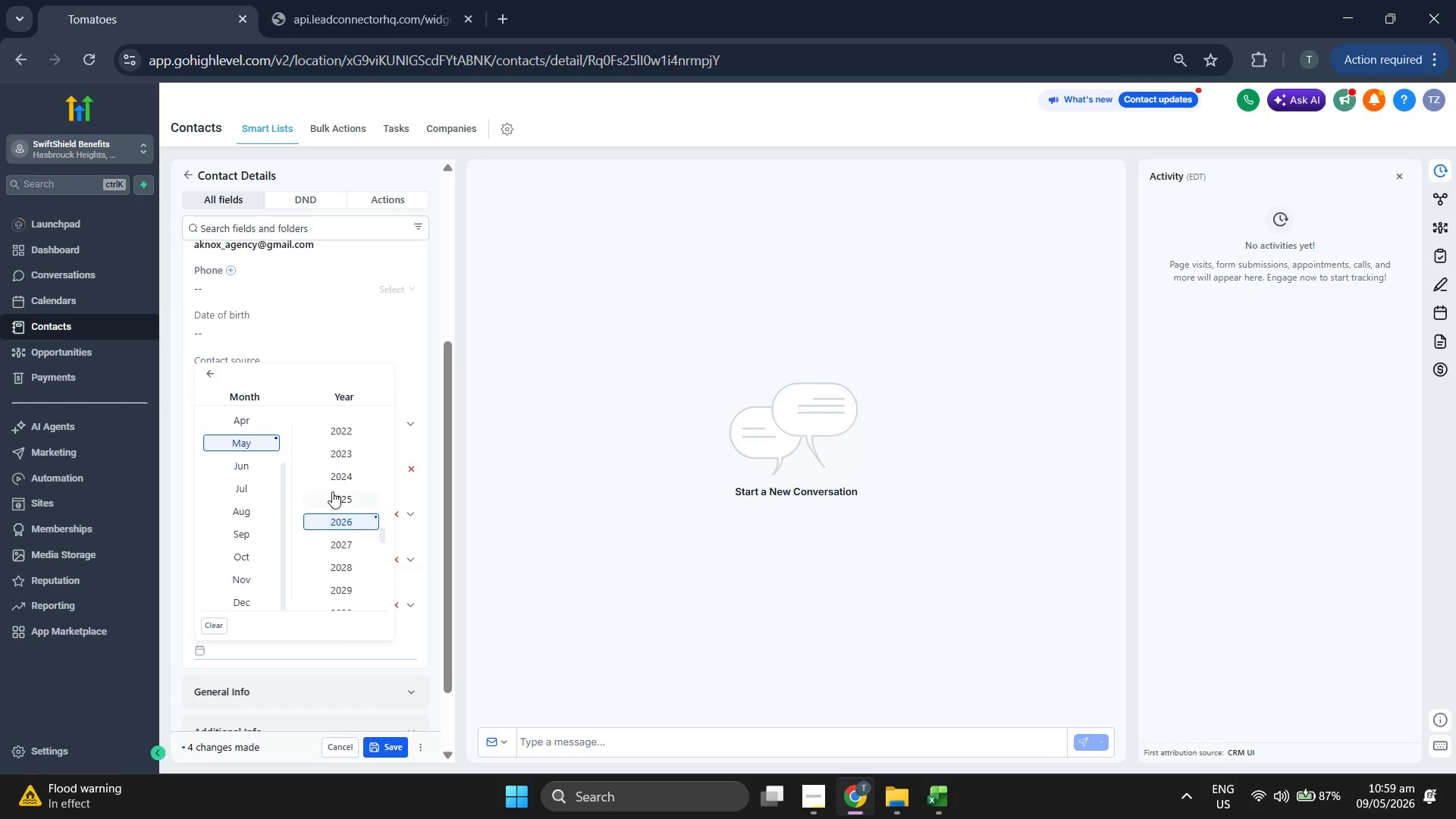 
left_click([335, 485])
 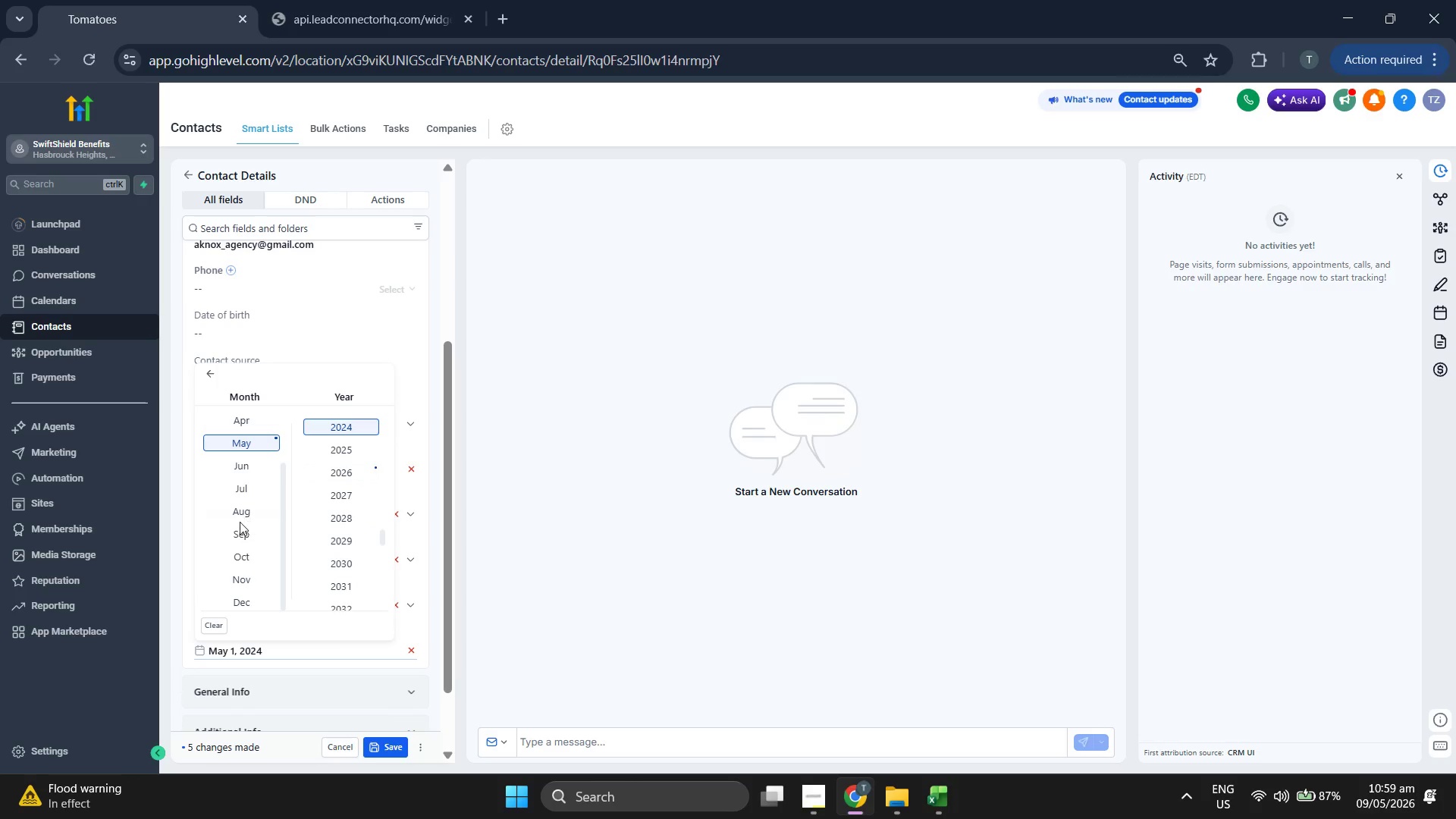 
scroll: coordinate [237, 523], scroll_direction: up, amount: 3.0
 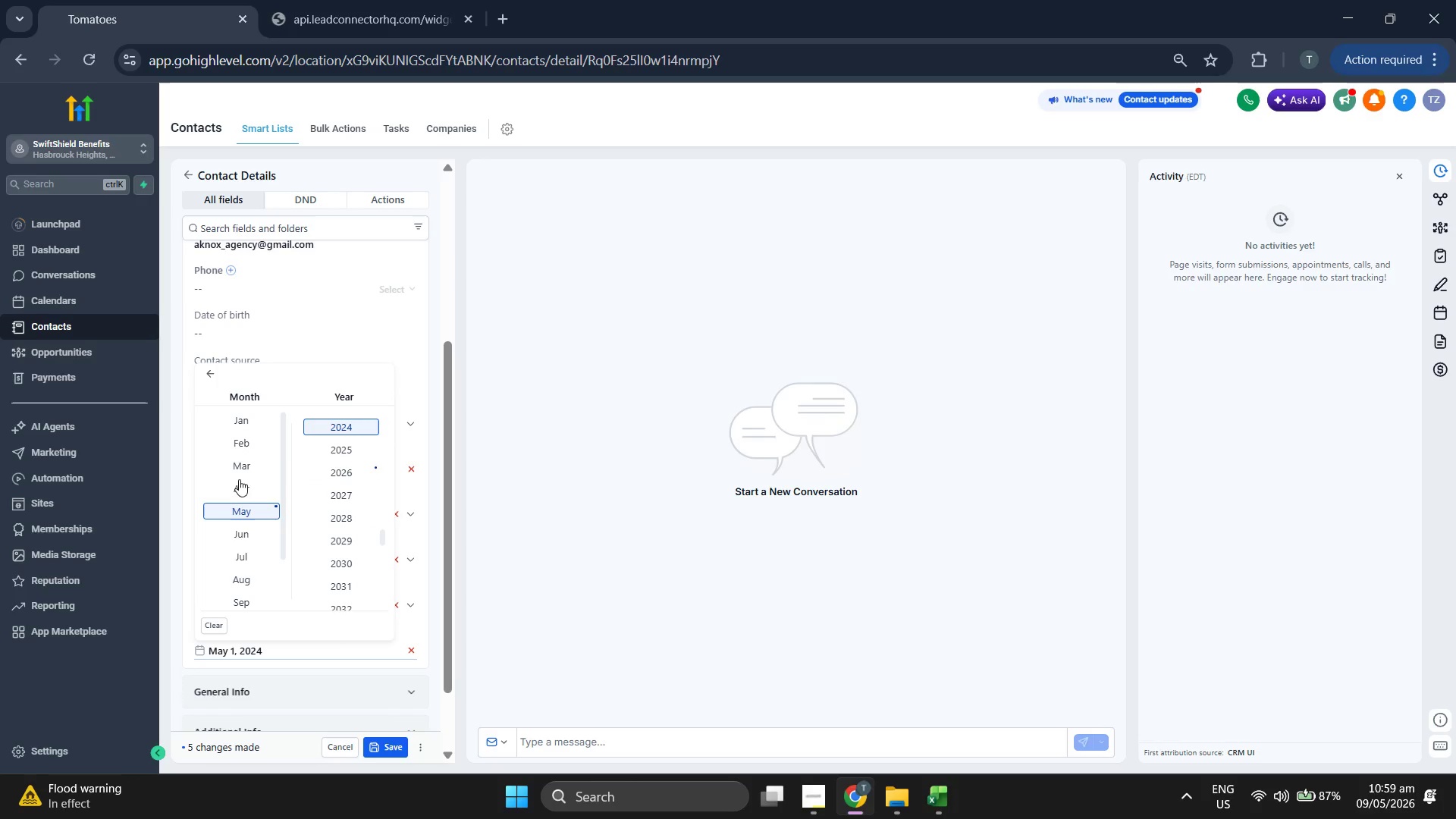 
left_click([239, 485])
 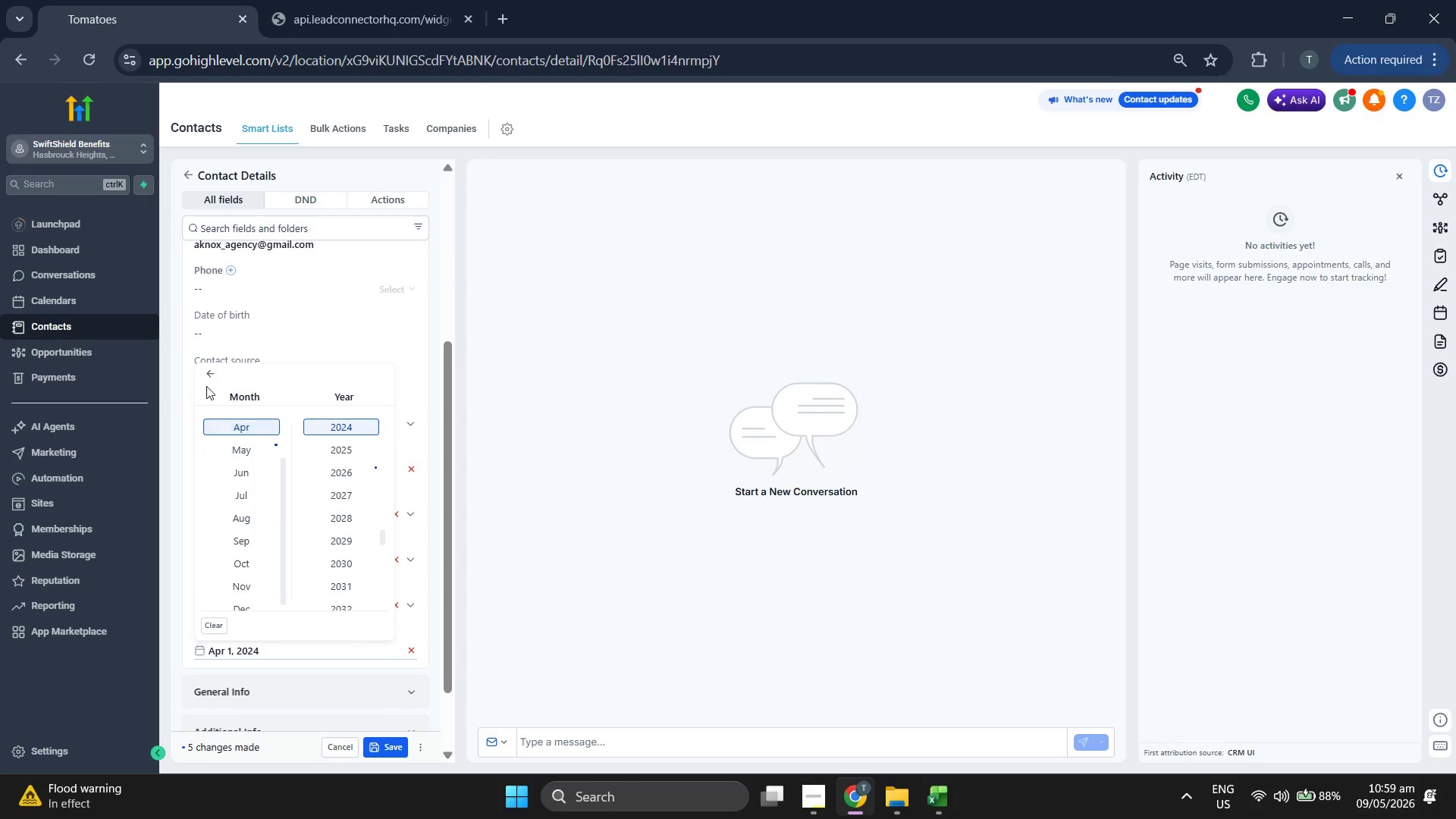 
left_click([206, 376])
 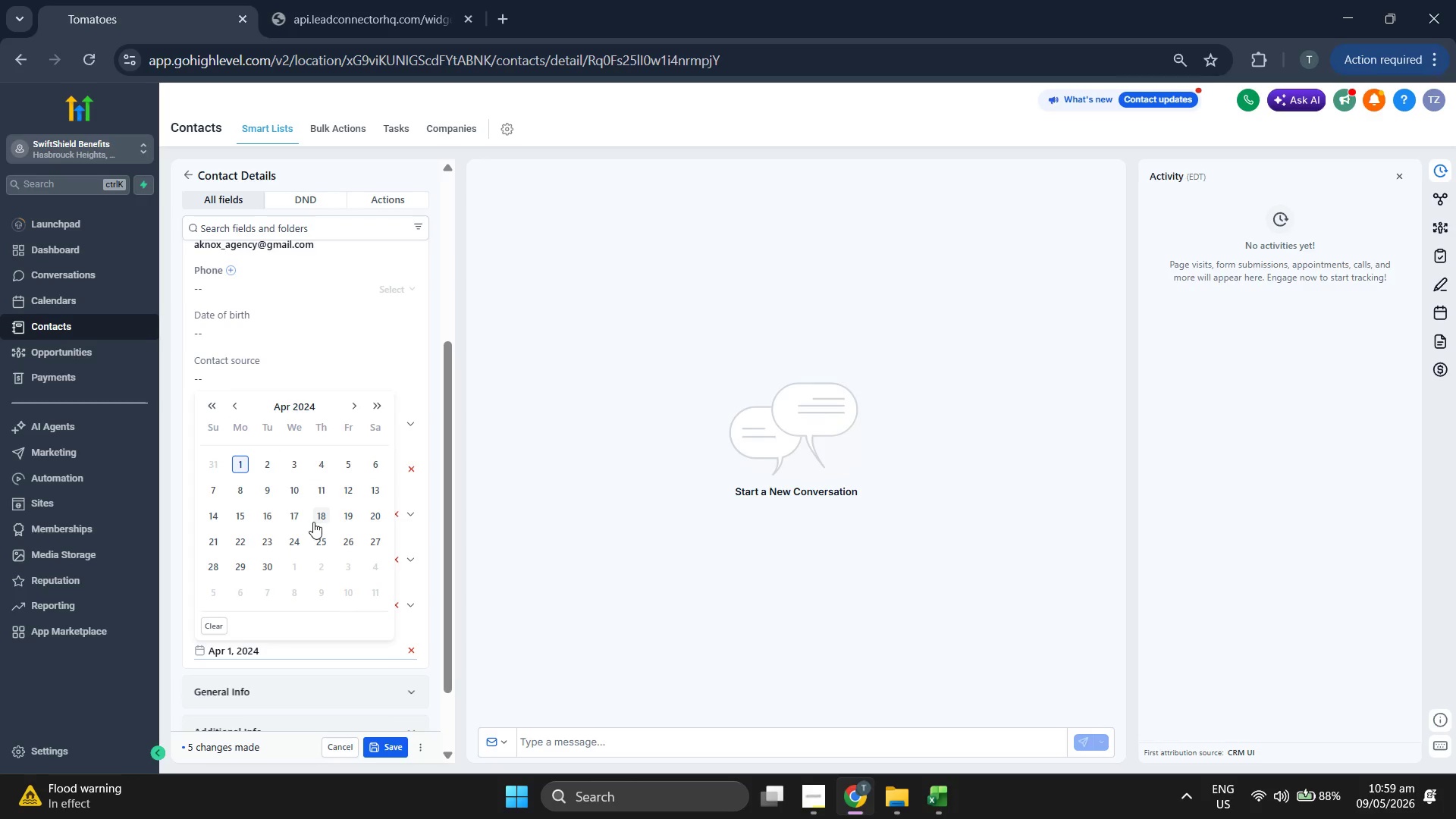 
double_click([564, 532])
 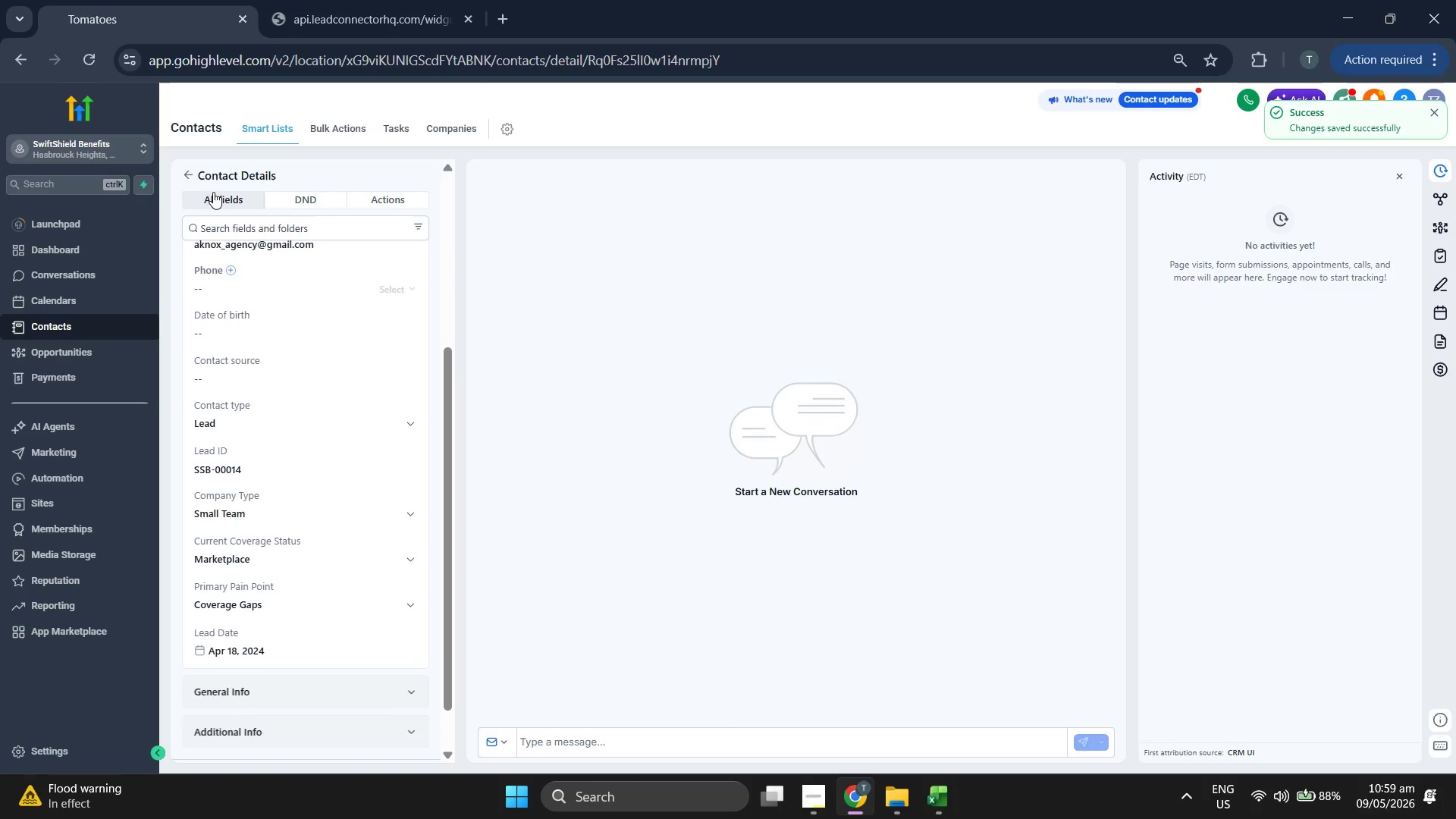 
double_click([178, 174])
 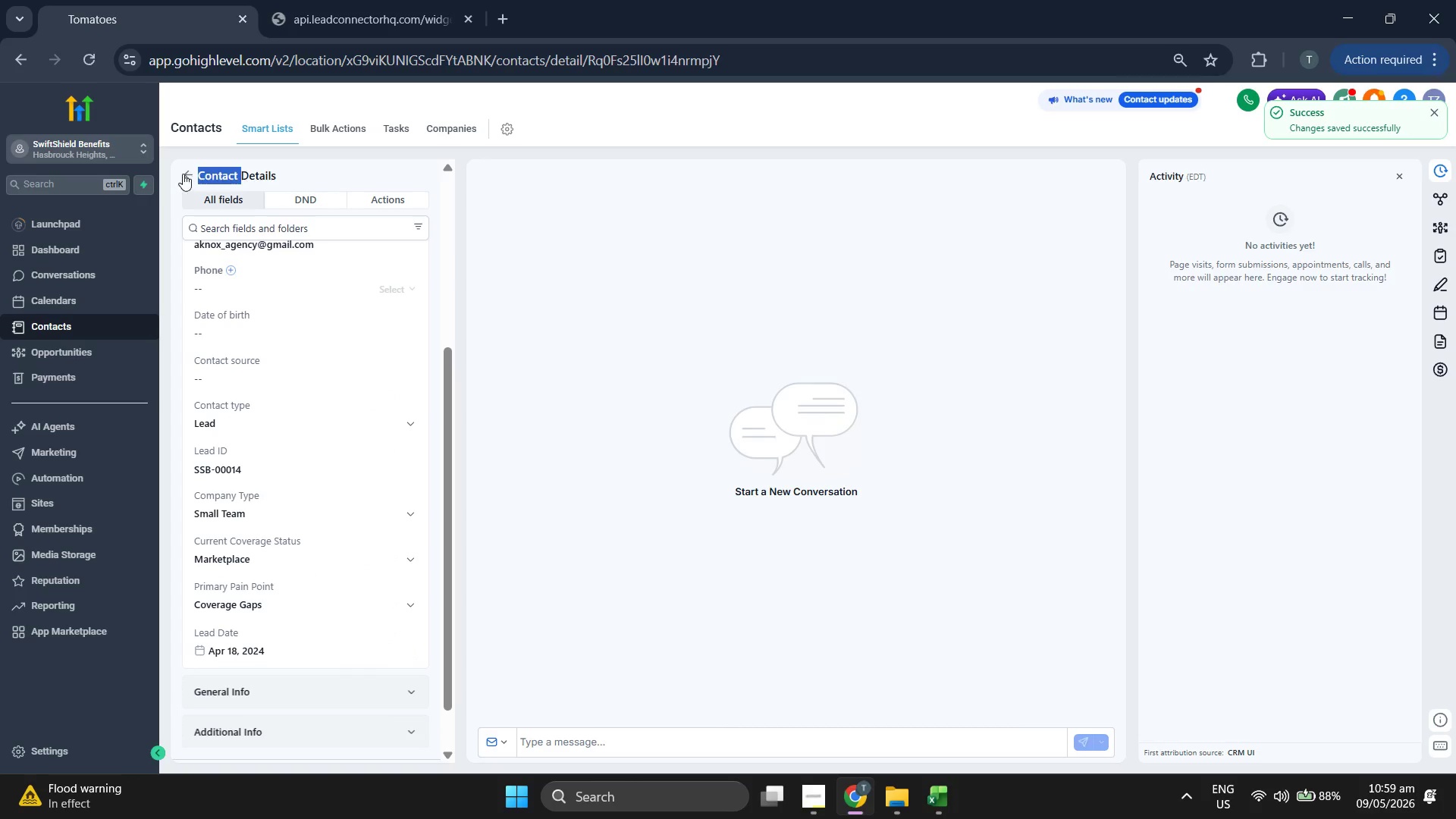 
triple_click([183, 174])
 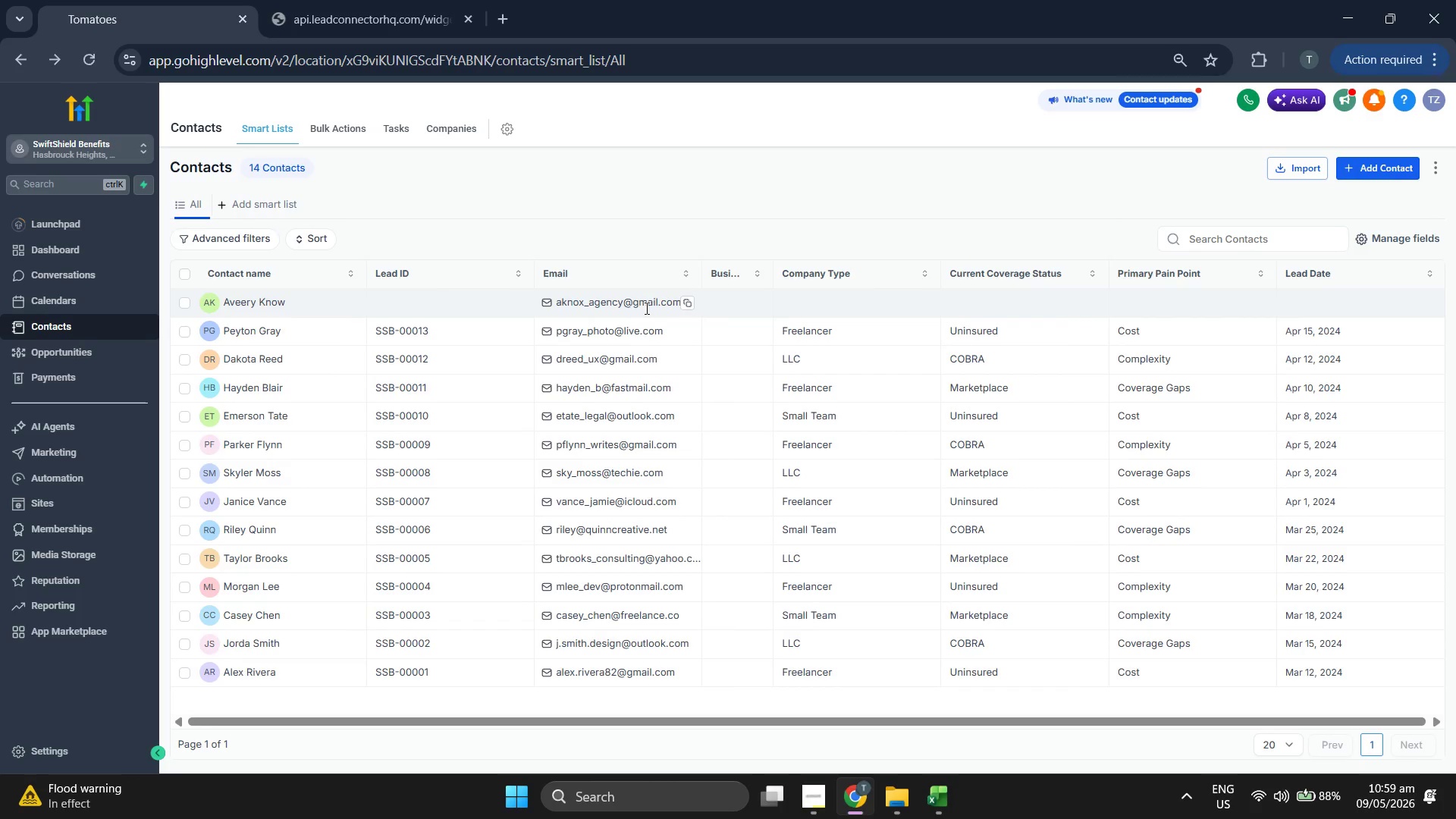 
left_click([1389, 162])
 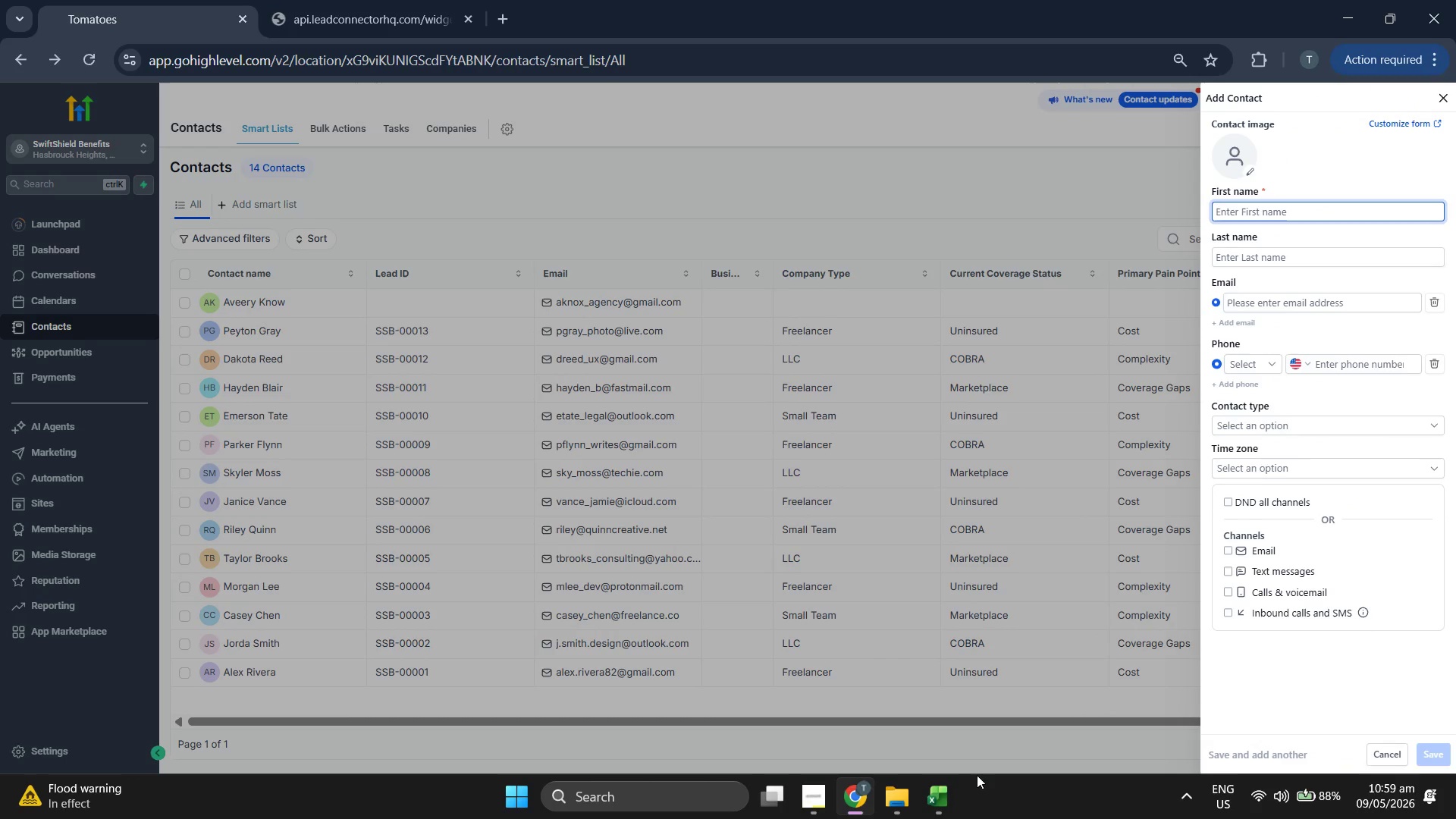 
left_click([940, 786])
 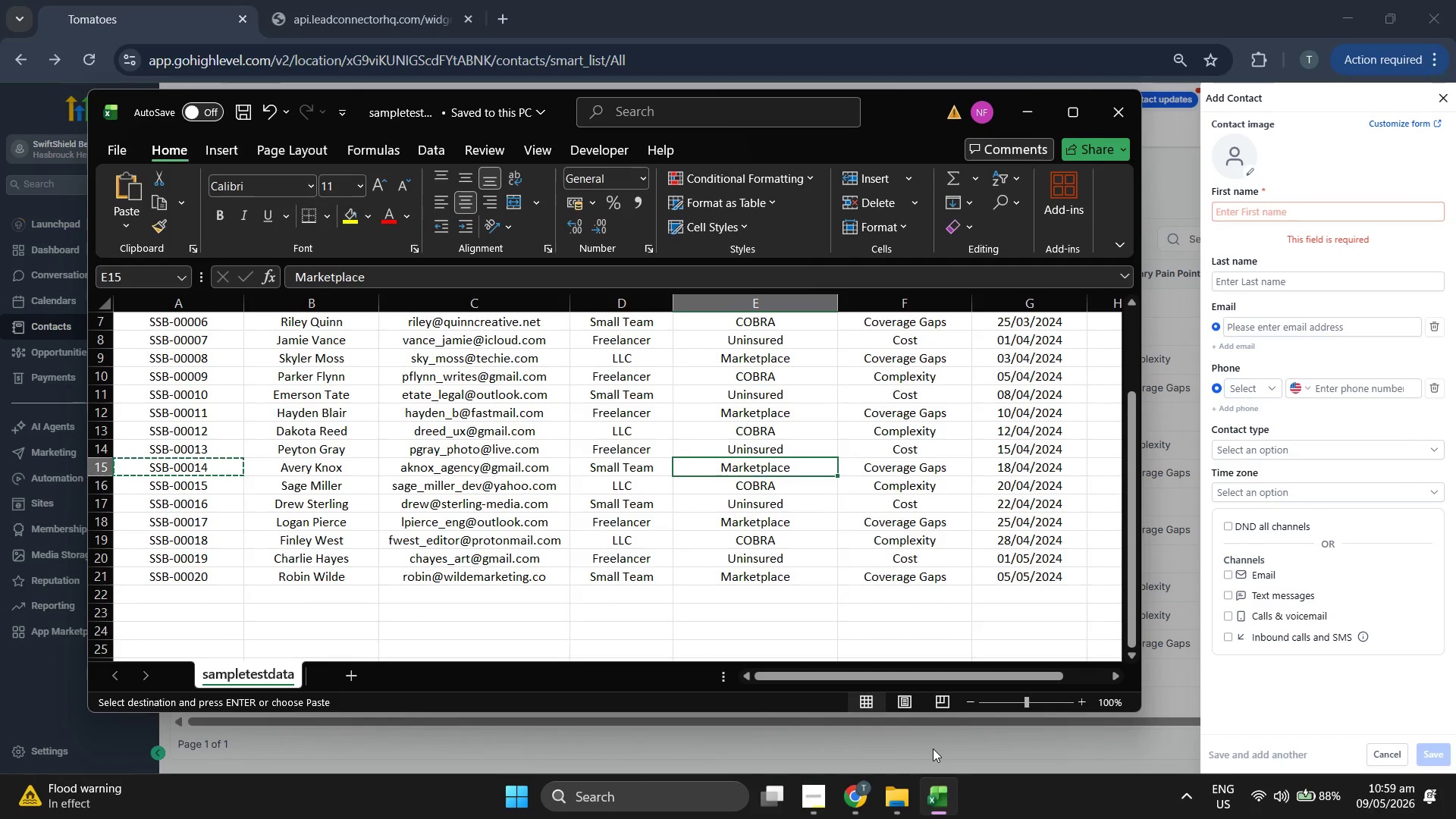 
key(ArrowDown)
 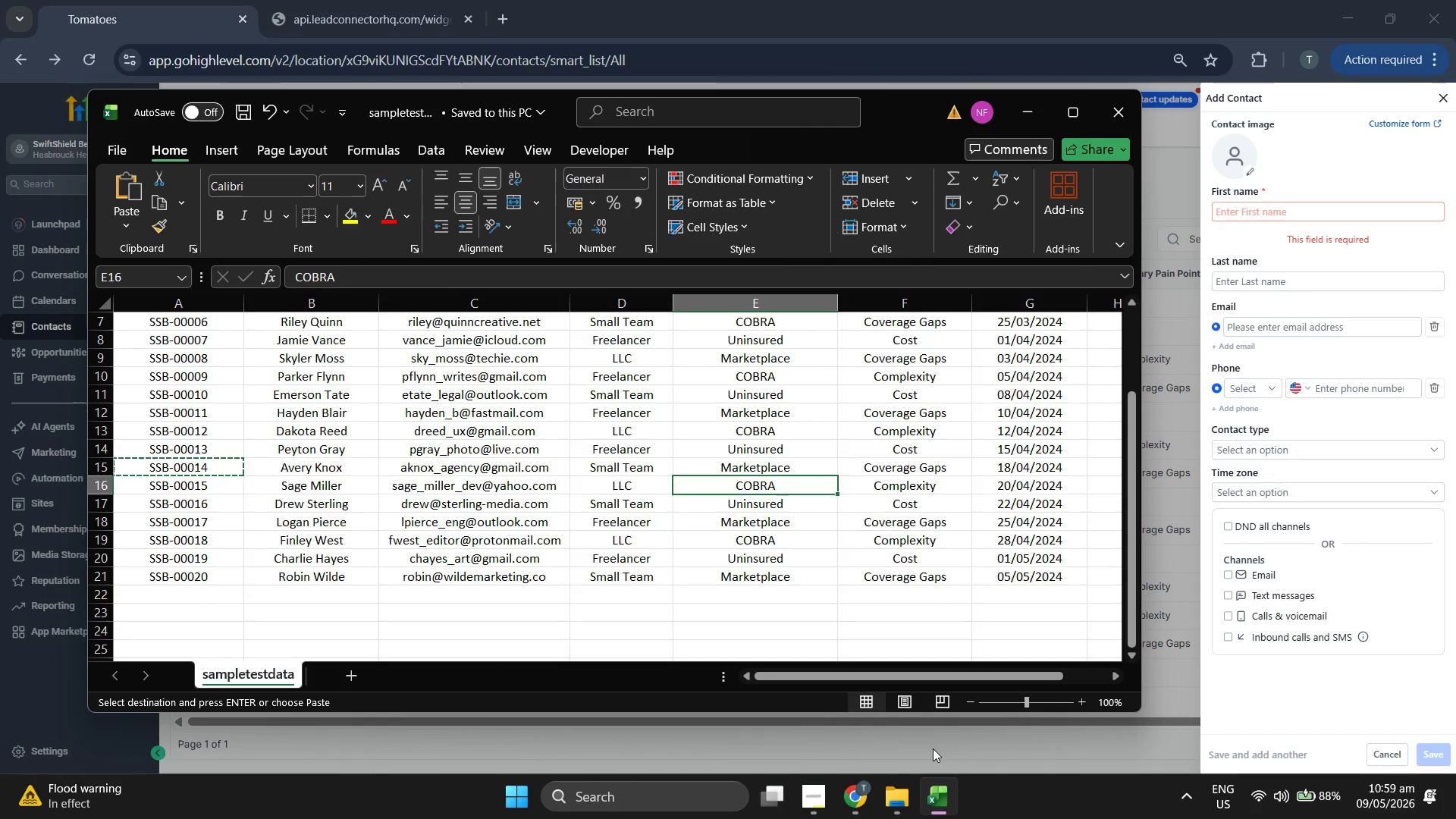 
key(ArrowLeft)
 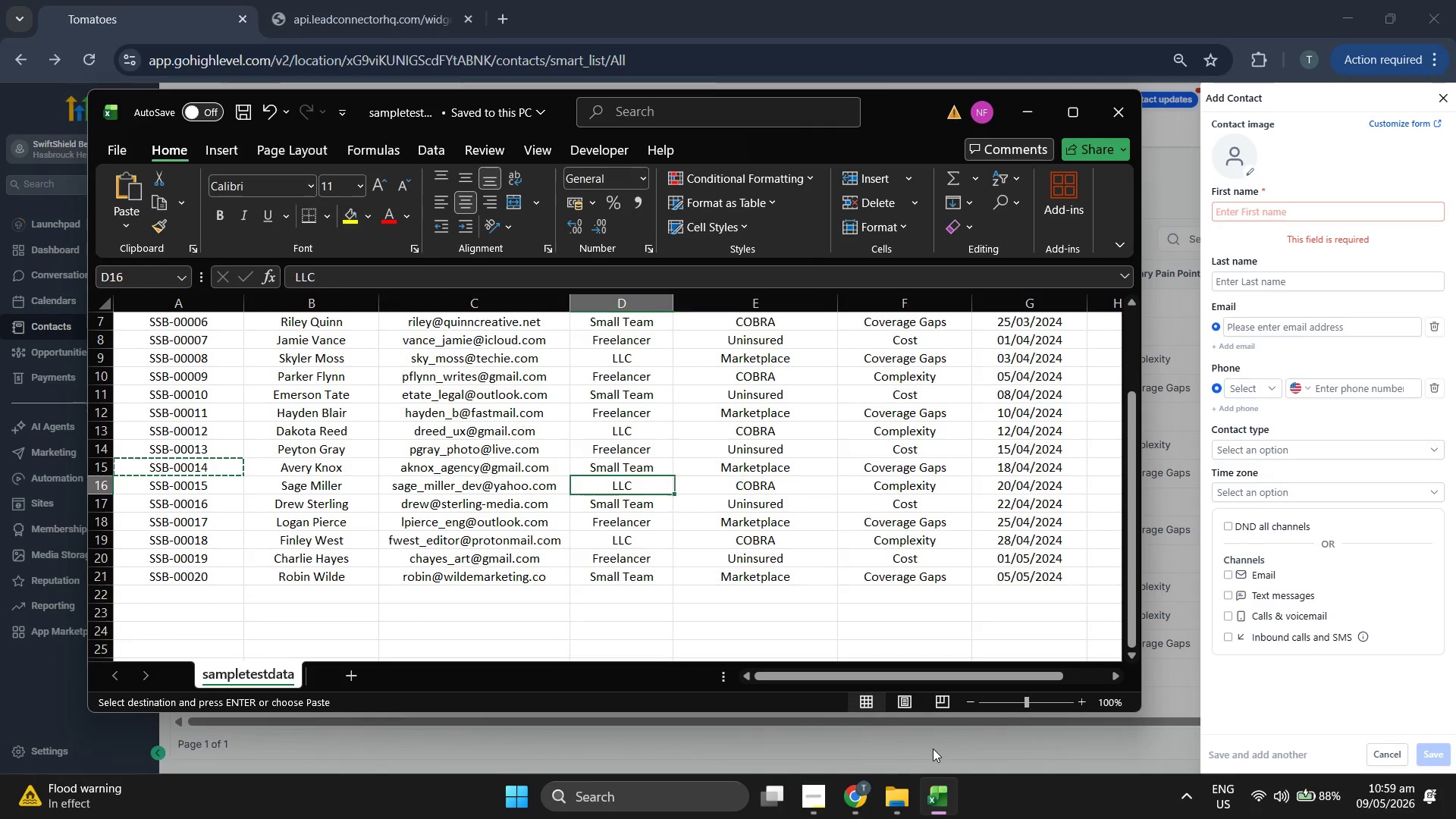 
key(ArrowLeft)
 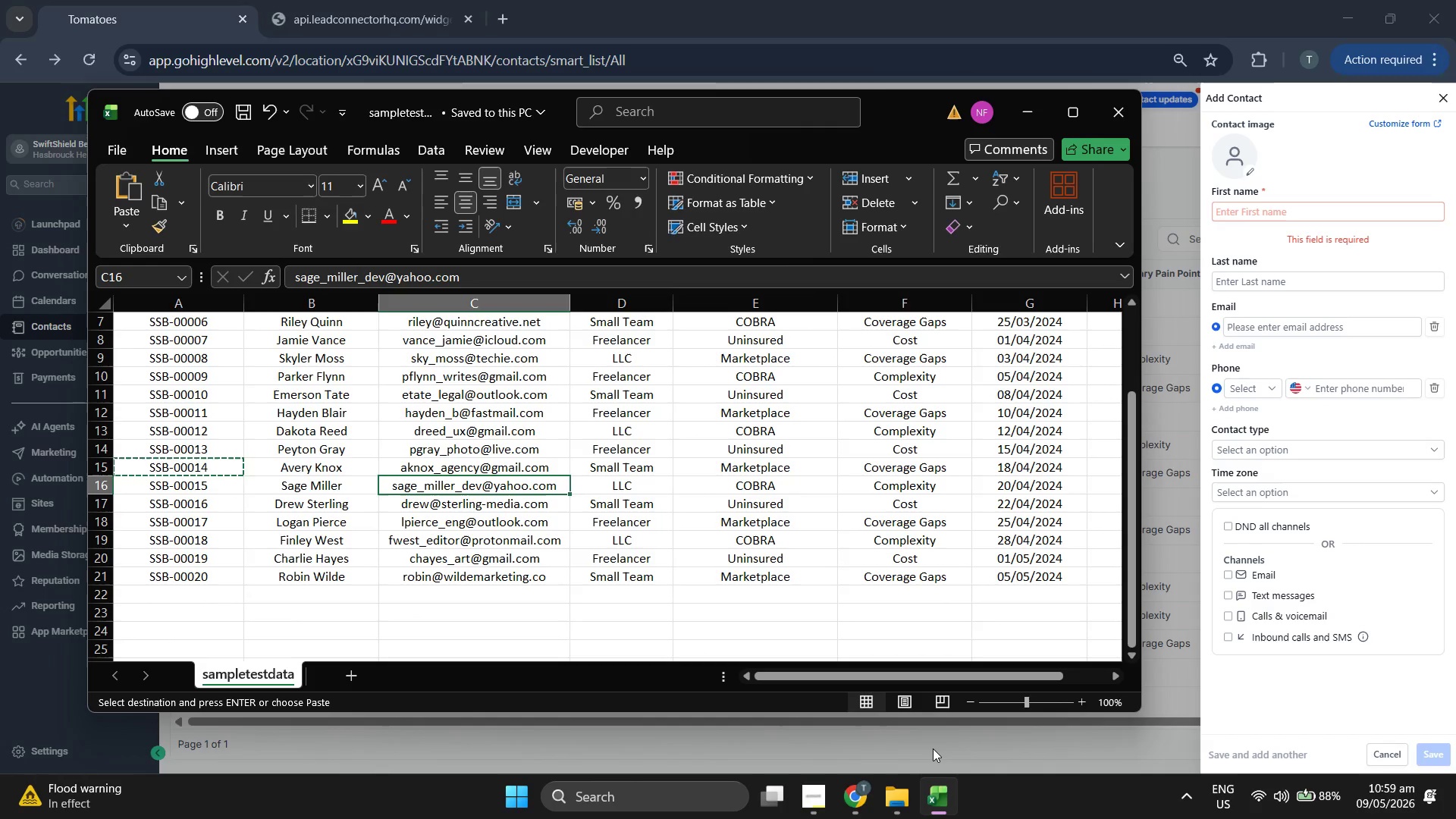 
key(Control+ControlLeft)
 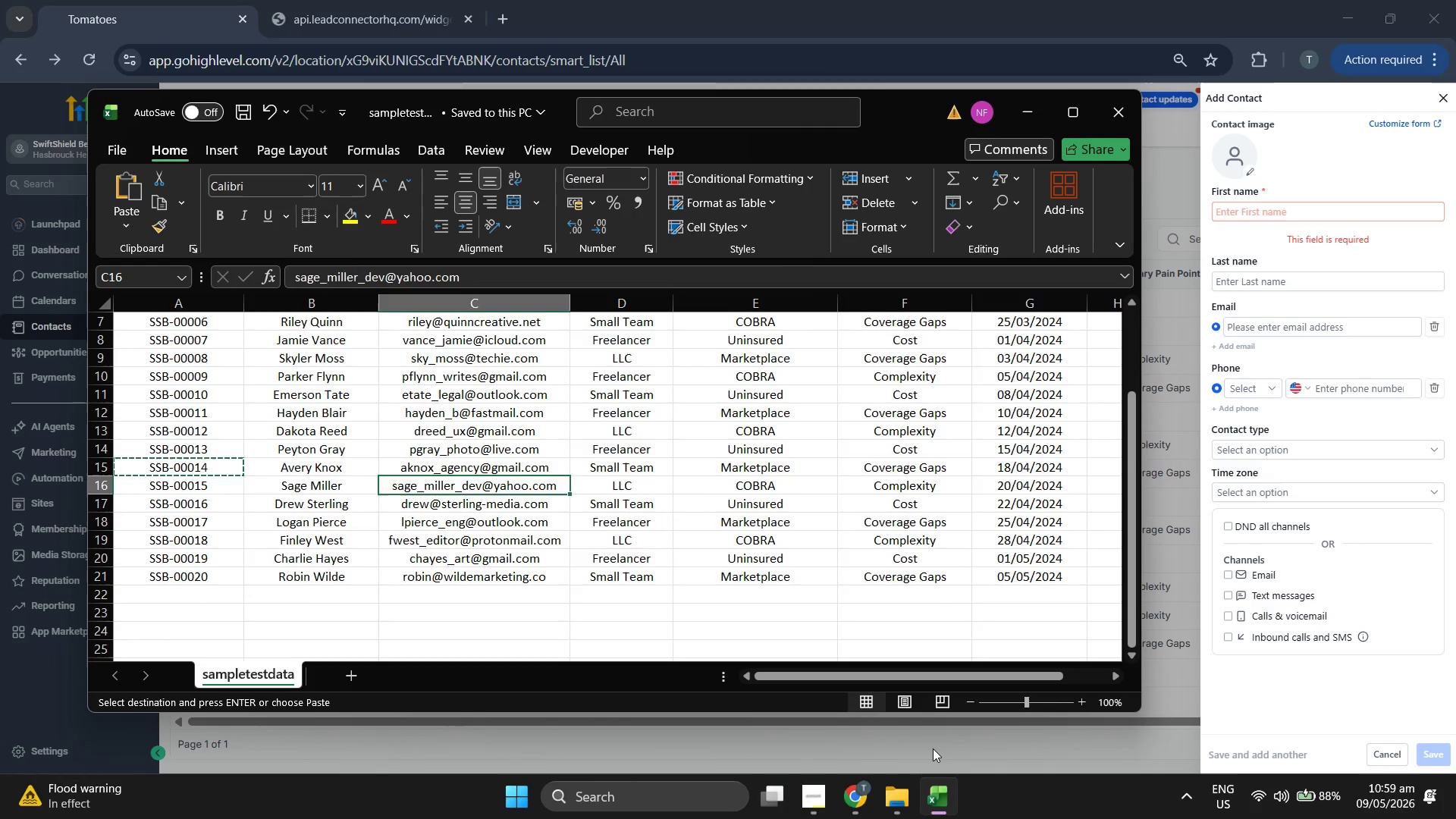 
key(Control+C)
 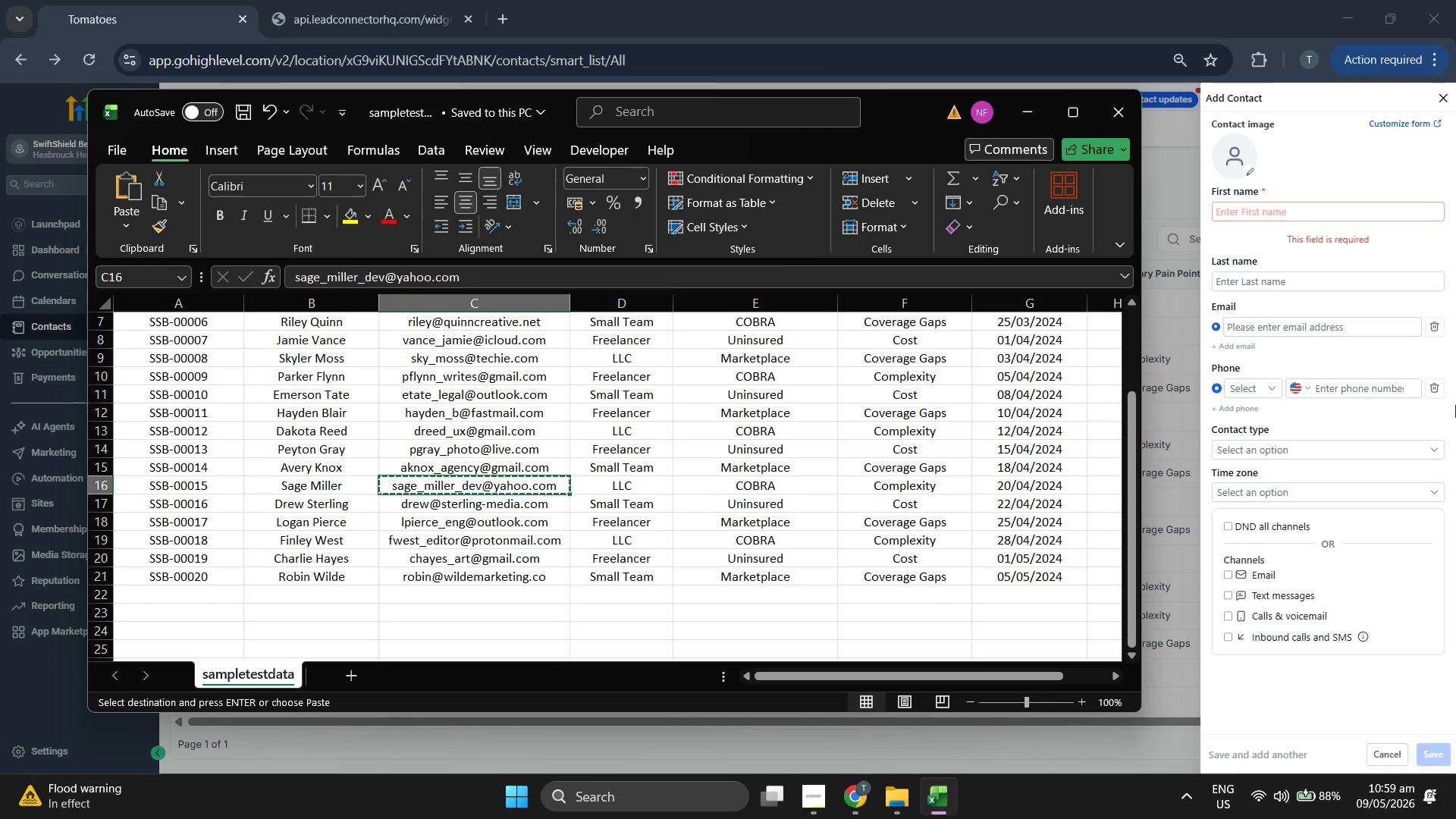 
left_click([1331, 318])
 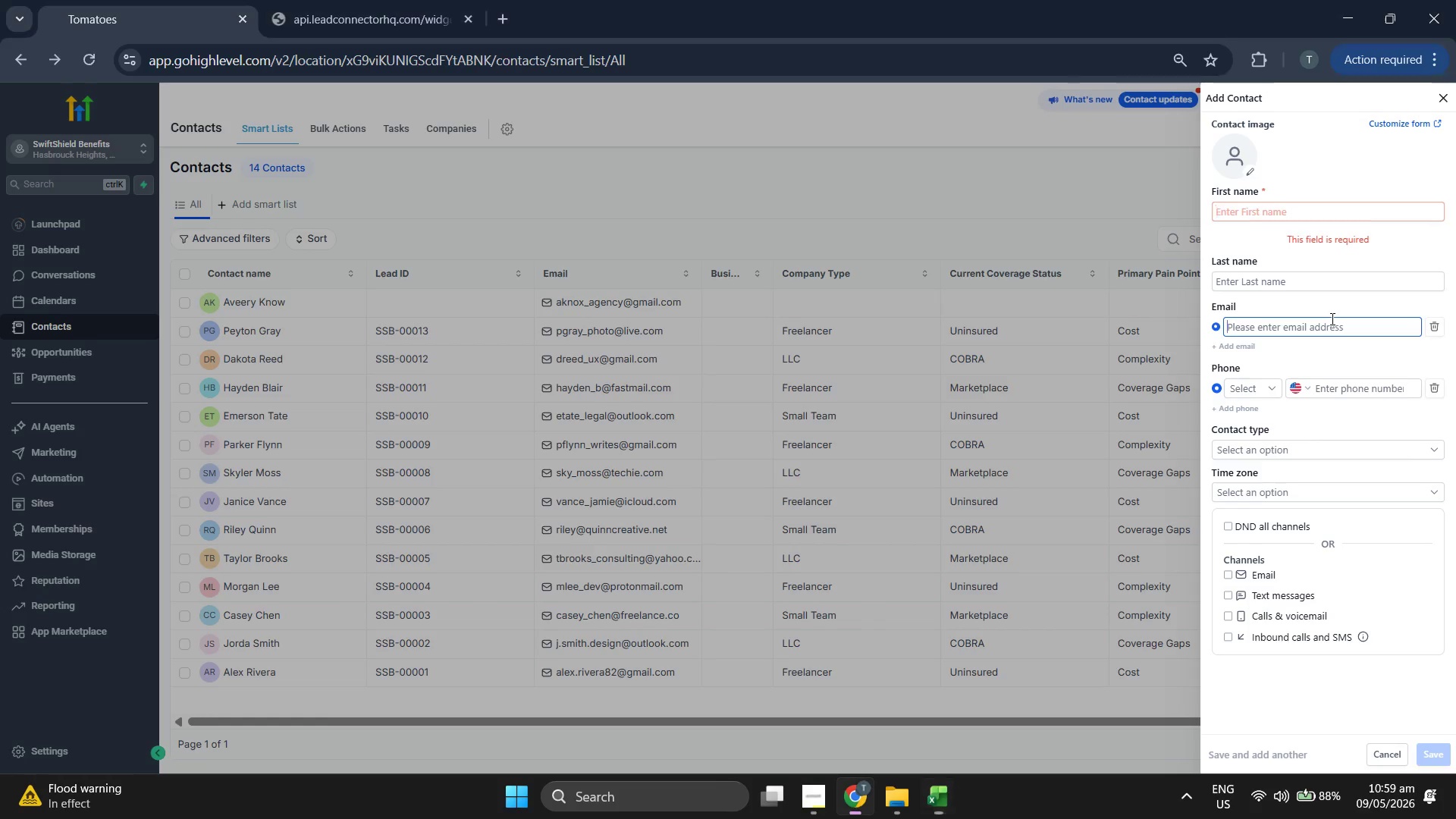 
key(Control+ControlLeft)
 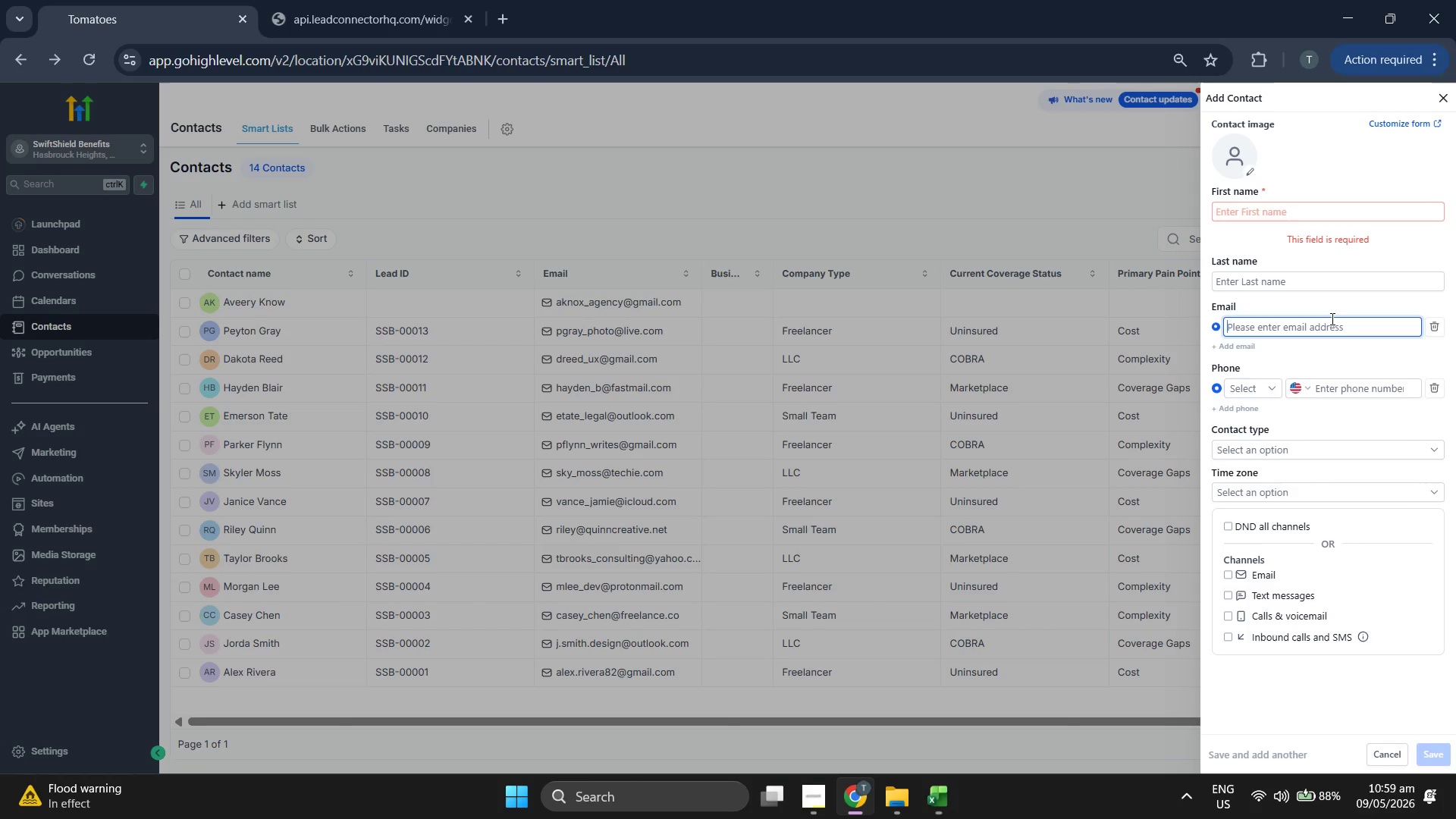 
key(Control+V)
 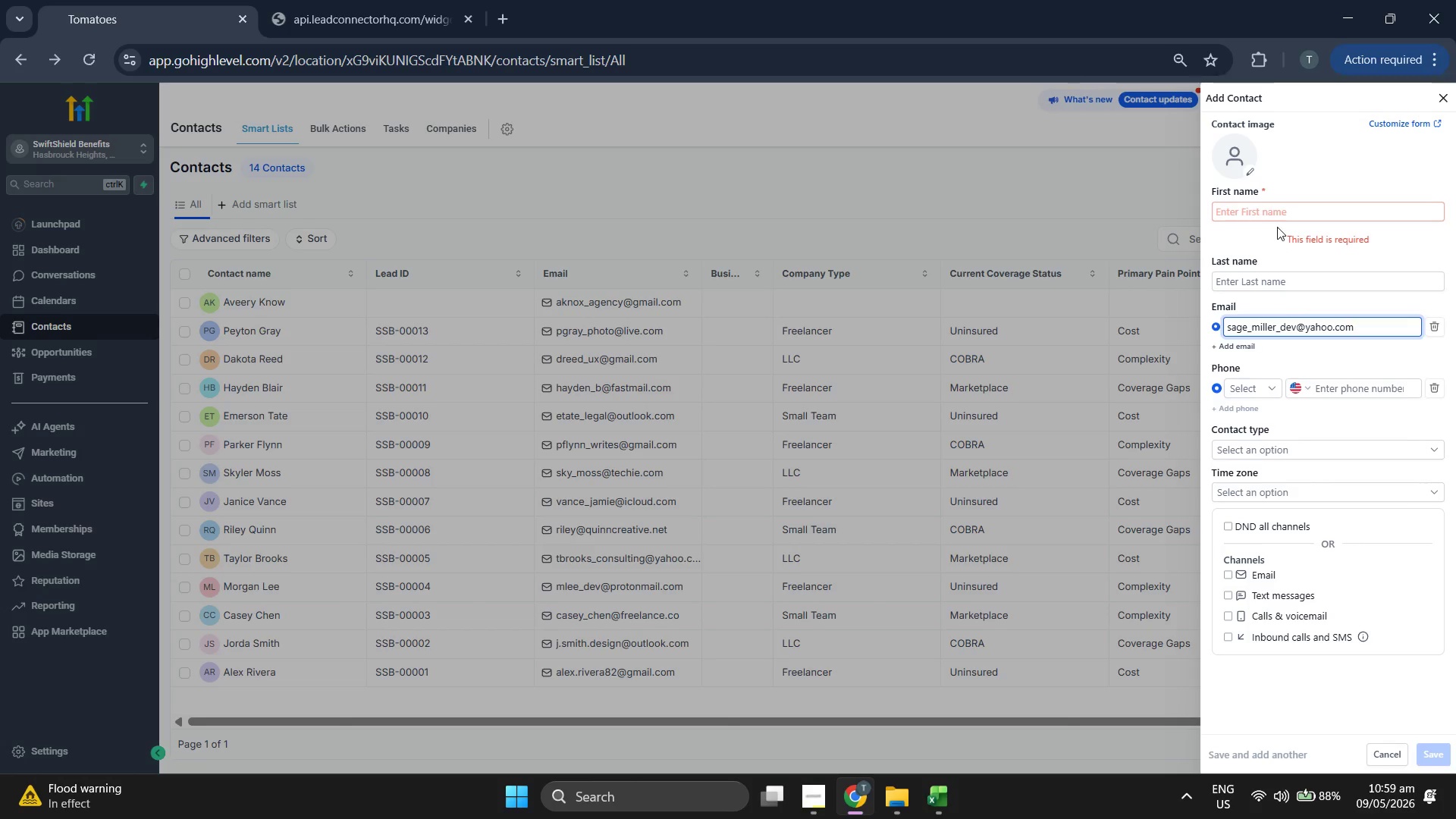 
left_click([1279, 220])
 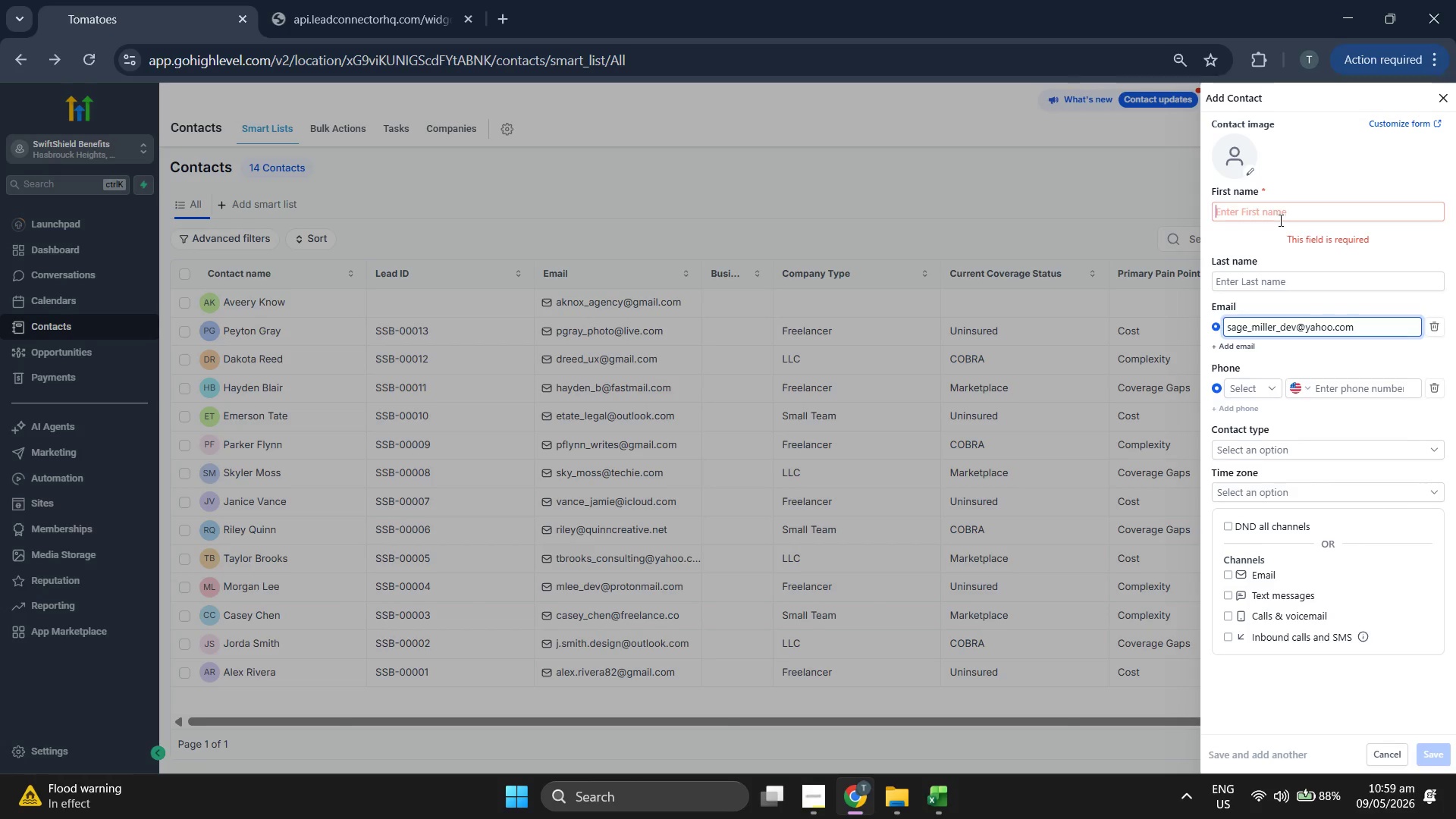 
type(Sae)
key(Backspace)
type(ge)
key(Tab)
type(Miller)
 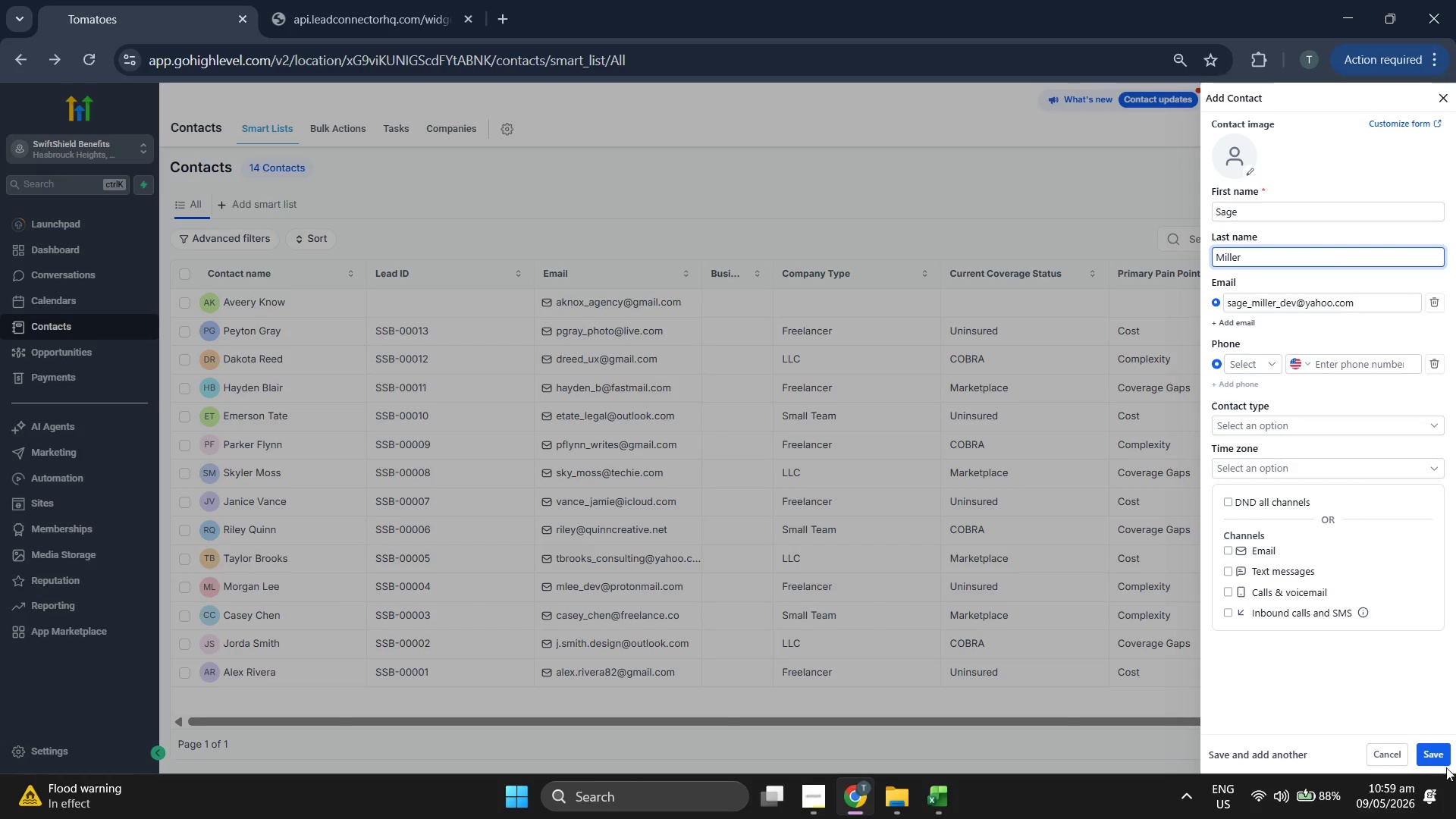 
double_click([1443, 763])
 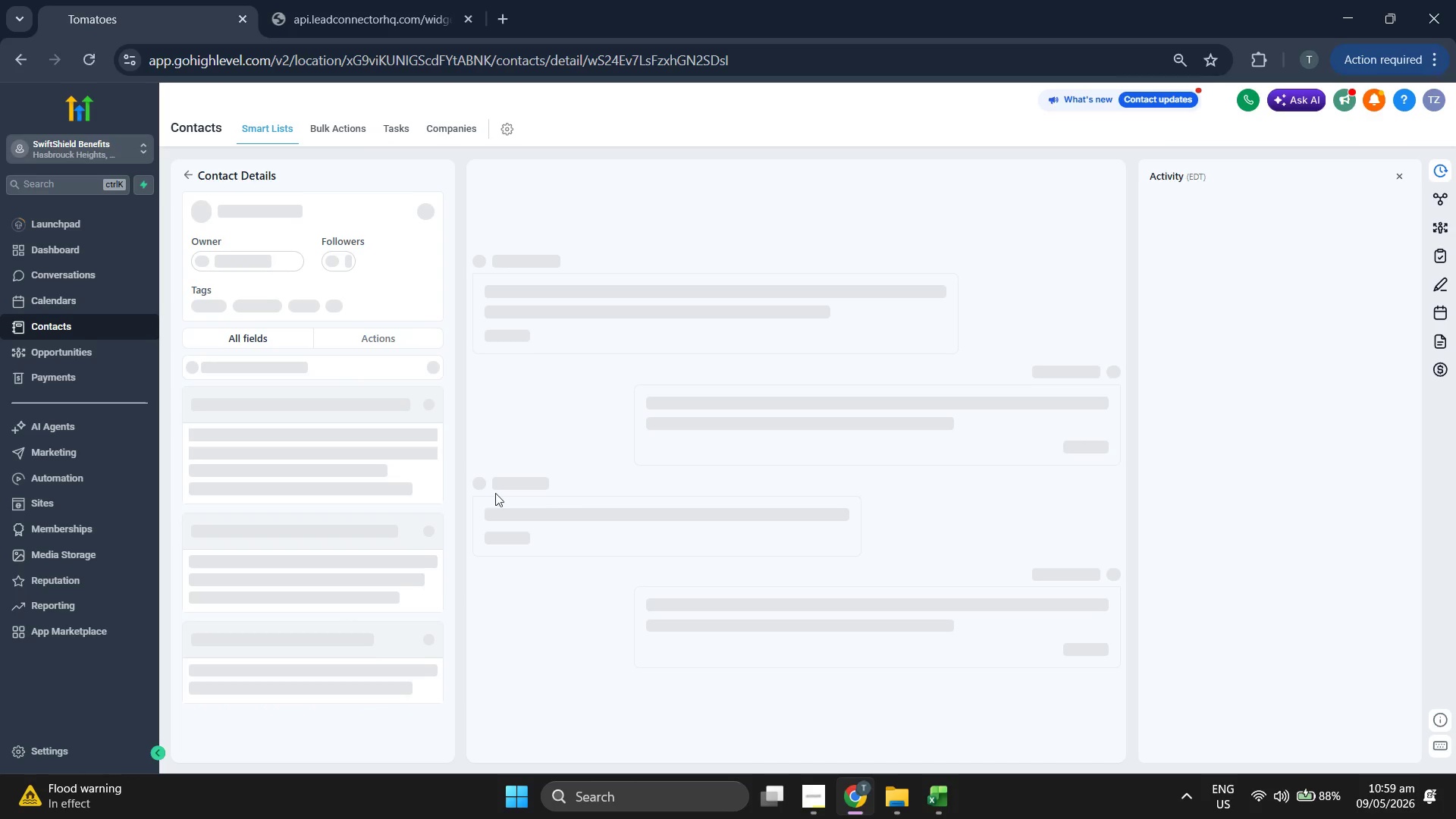 
scroll: coordinate [391, 472], scroll_direction: down, amount: 2.0
 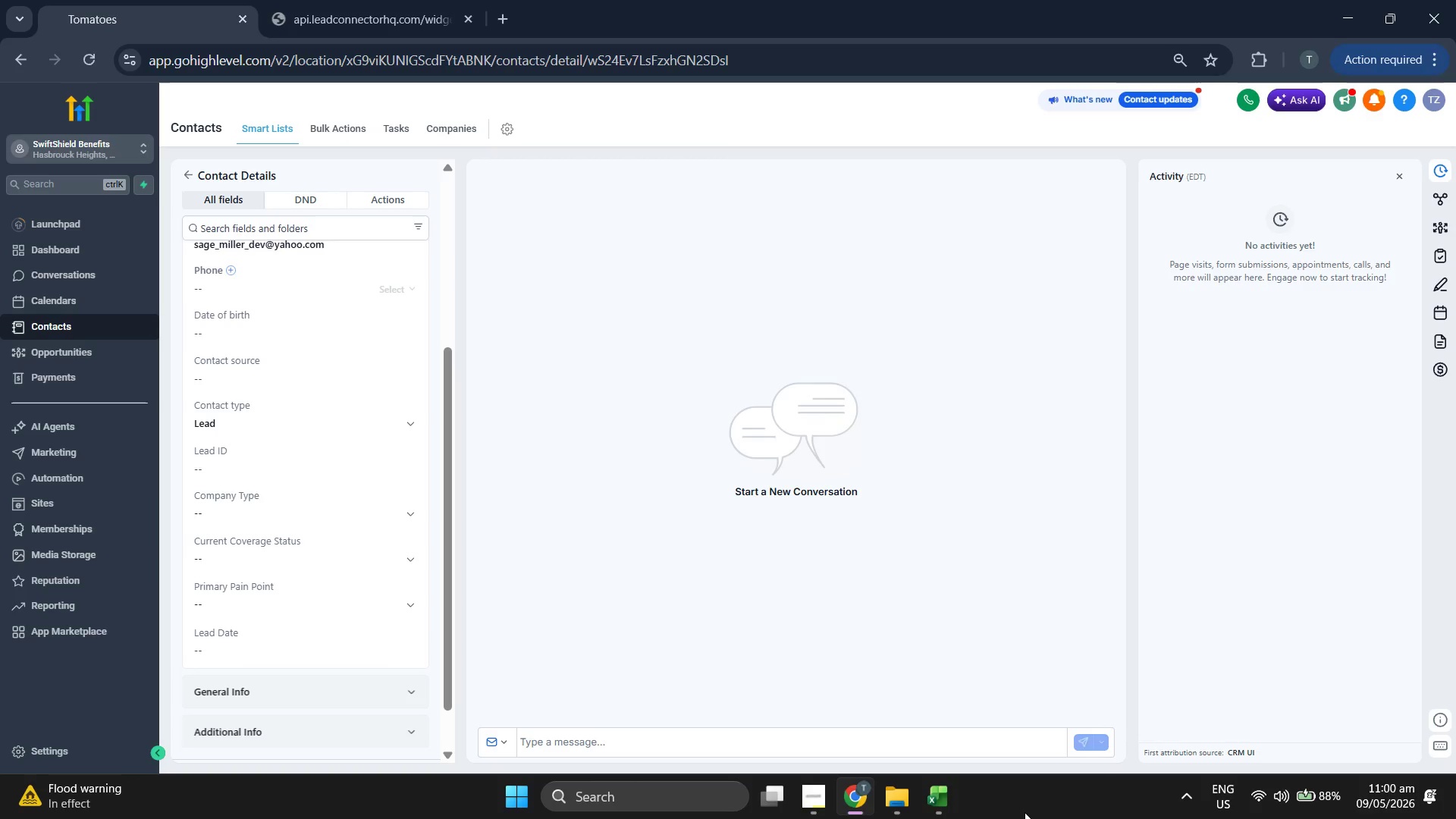 
left_click([949, 800])
 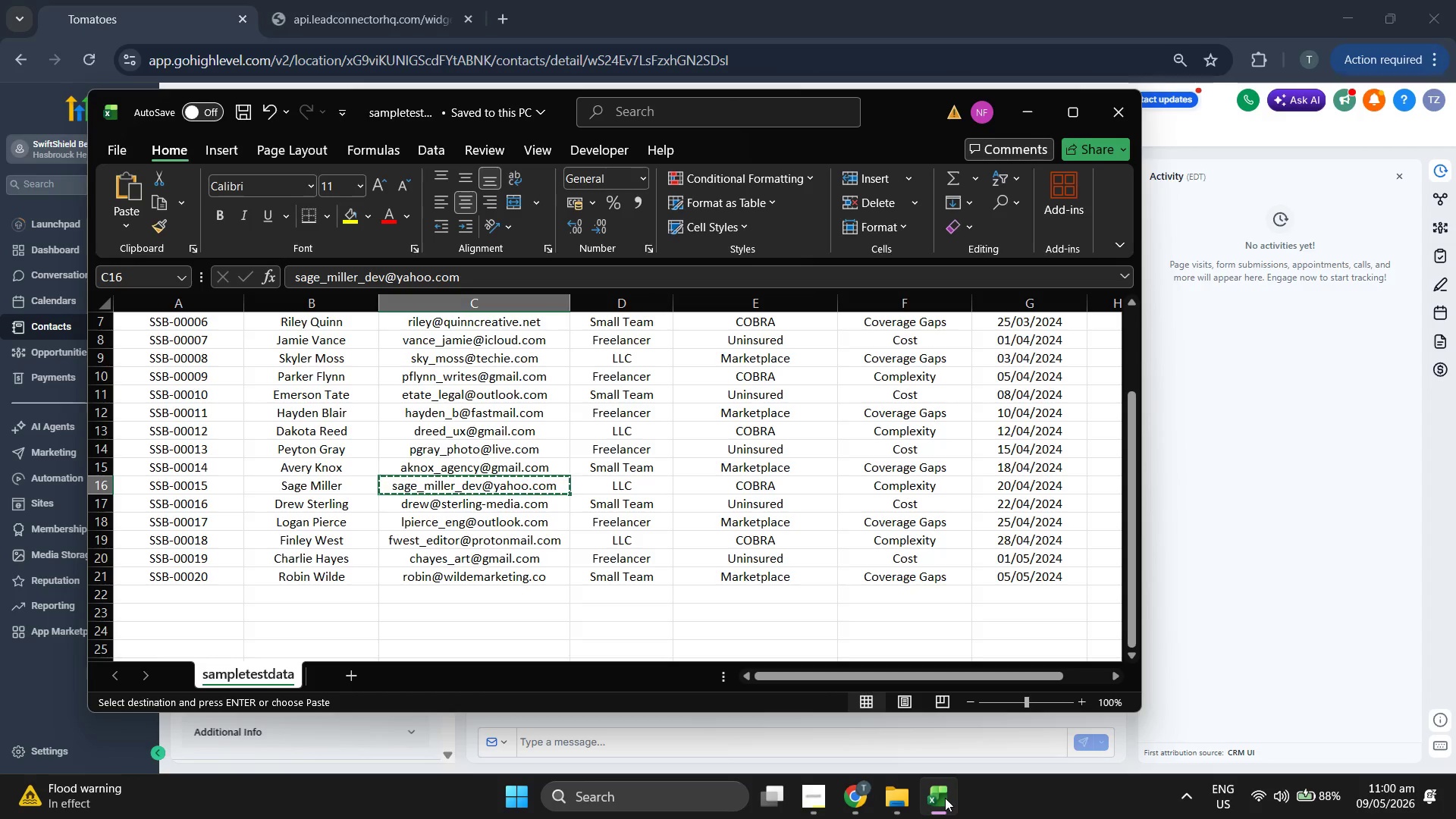 
key(ArrowLeft)
 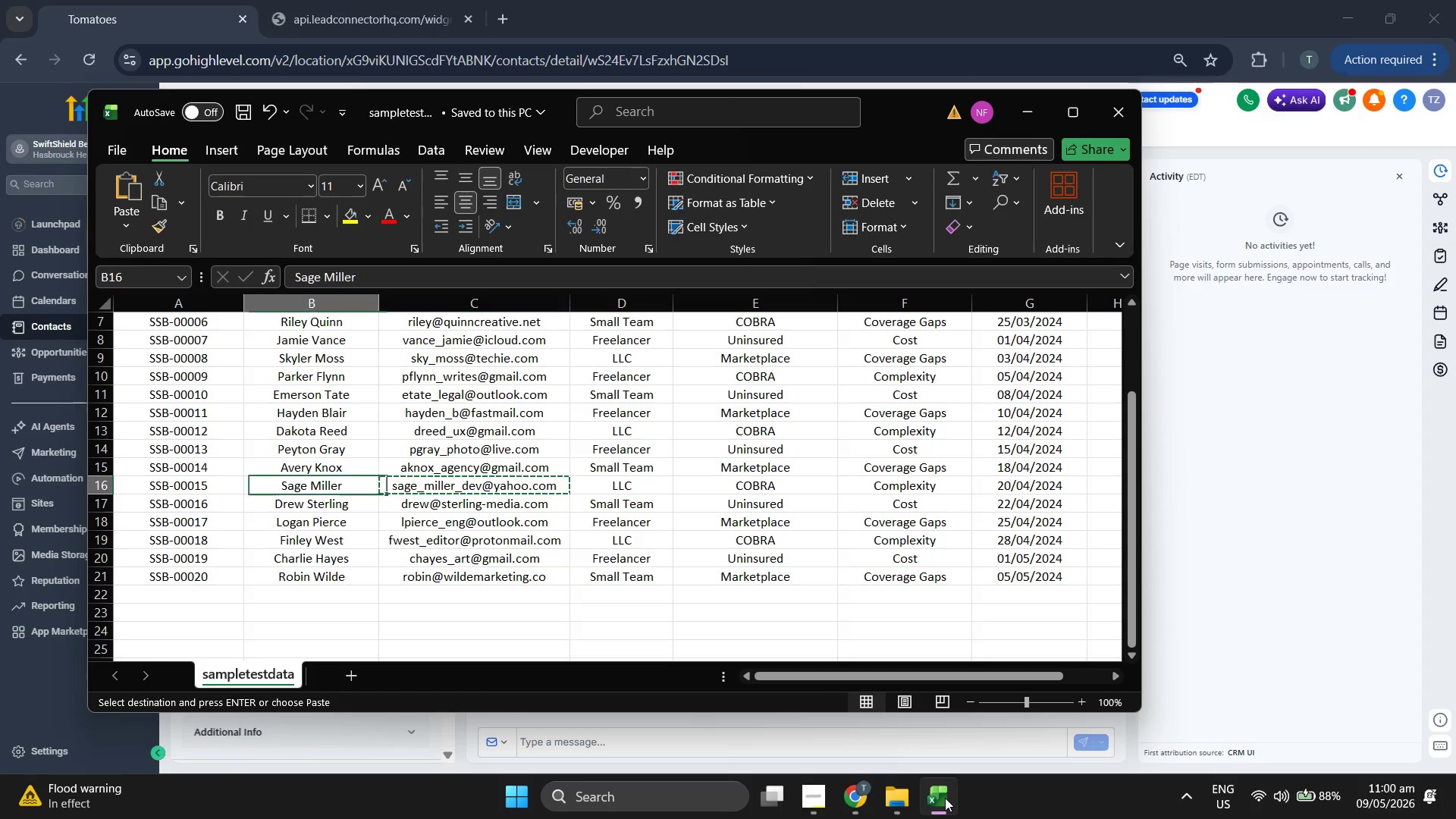 
key(ArrowLeft)
 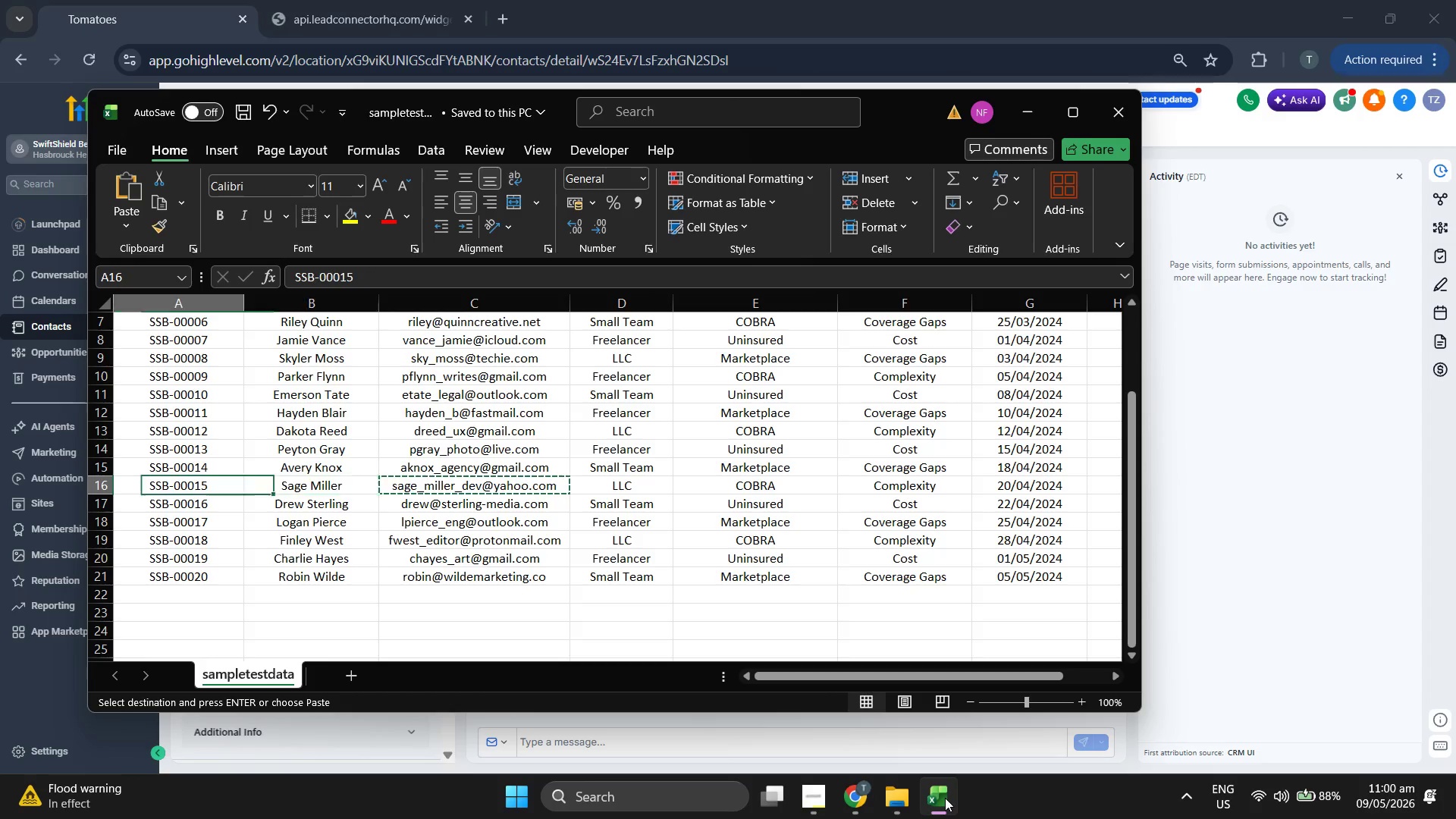 
key(ArrowLeft)
 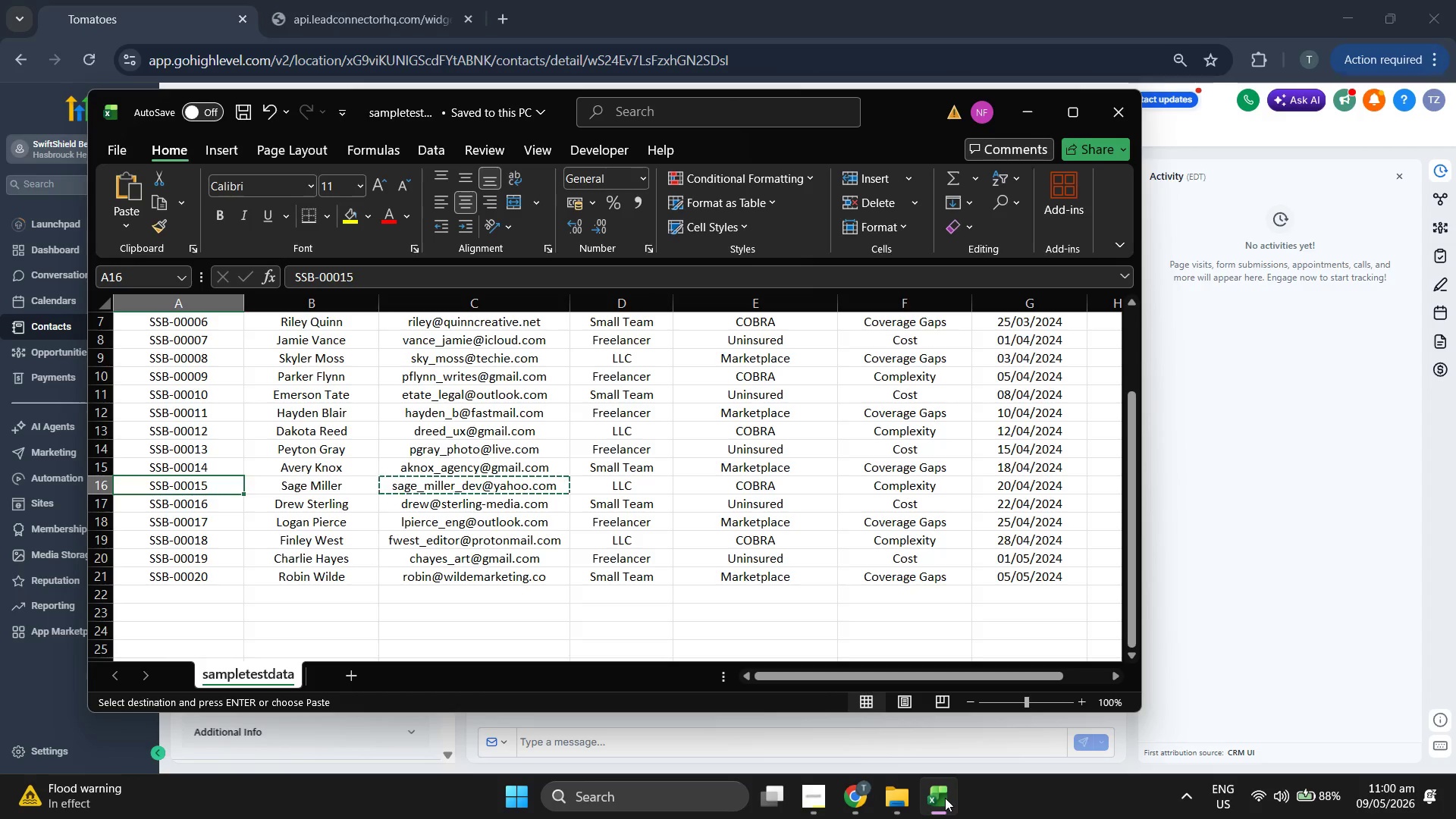 
key(Control+ControlLeft)
 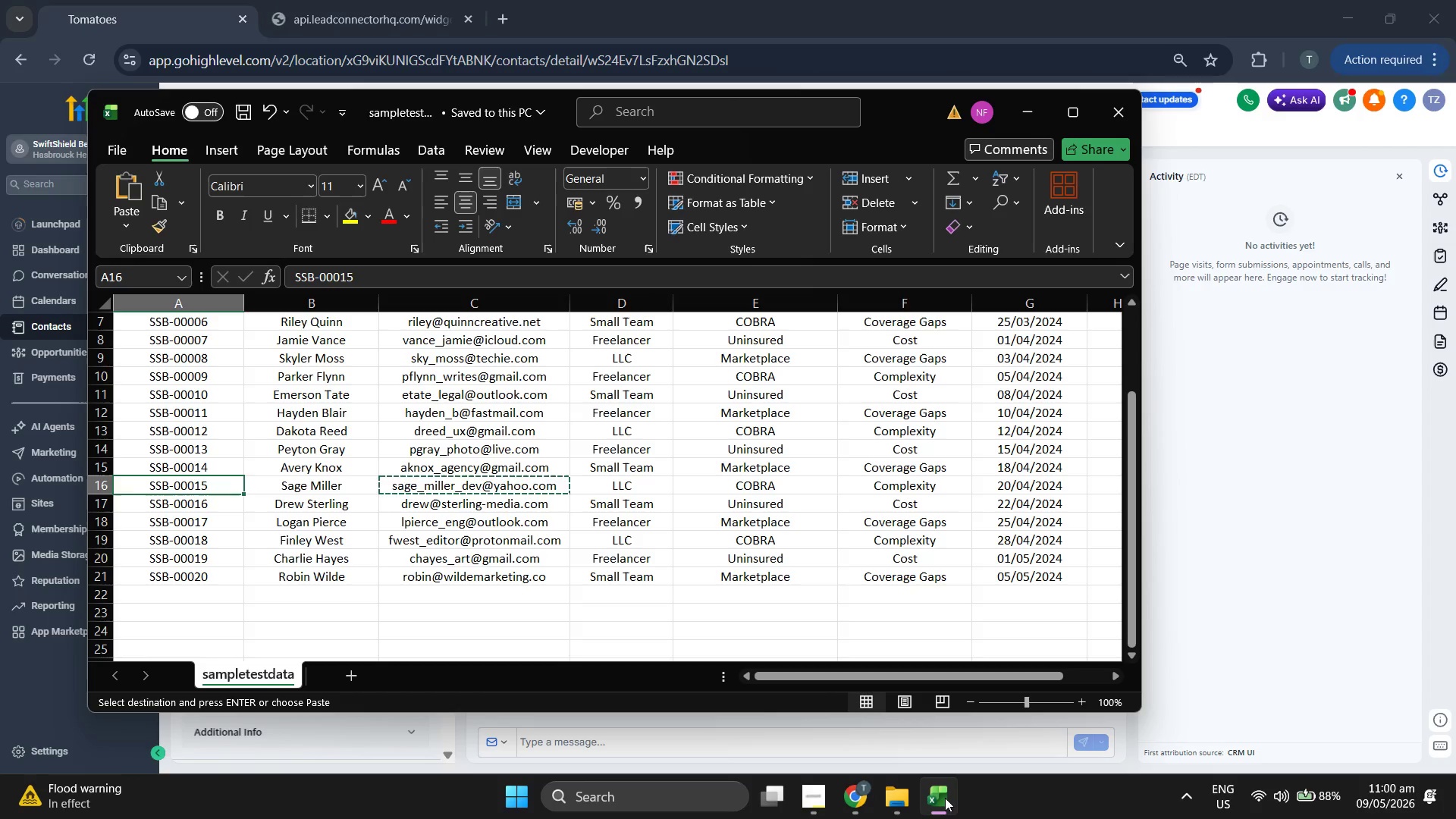 
key(Control+C)
 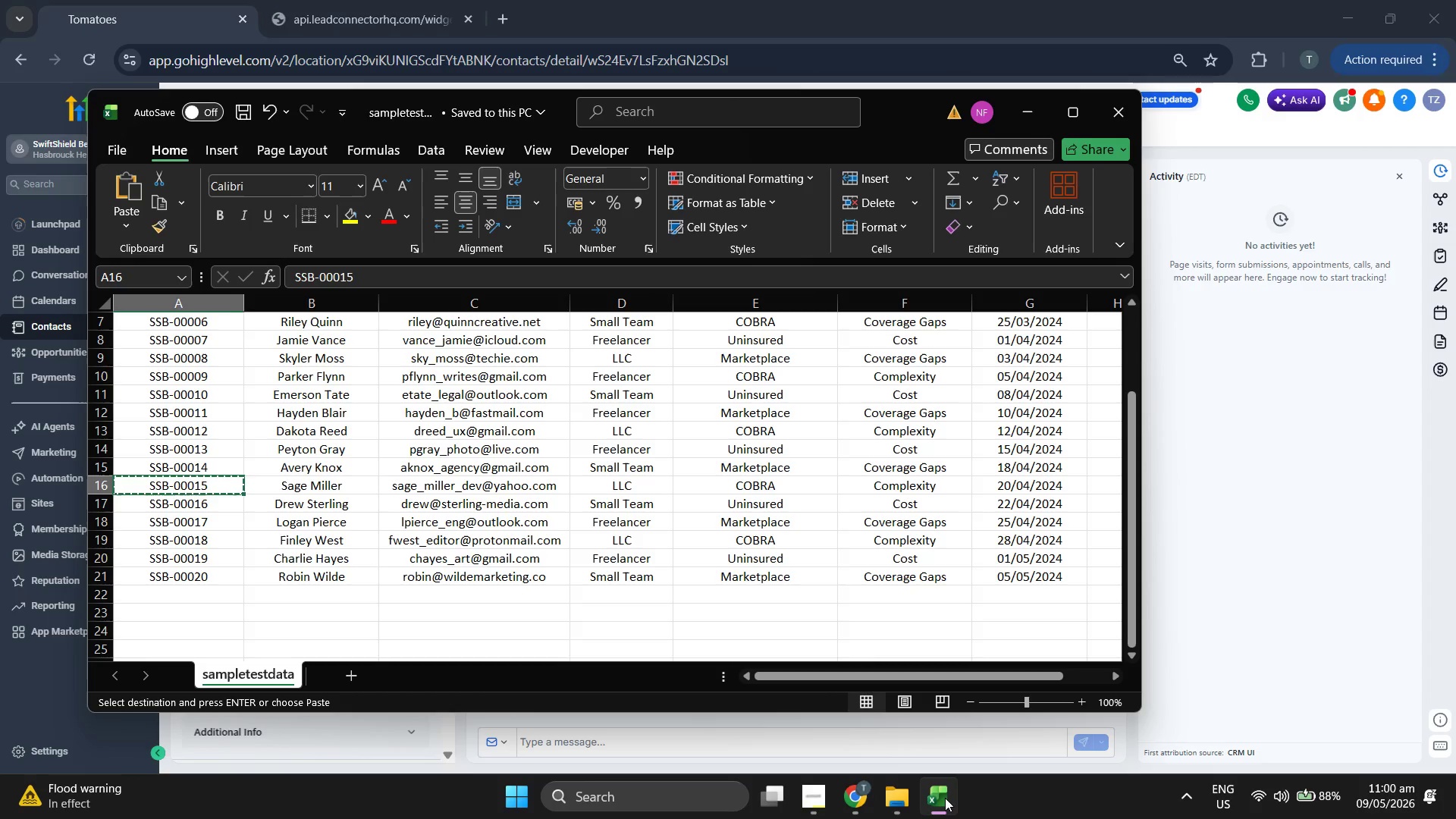 
key(ArrowRight)
 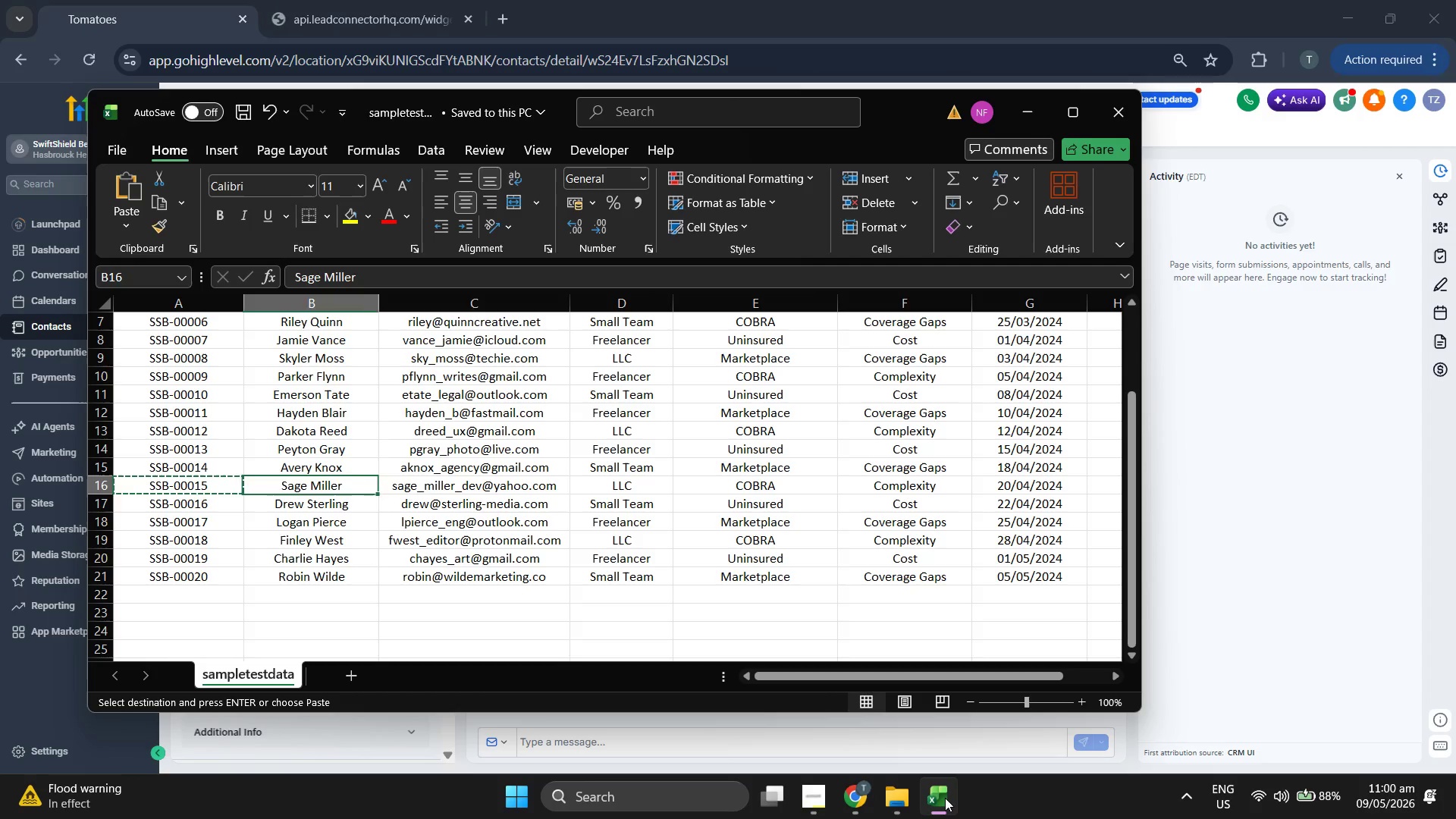 
key(ArrowRight)
 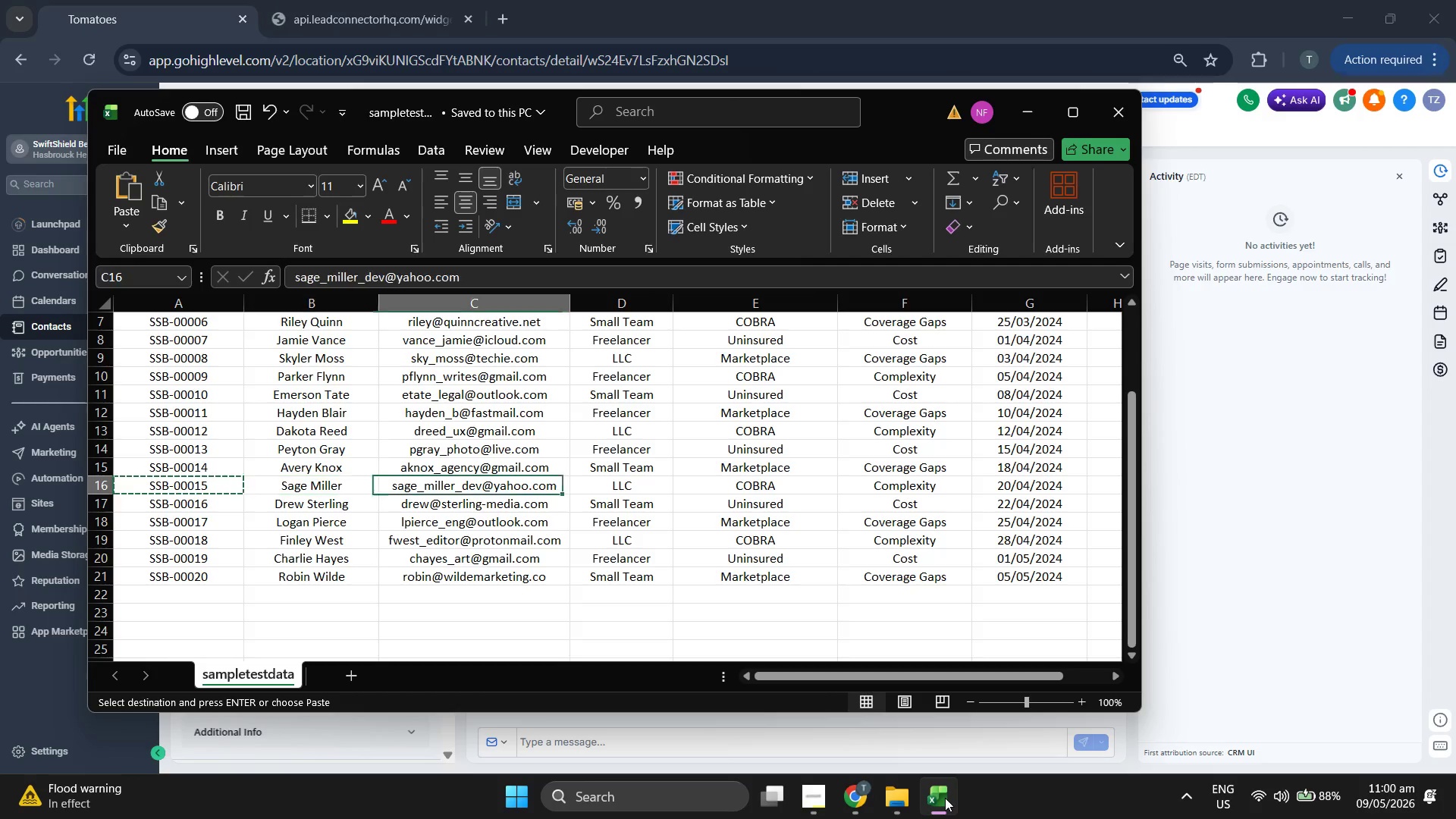 
key(ArrowRight)
 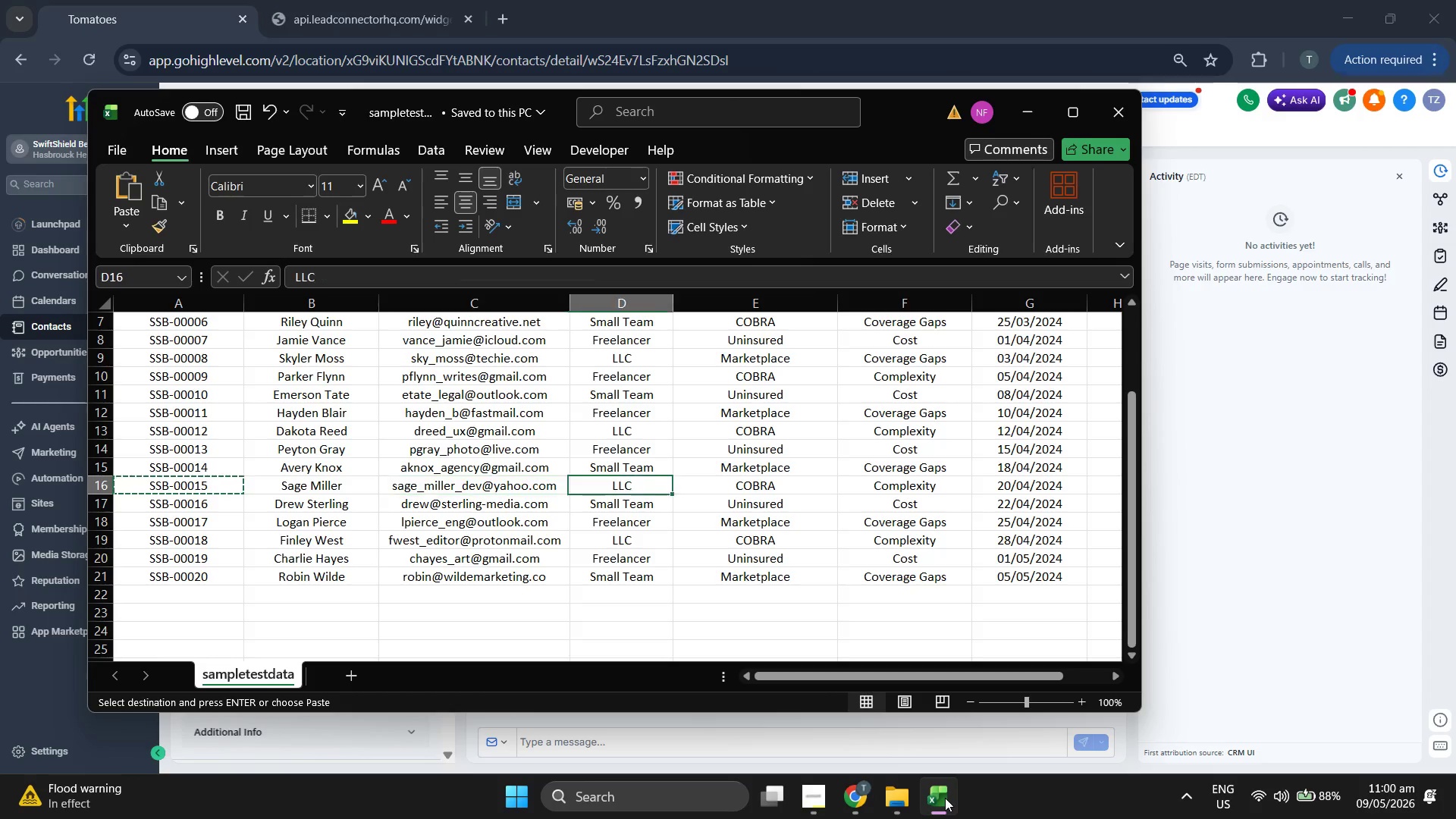 
key(ArrowRight)
 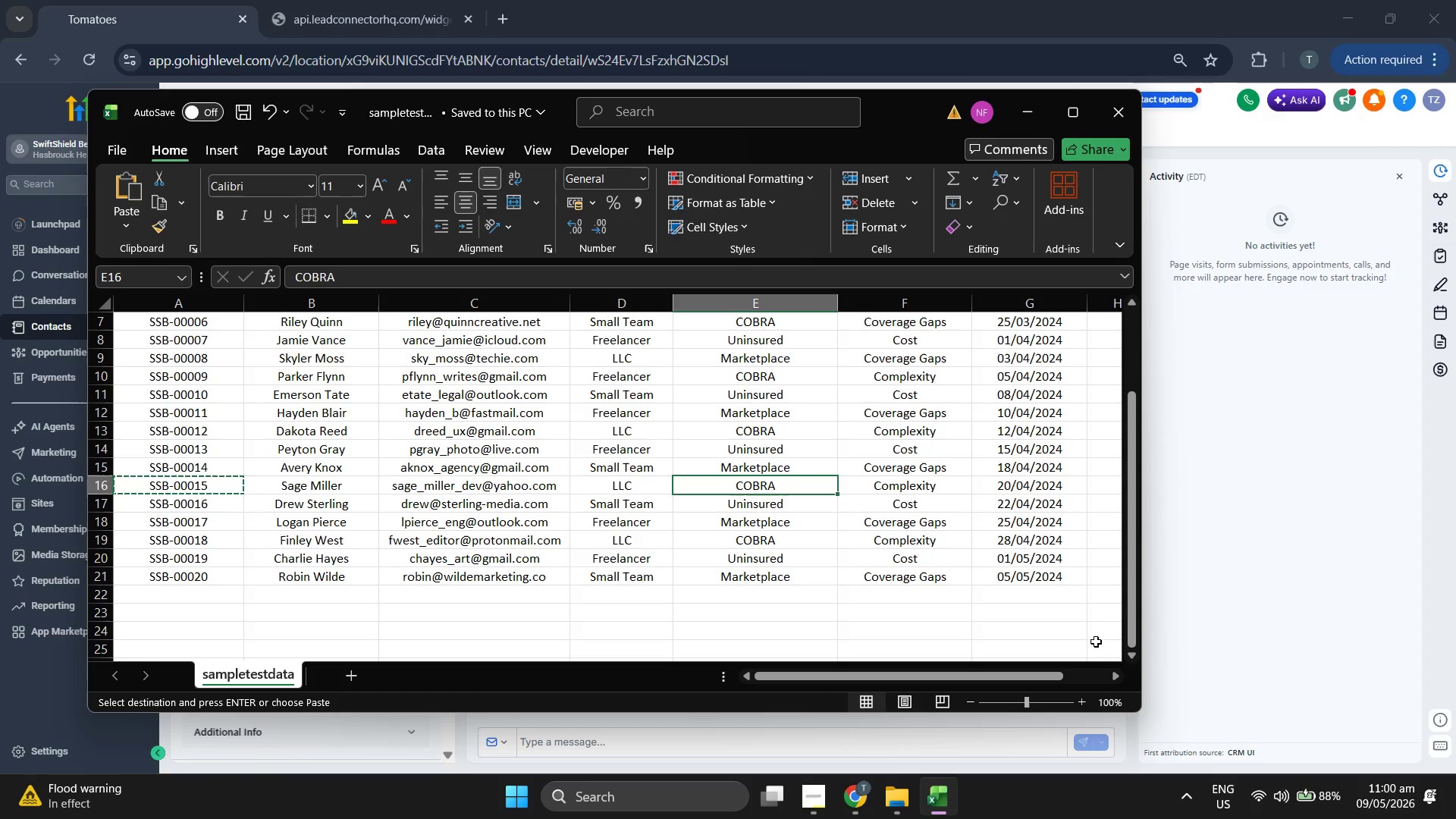 
left_click([1279, 517])
 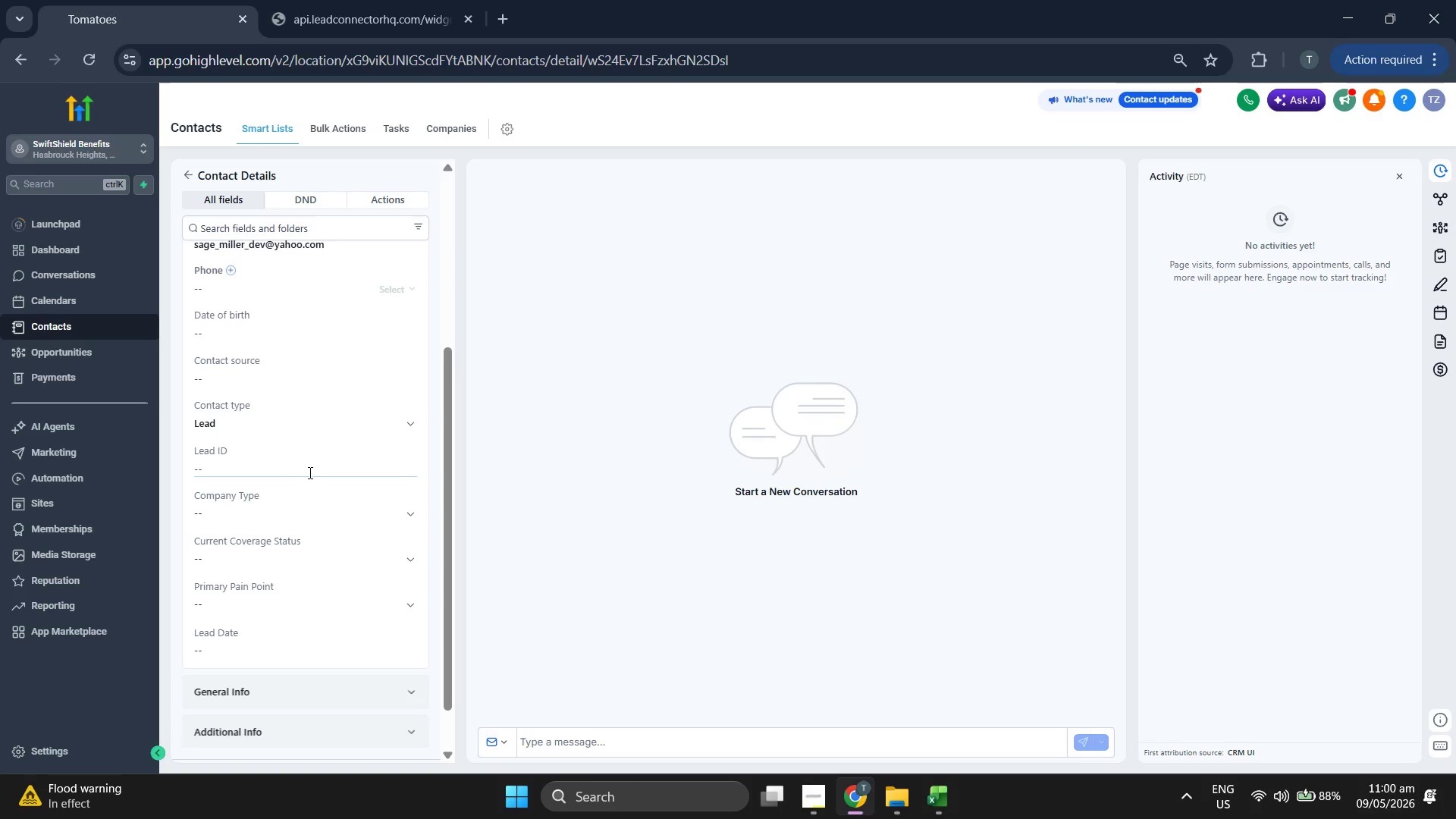 
key(Control+ControlLeft)
 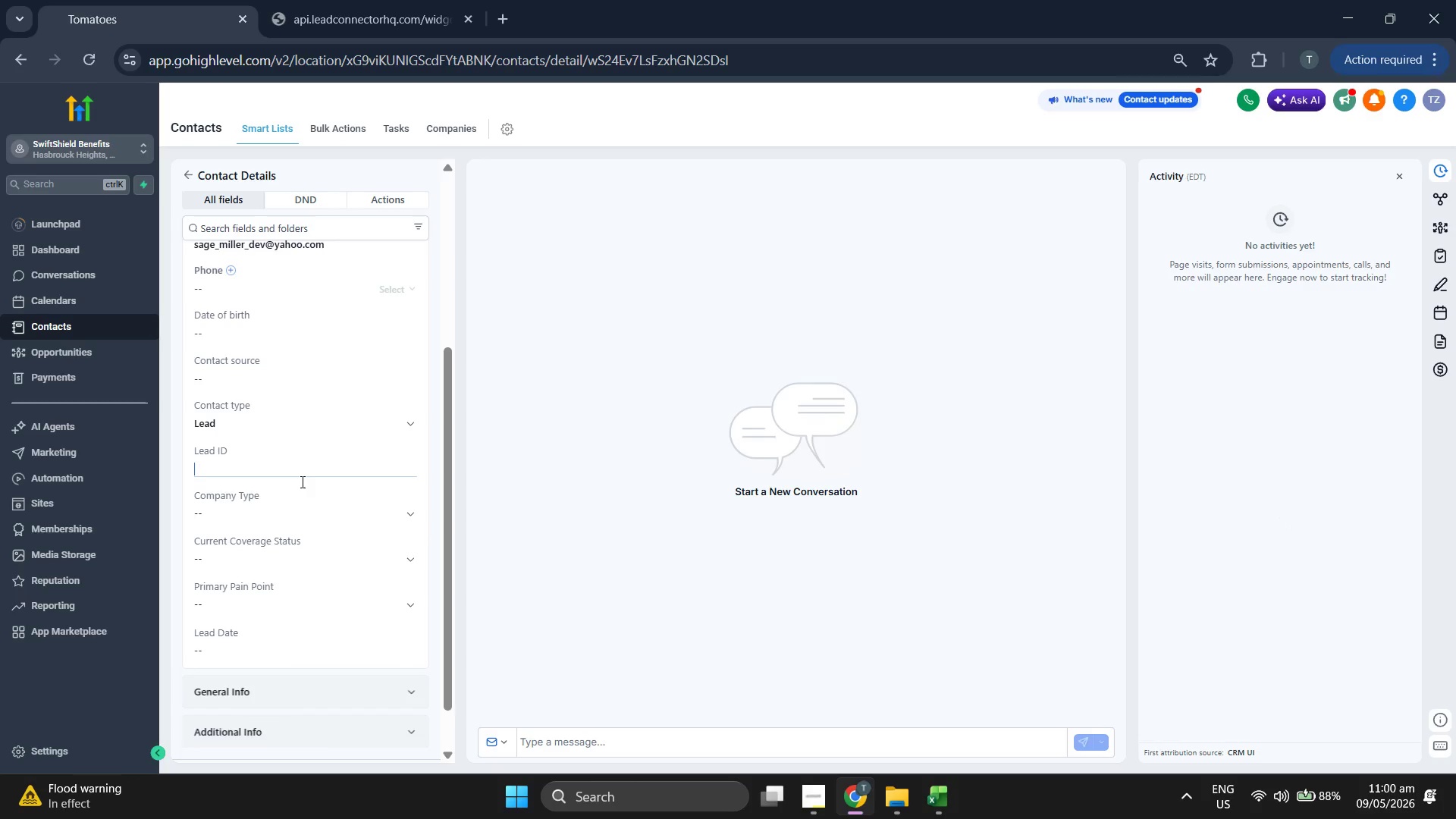 
key(Control+V)
 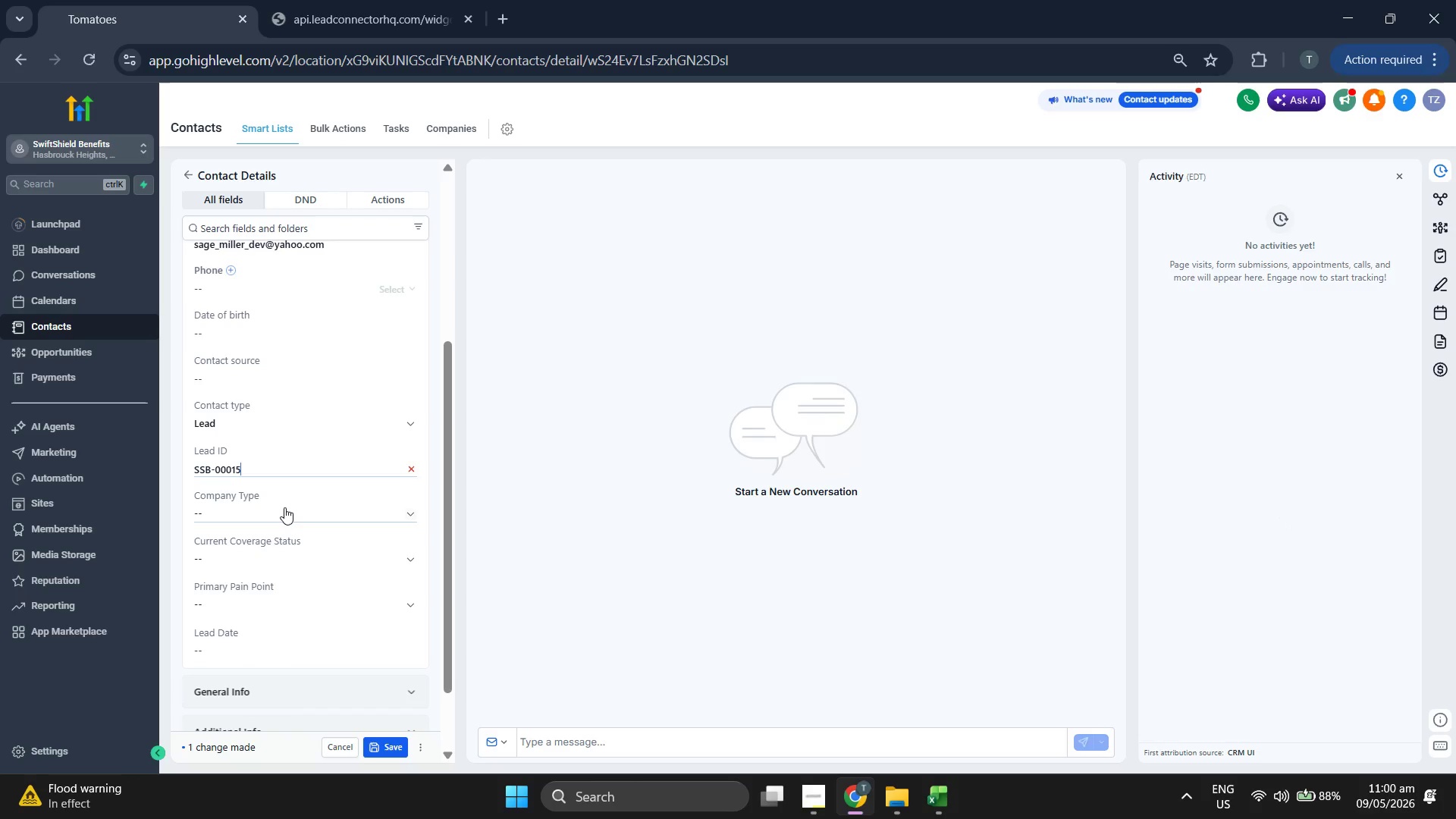 
left_click([284, 508])
 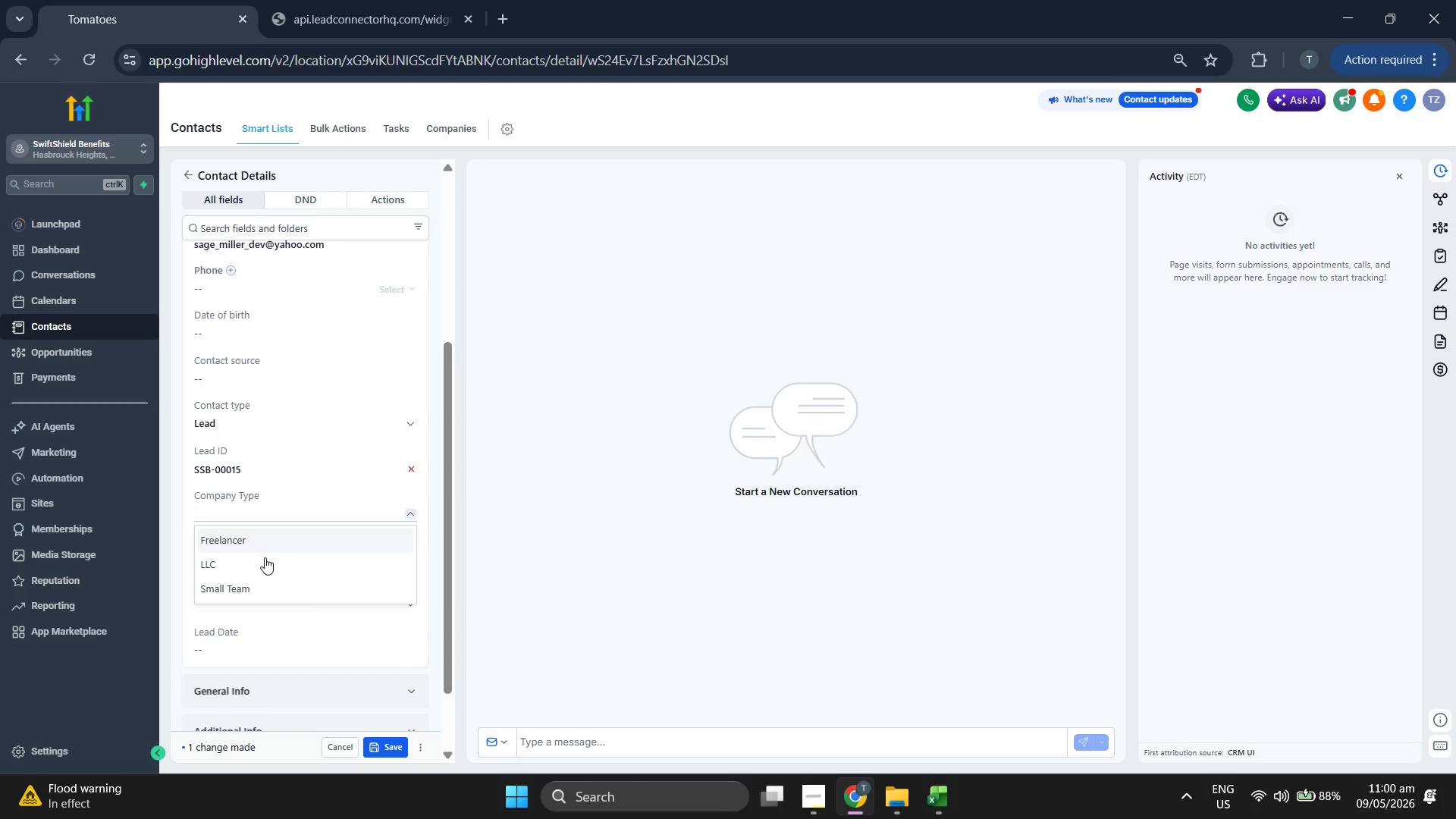 
left_click([261, 566])
 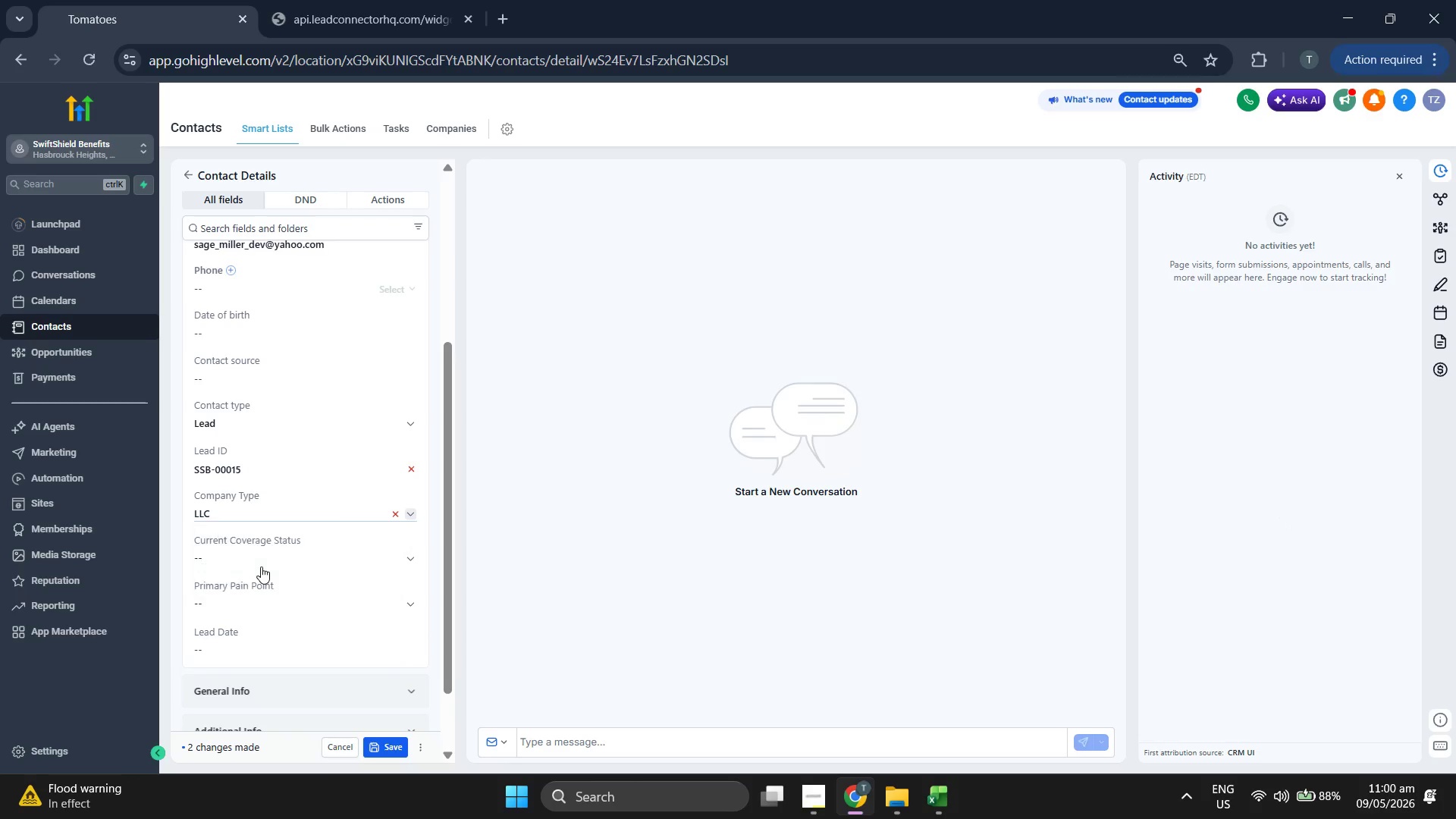 
left_click([269, 565])
 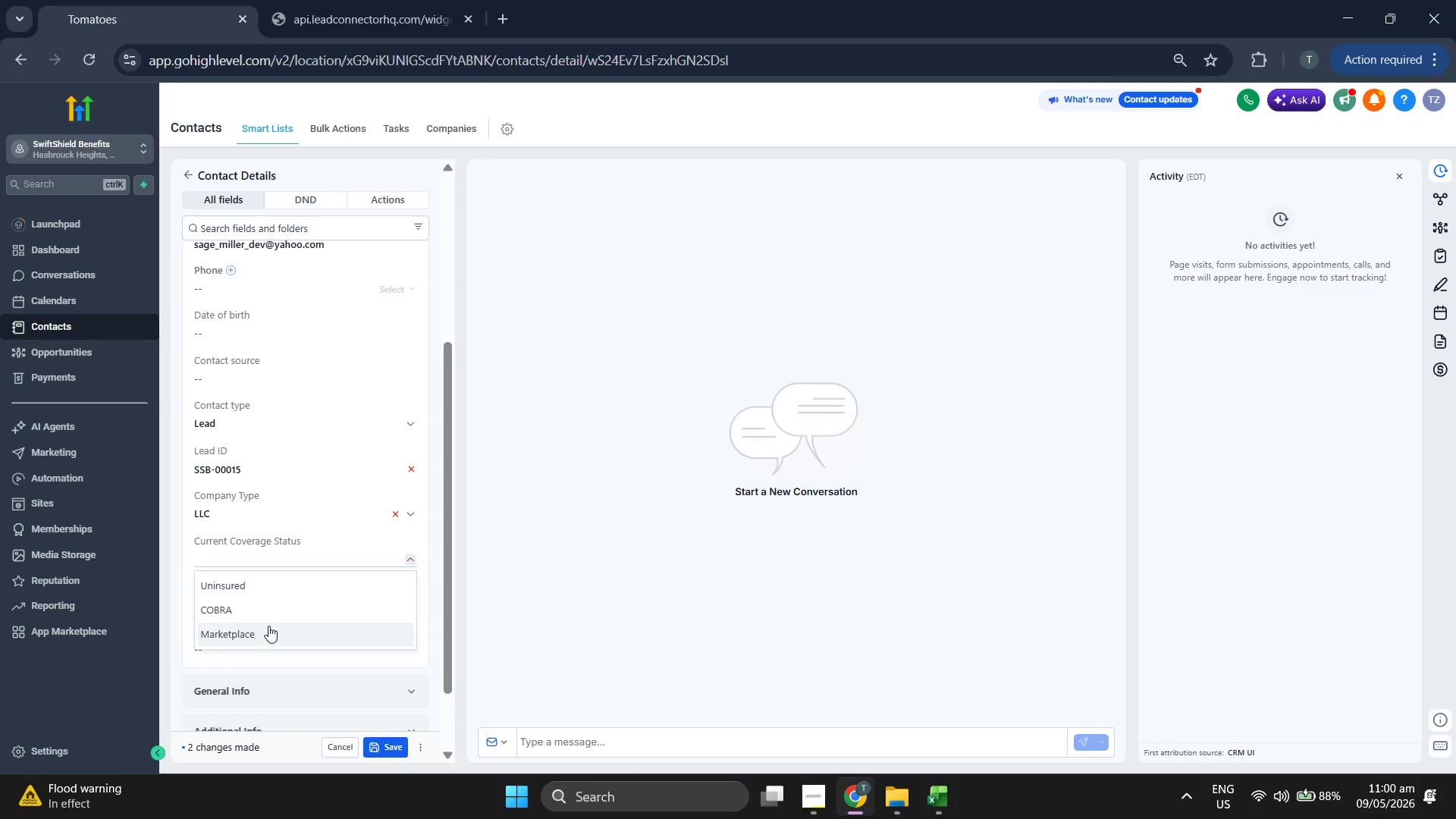 
left_click([275, 608])
 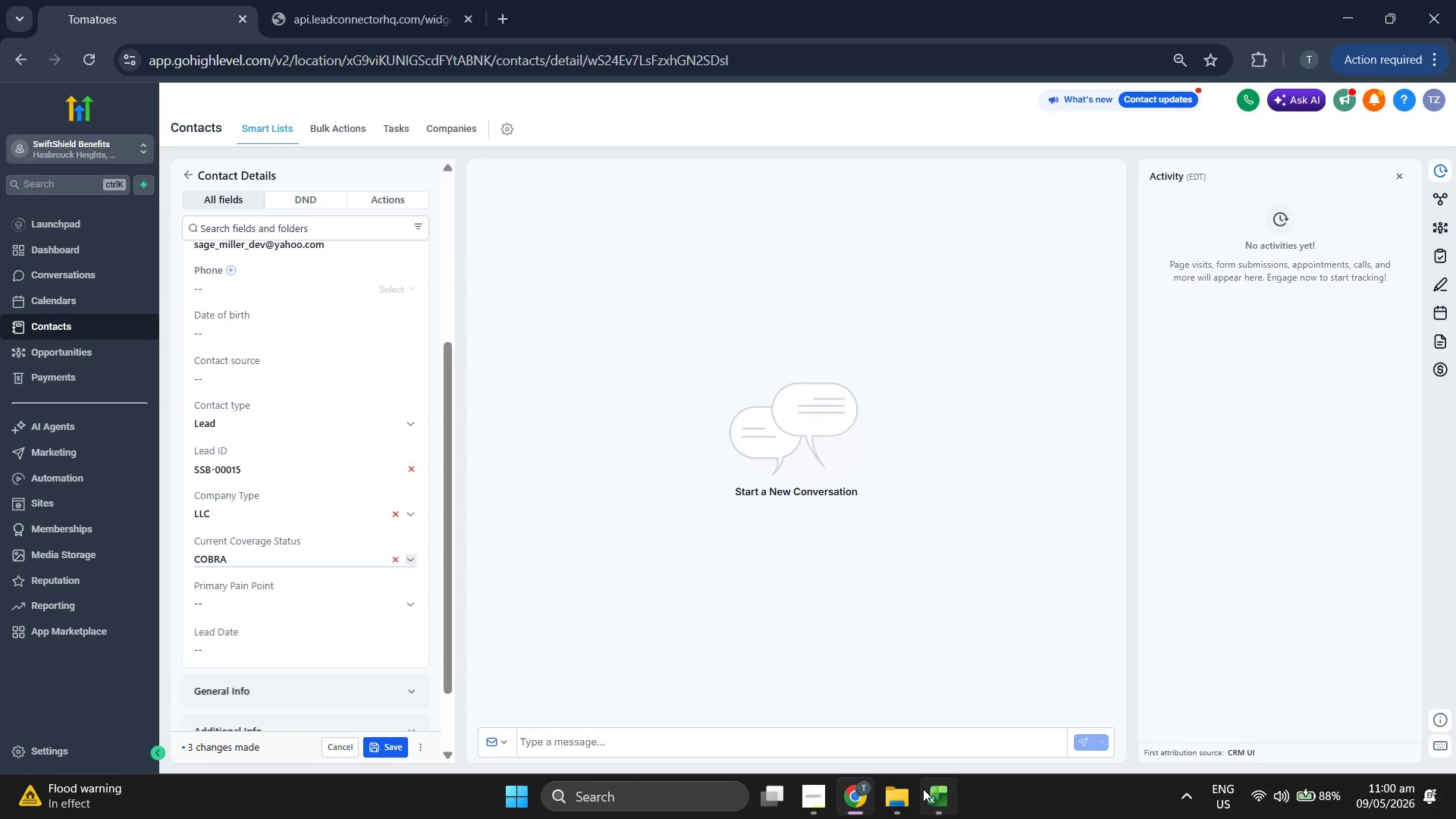 
left_click([924, 795])
 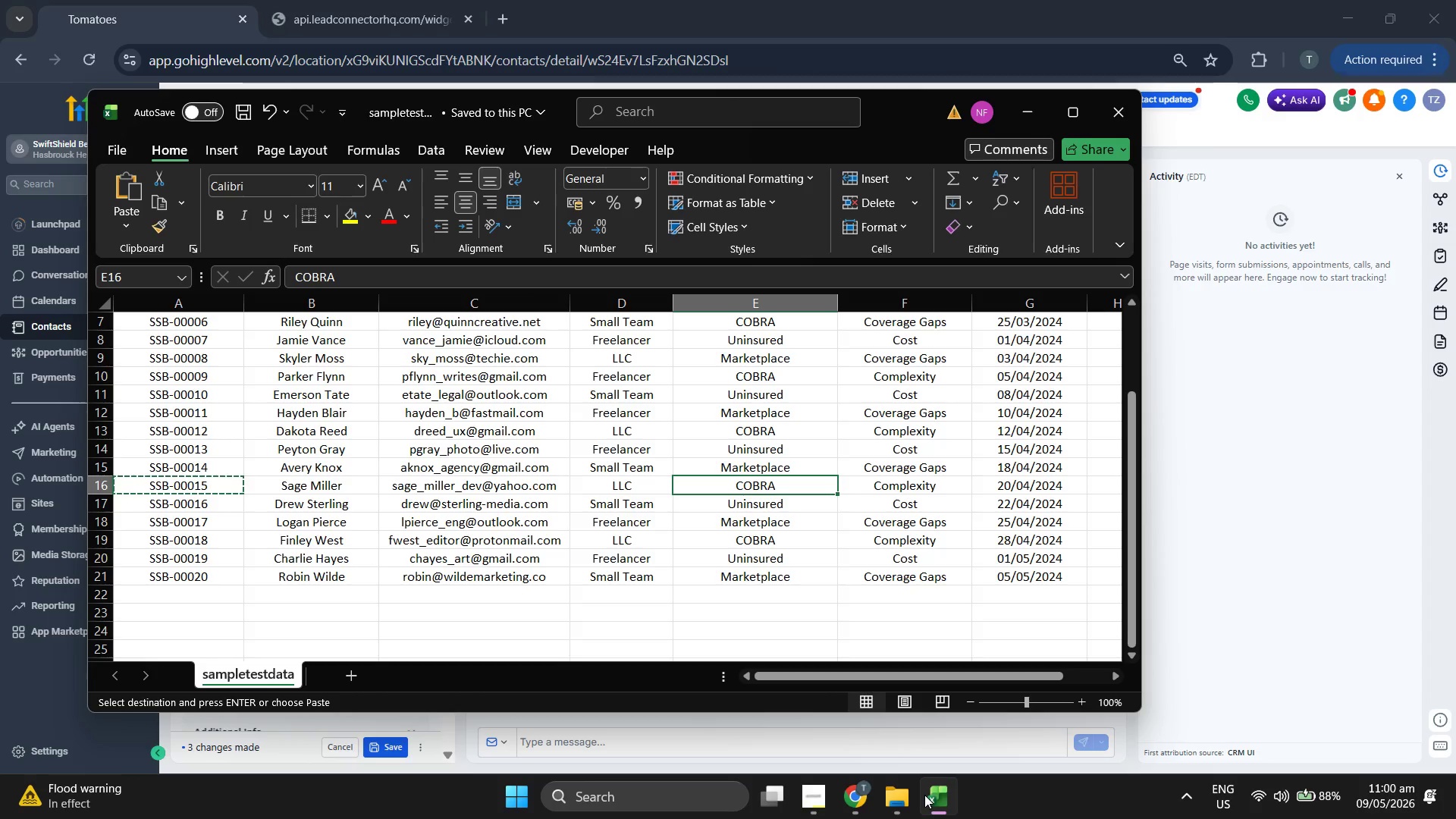 
left_click([924, 795])
 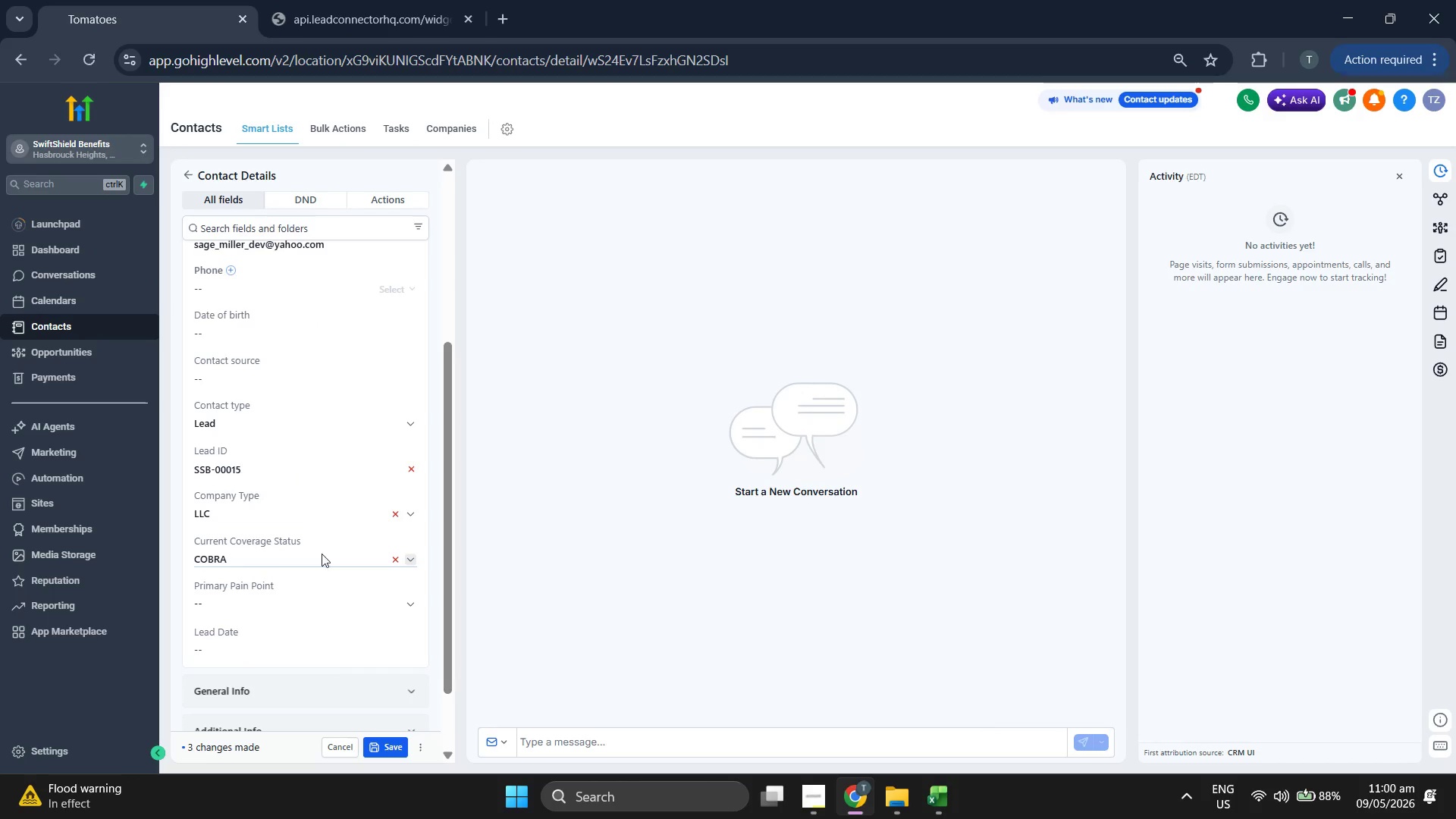 
left_click([340, 611])
 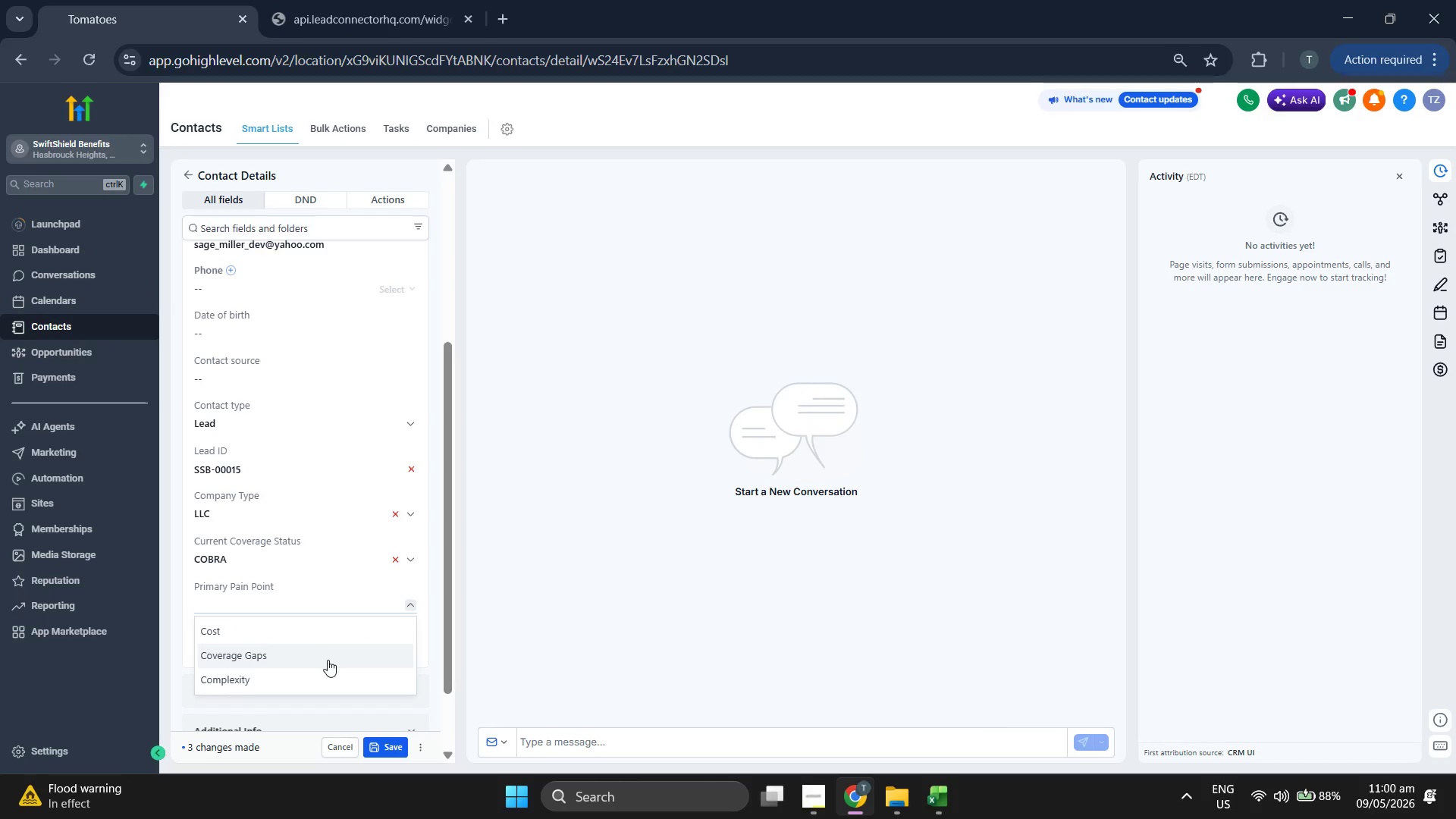 
left_click([329, 679])
 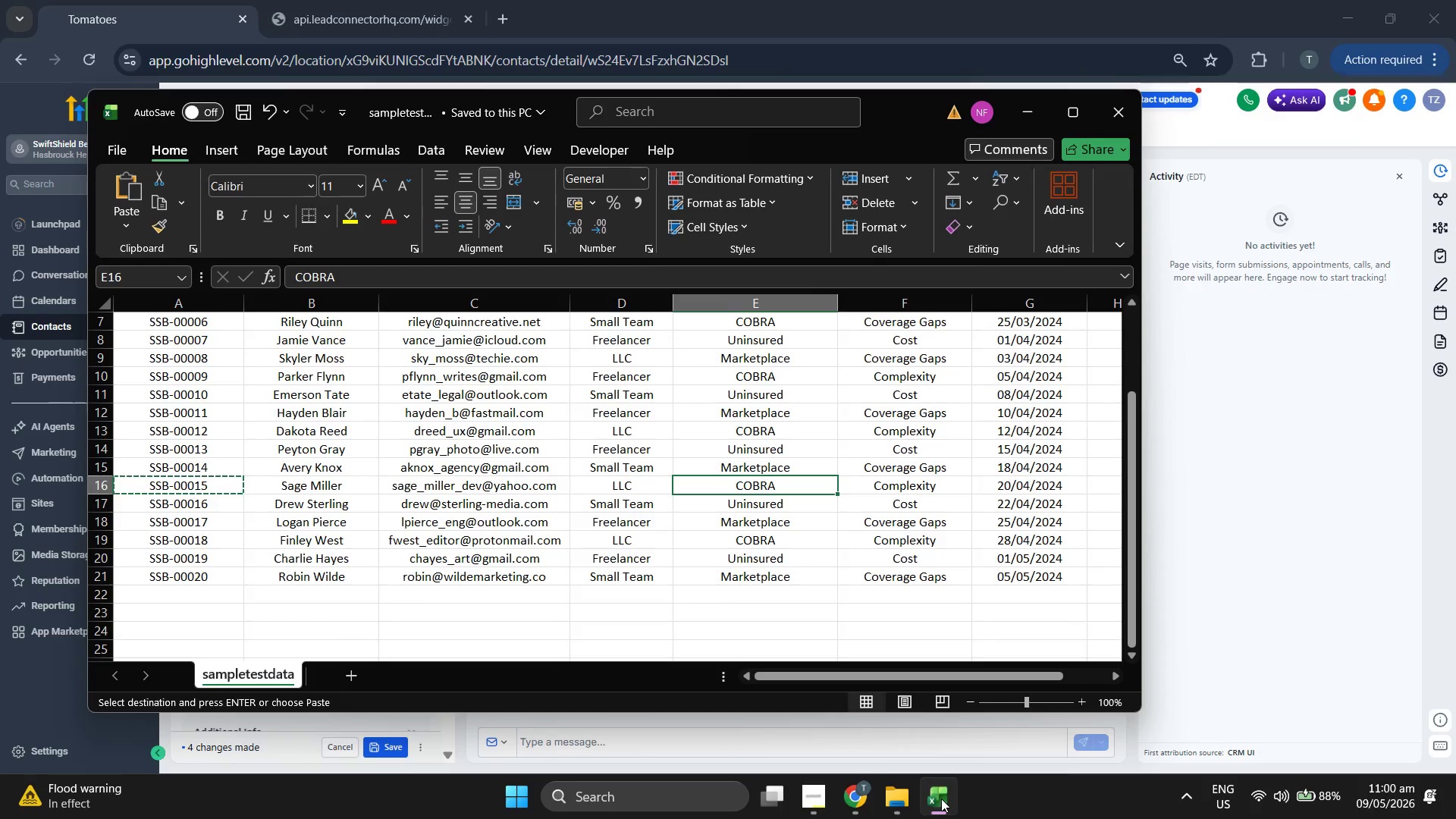 
left_click([941, 799])
 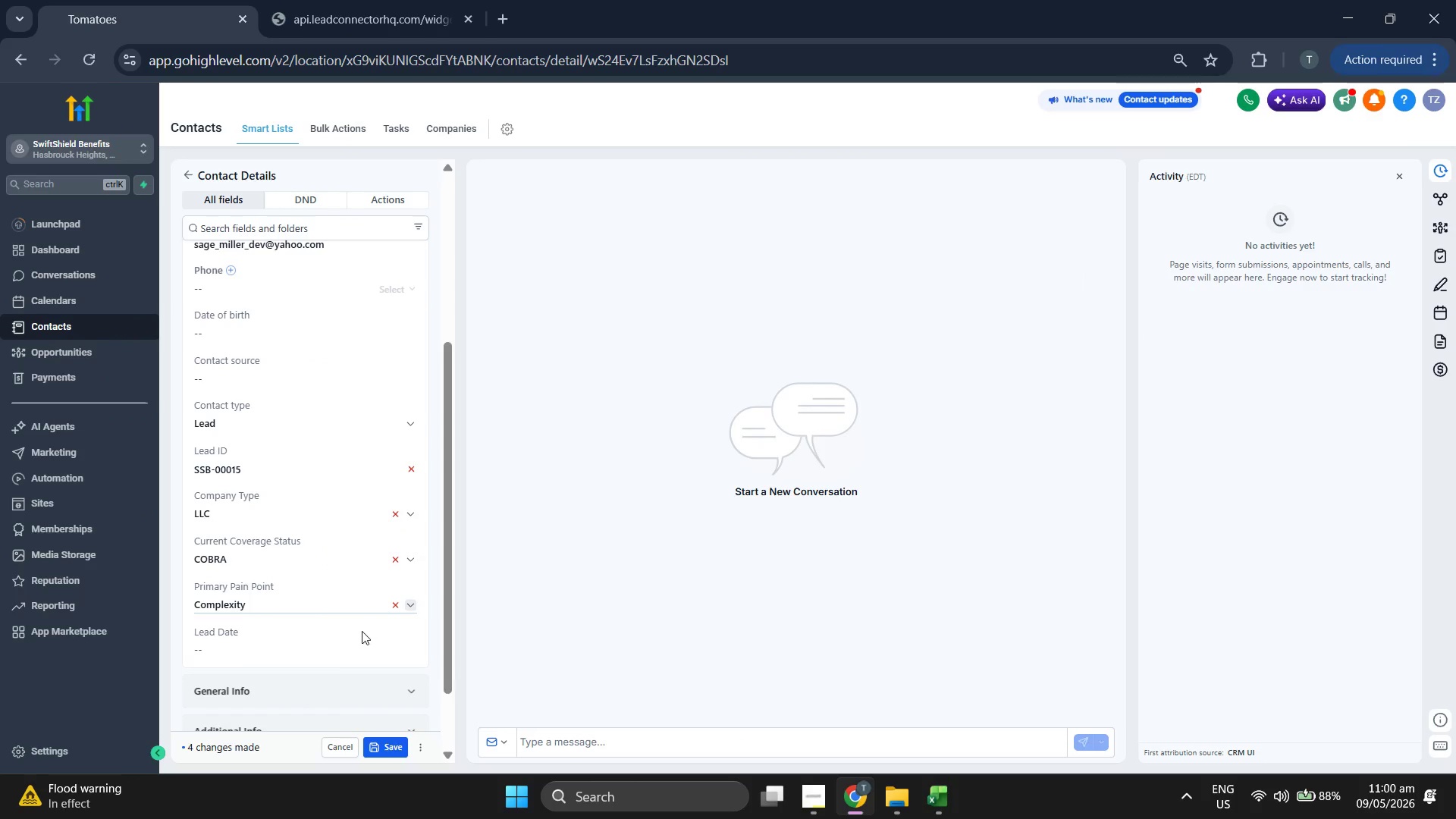 
left_click([359, 648])
 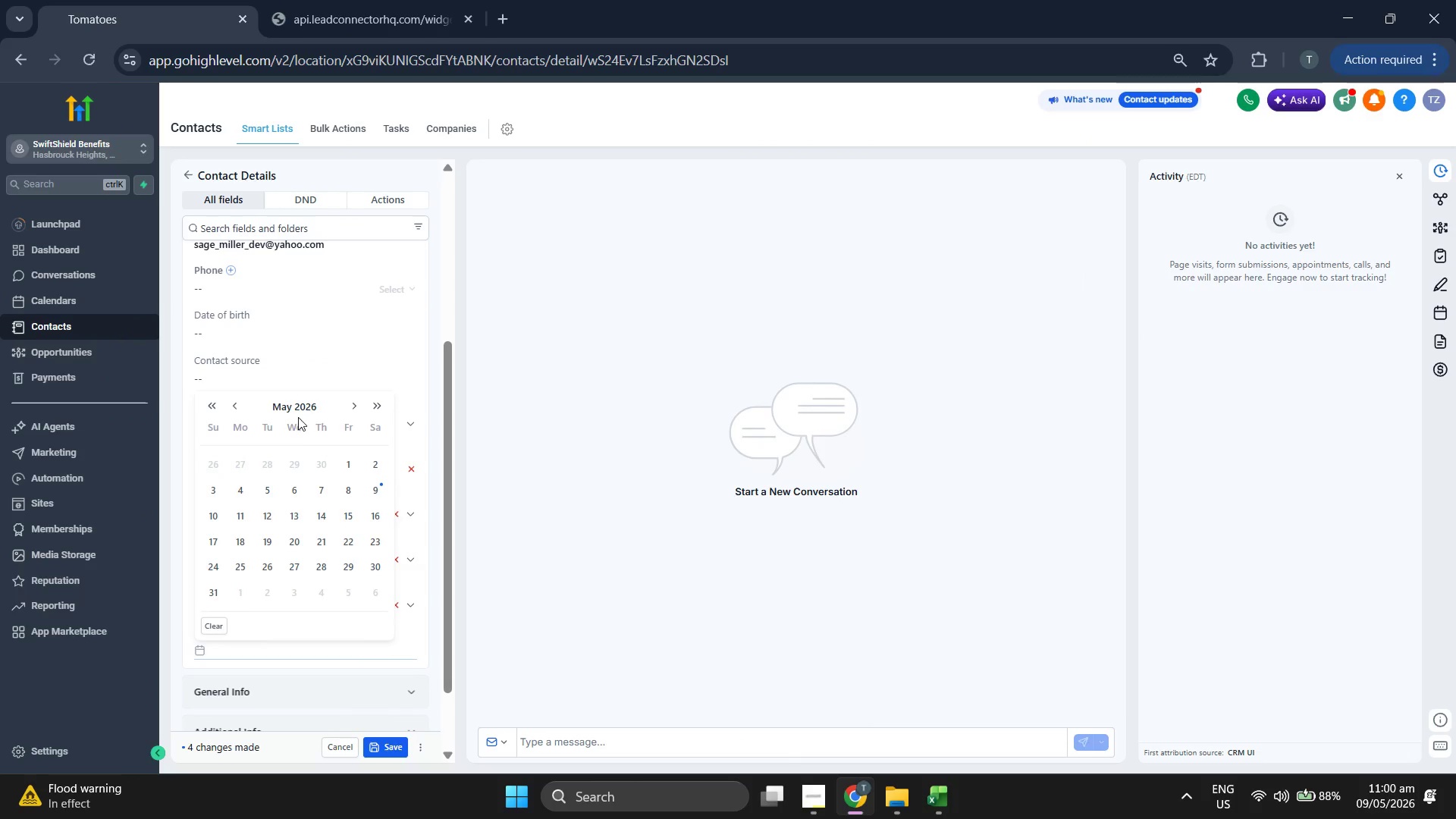 
left_click([299, 406])
 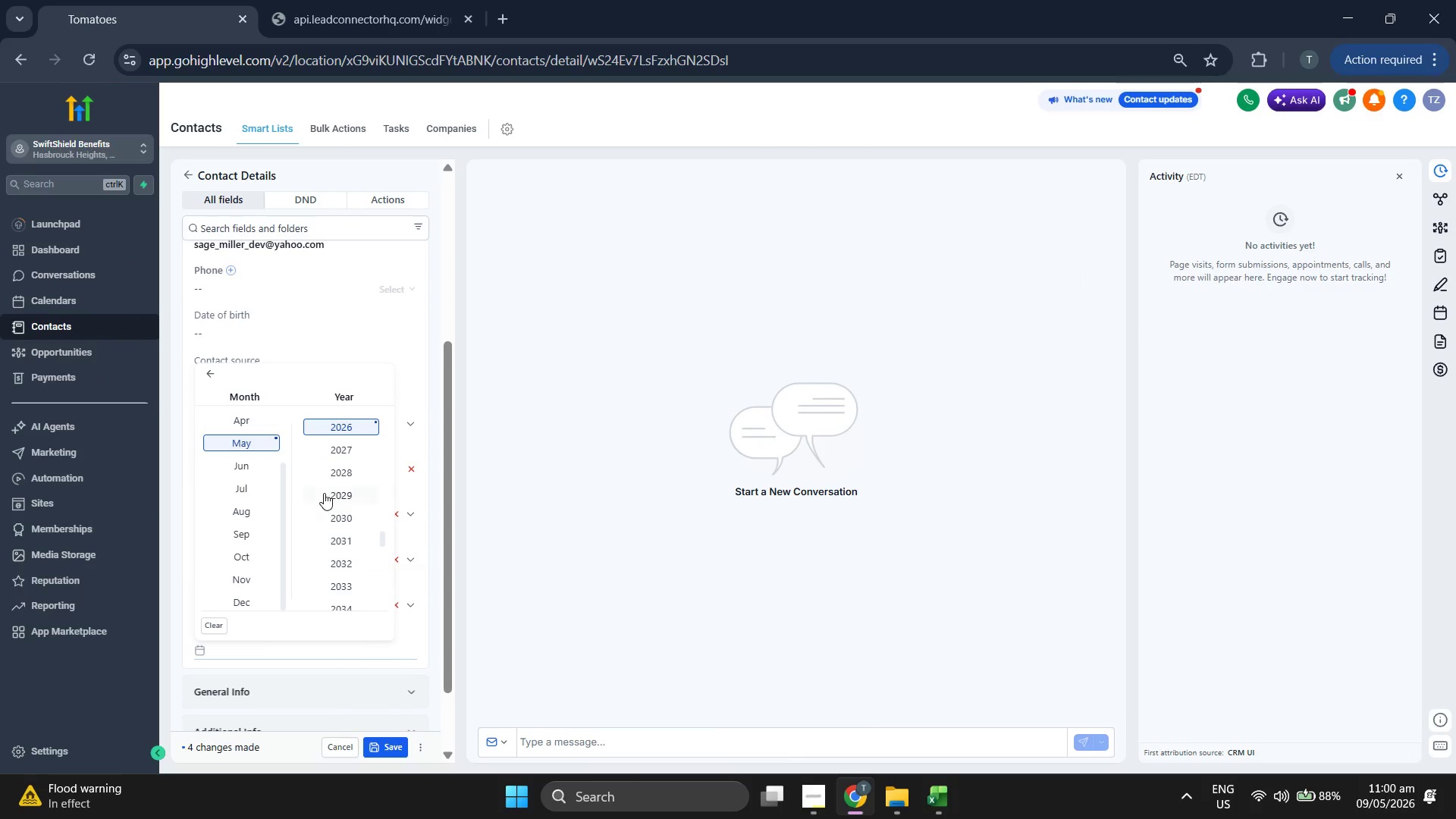 
scroll: coordinate [324, 493], scroll_direction: up, amount: 1.0
 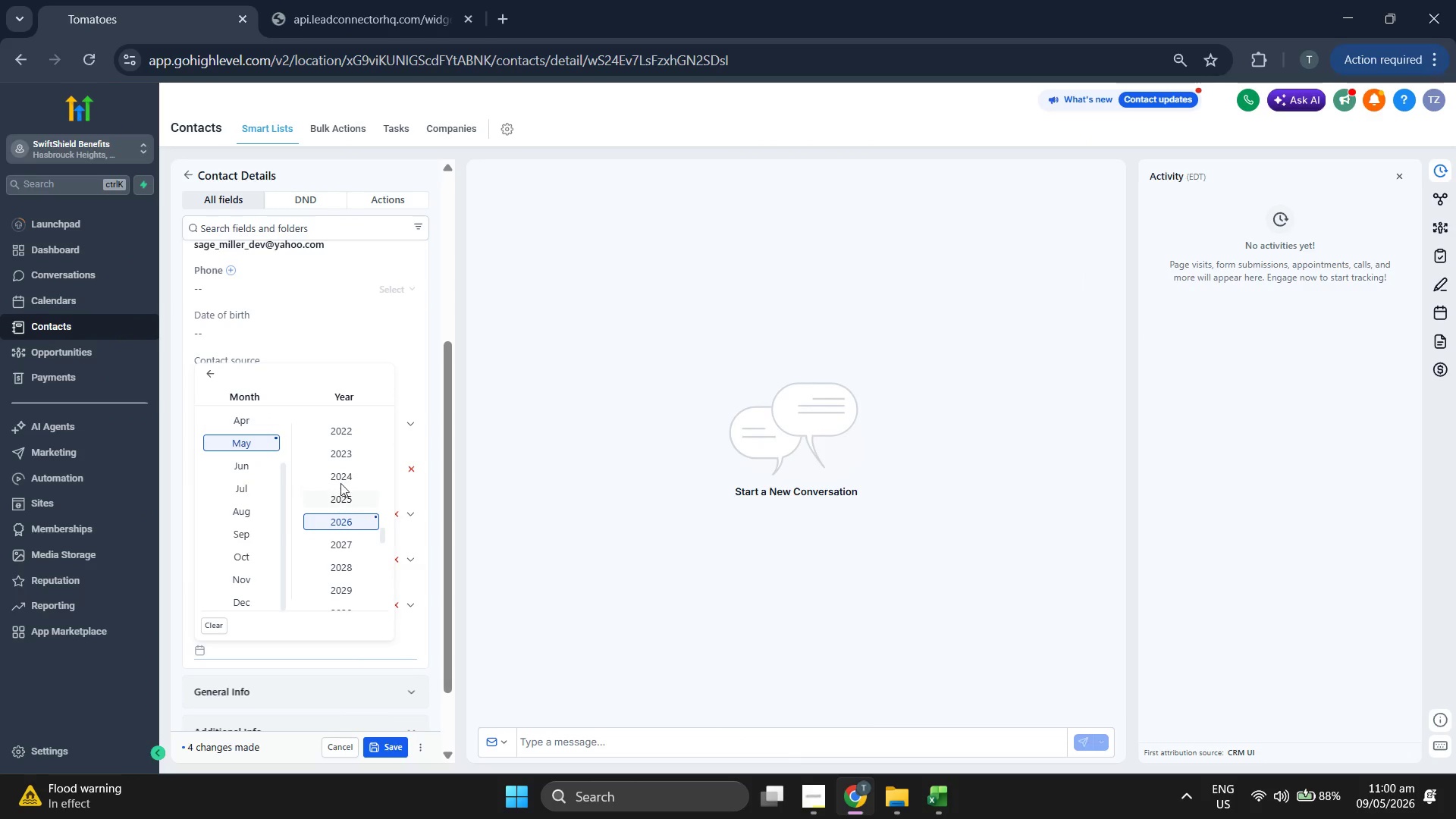 
left_click([342, 477])
 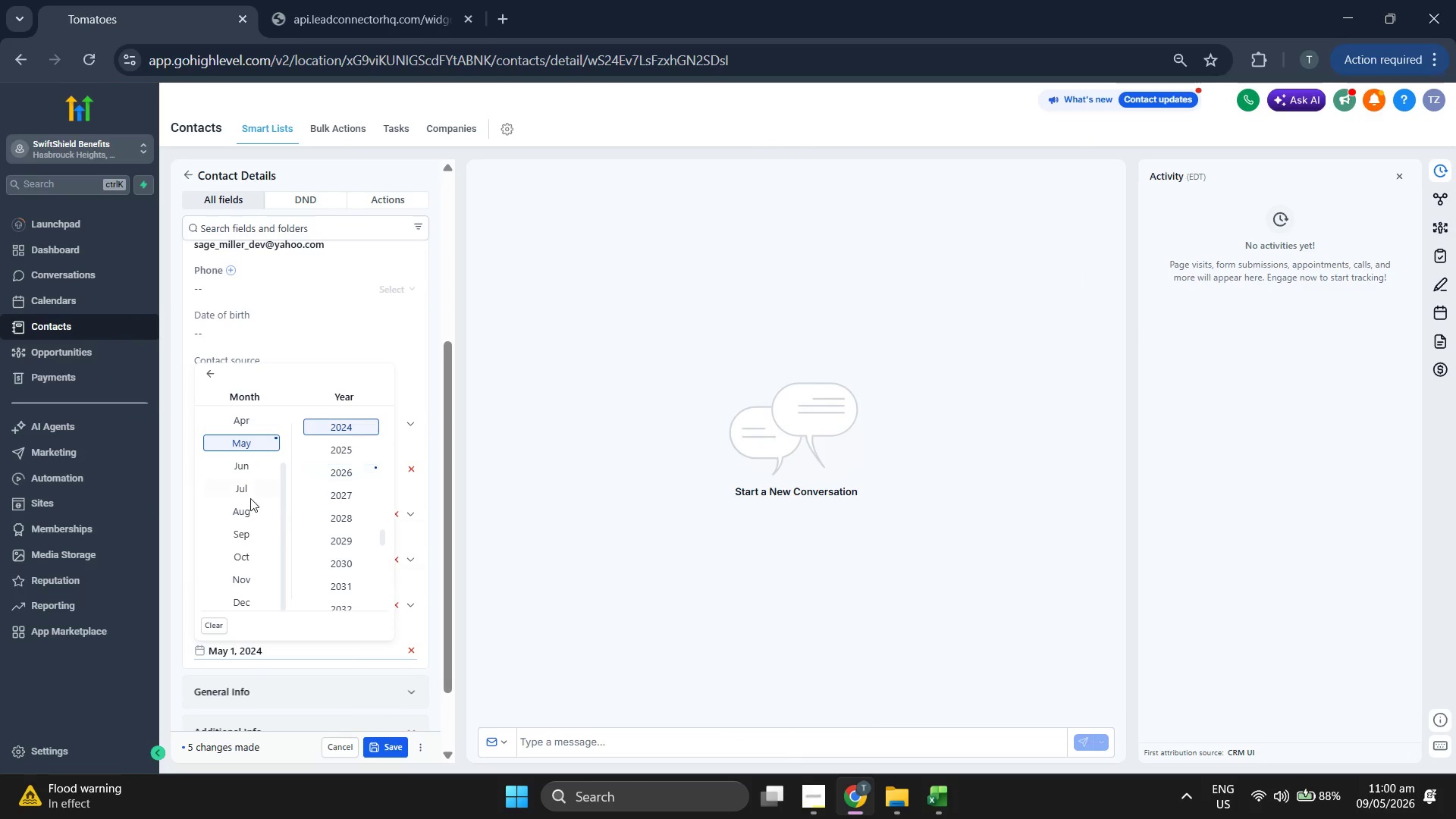 
scroll: coordinate [249, 498], scroll_direction: up, amount: 2.0
 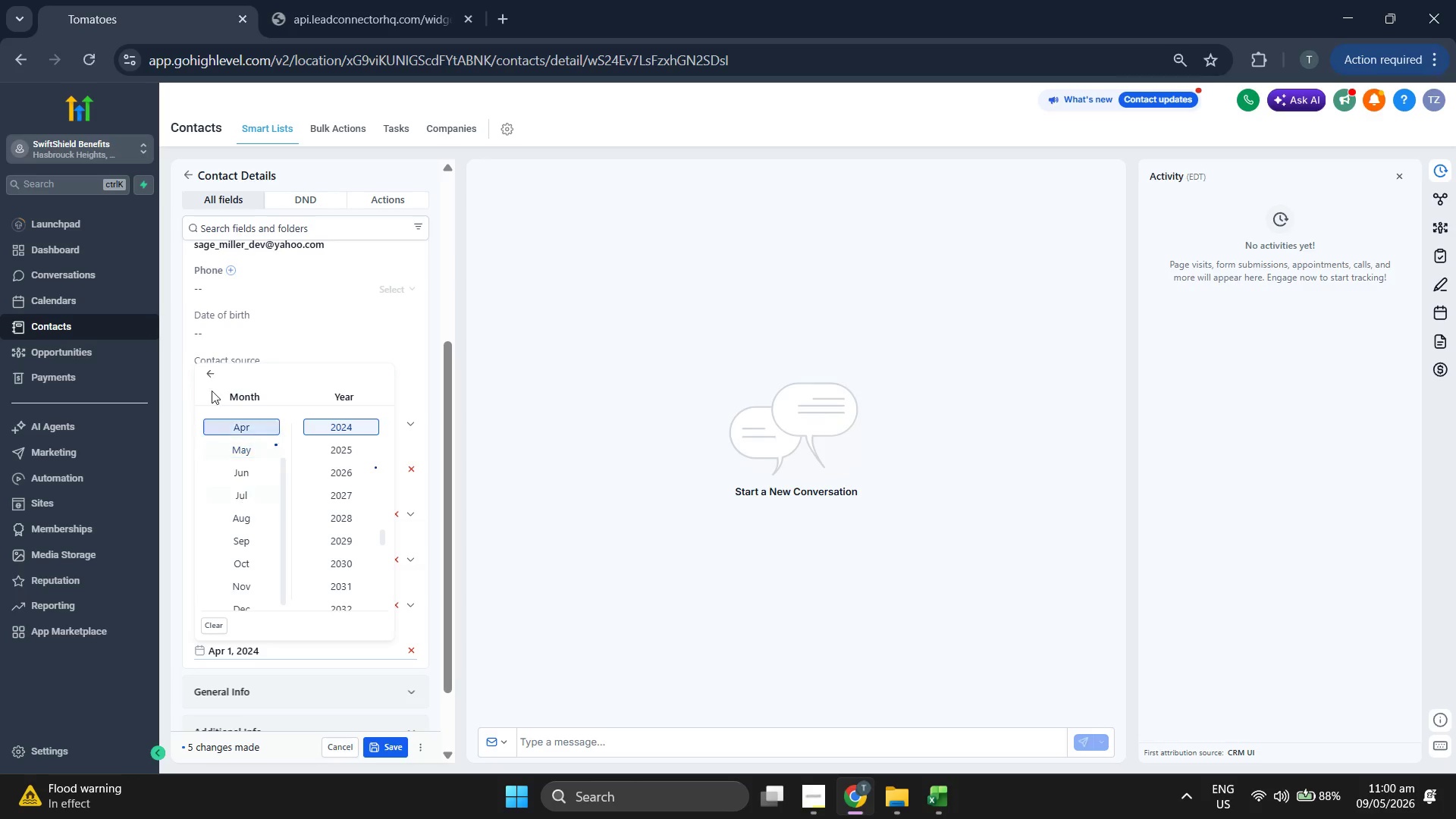 
left_click([202, 374])
 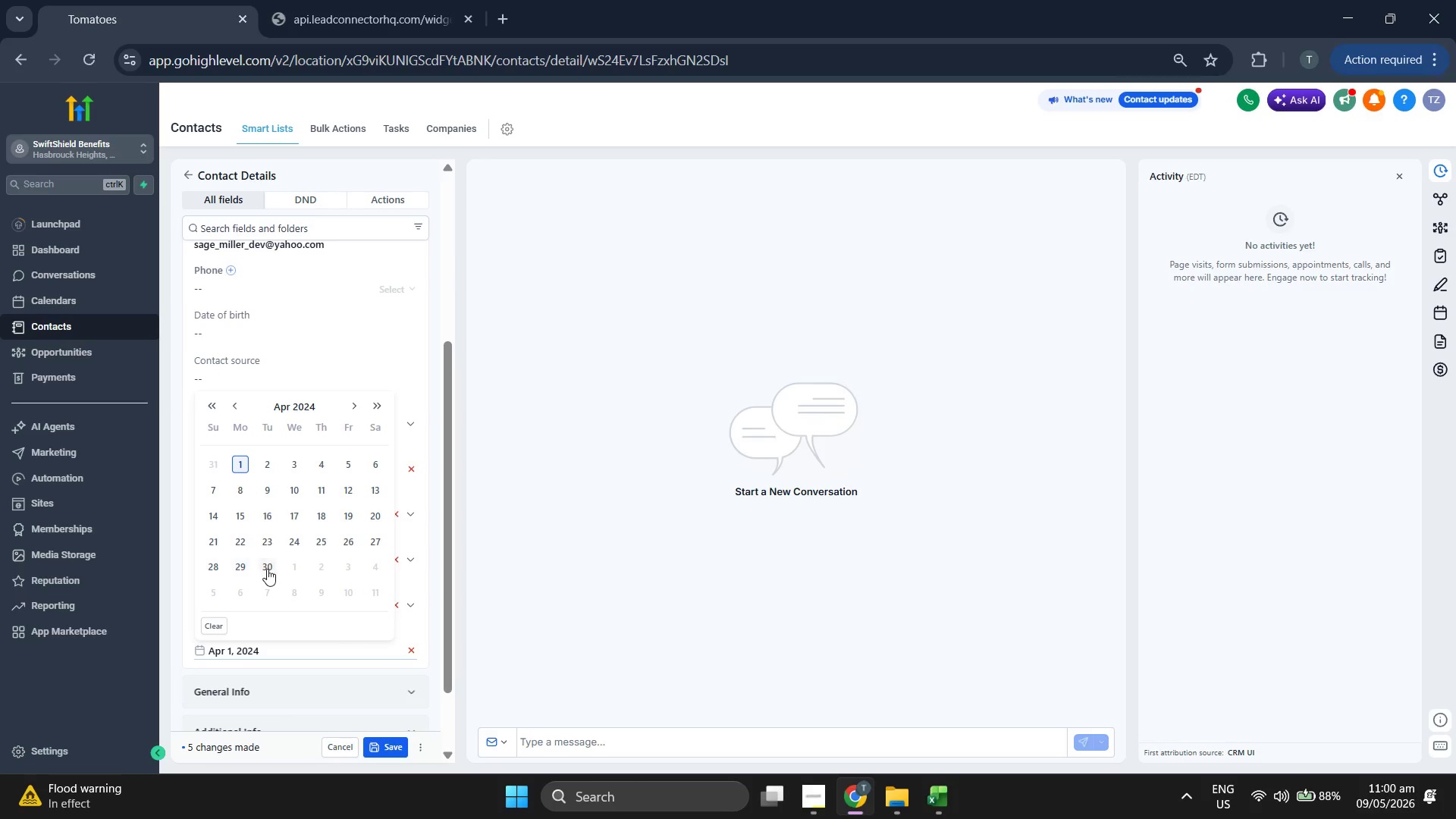 
double_click([614, 575])
 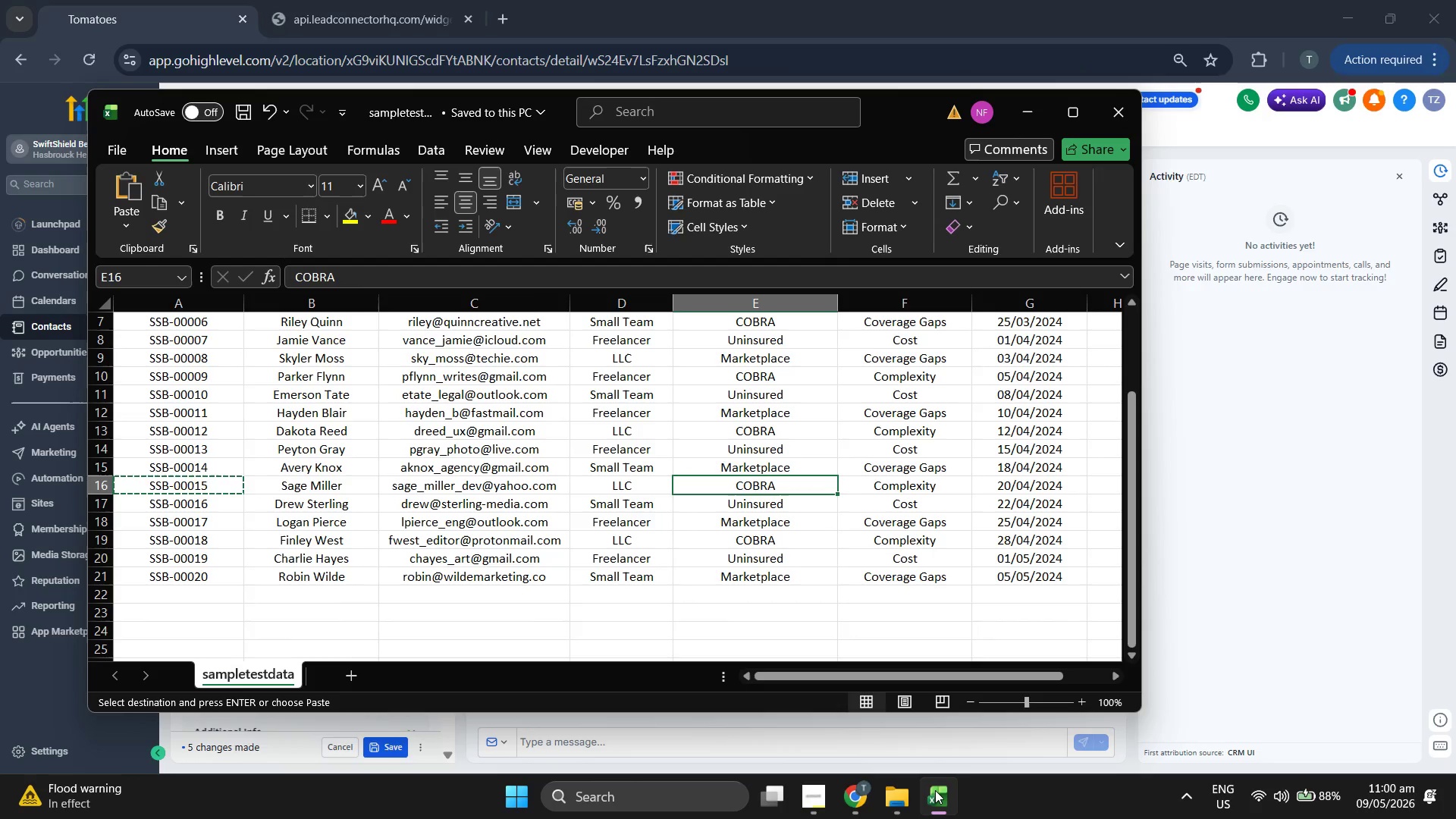 
left_click([935, 790])
 